 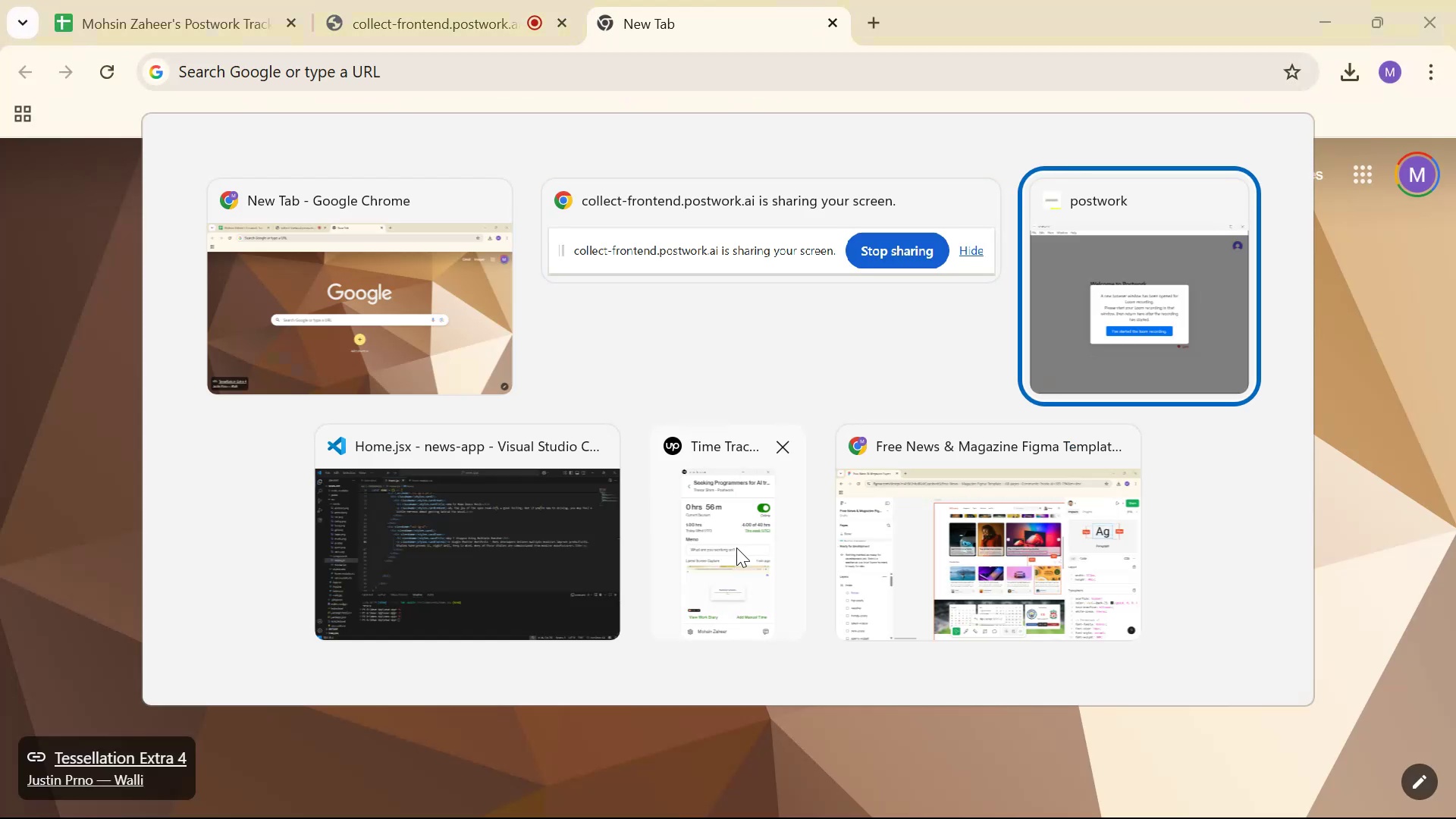 
key(Alt+Tab)
 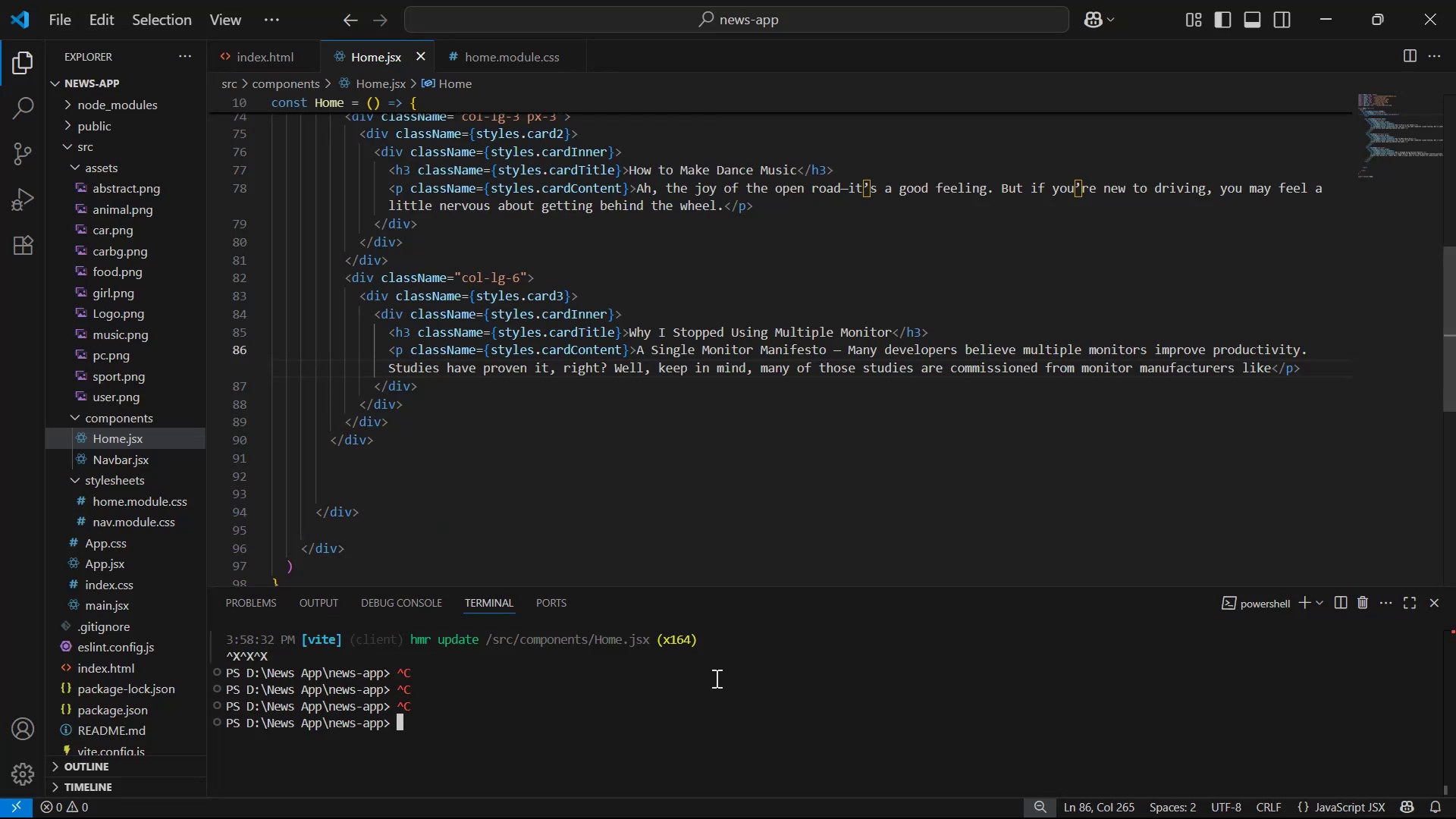 
left_click([715, 686])
 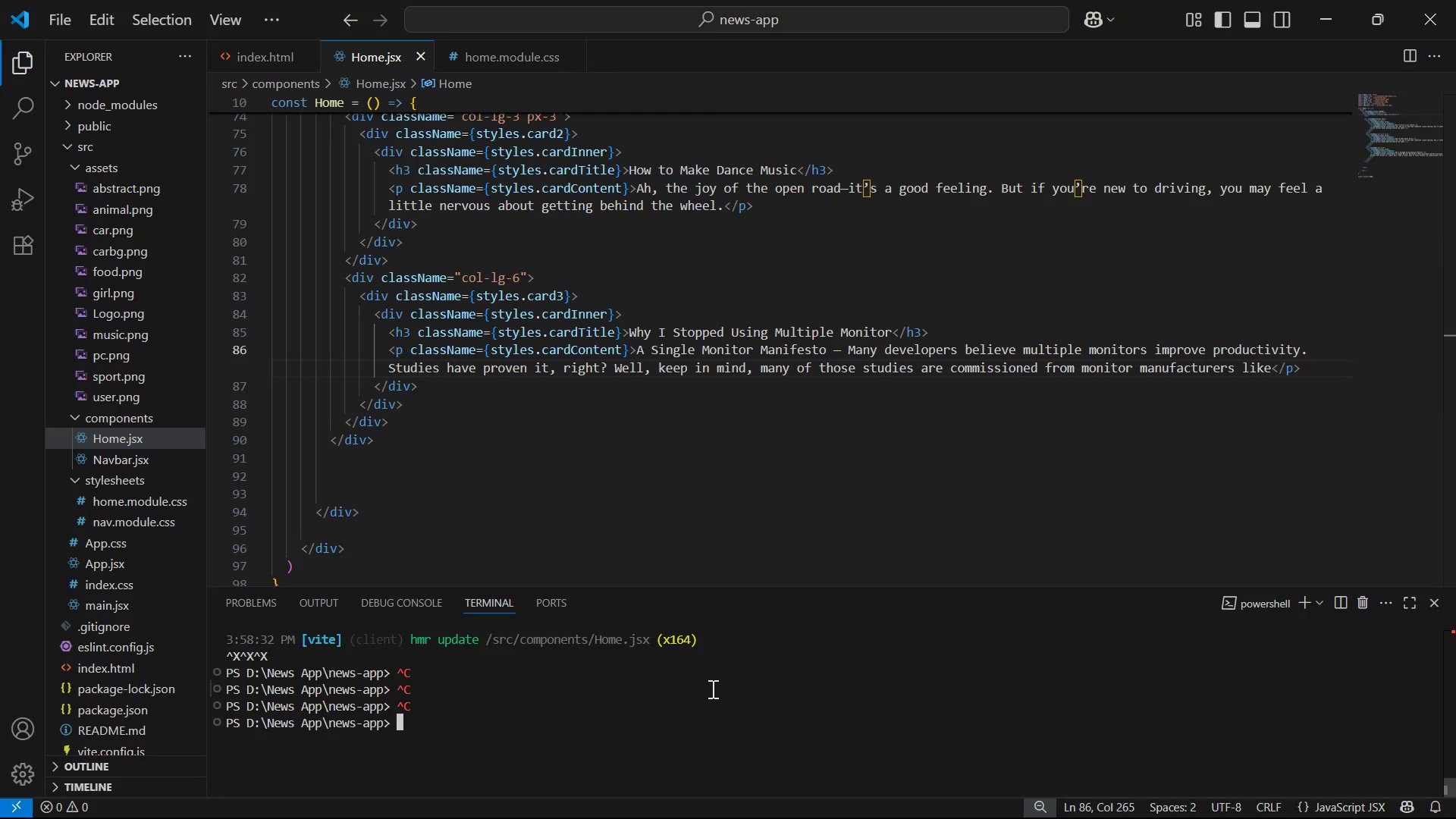 
type(npm rub )
key(Backspace)
key(Backspace)
type(n dev)
 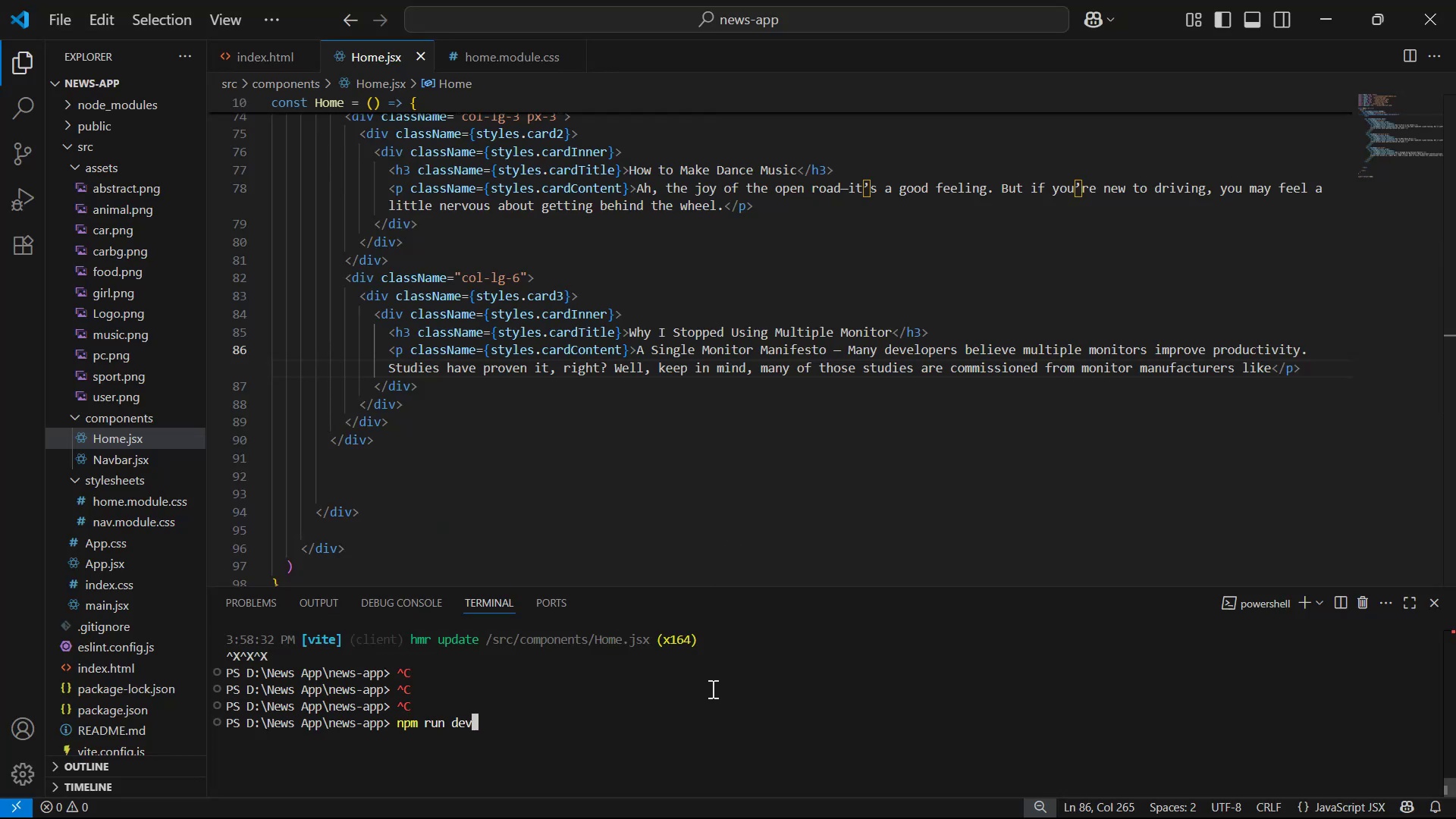 
key(Enter)
 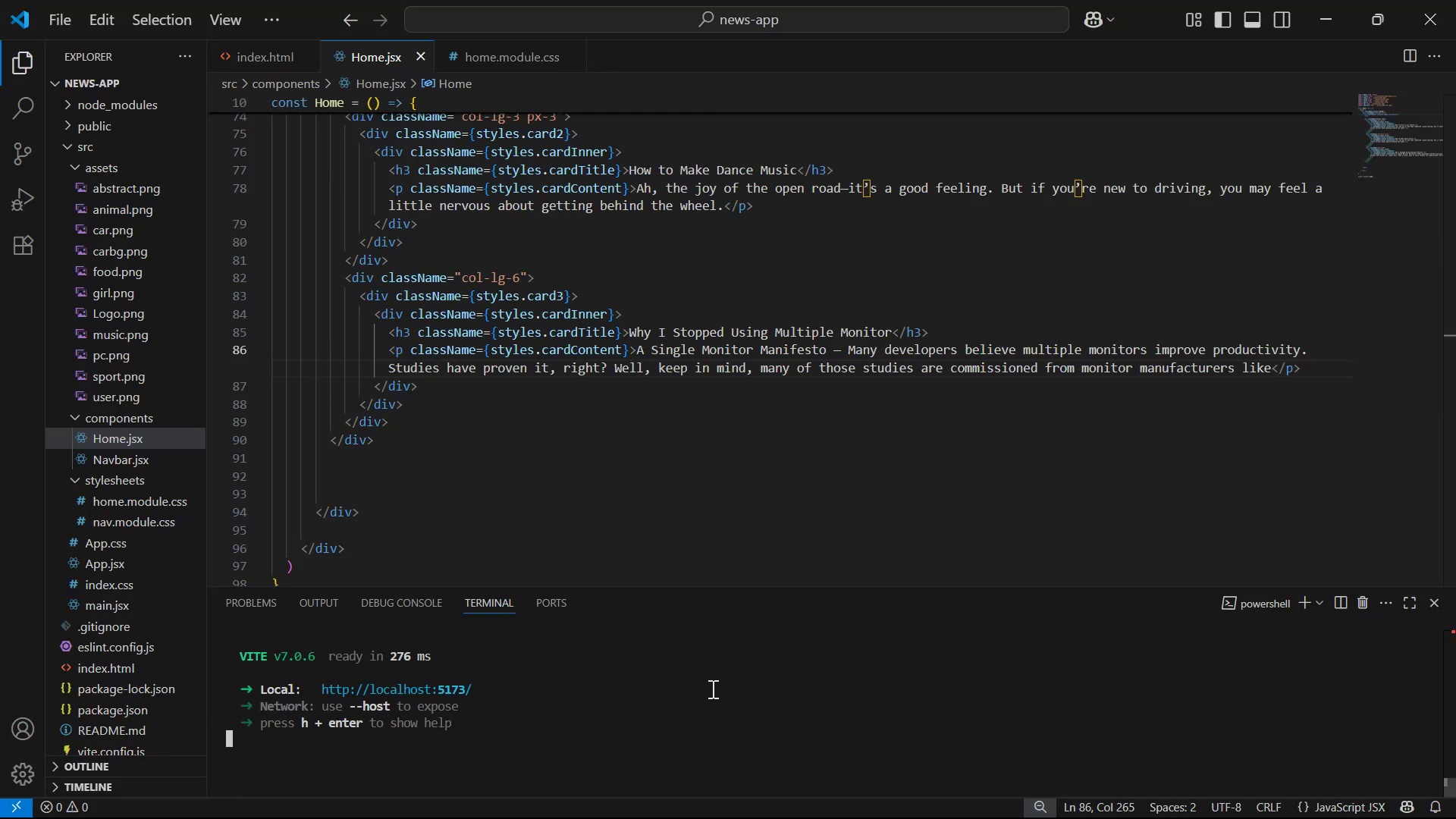 
key(Alt+AltLeft)
 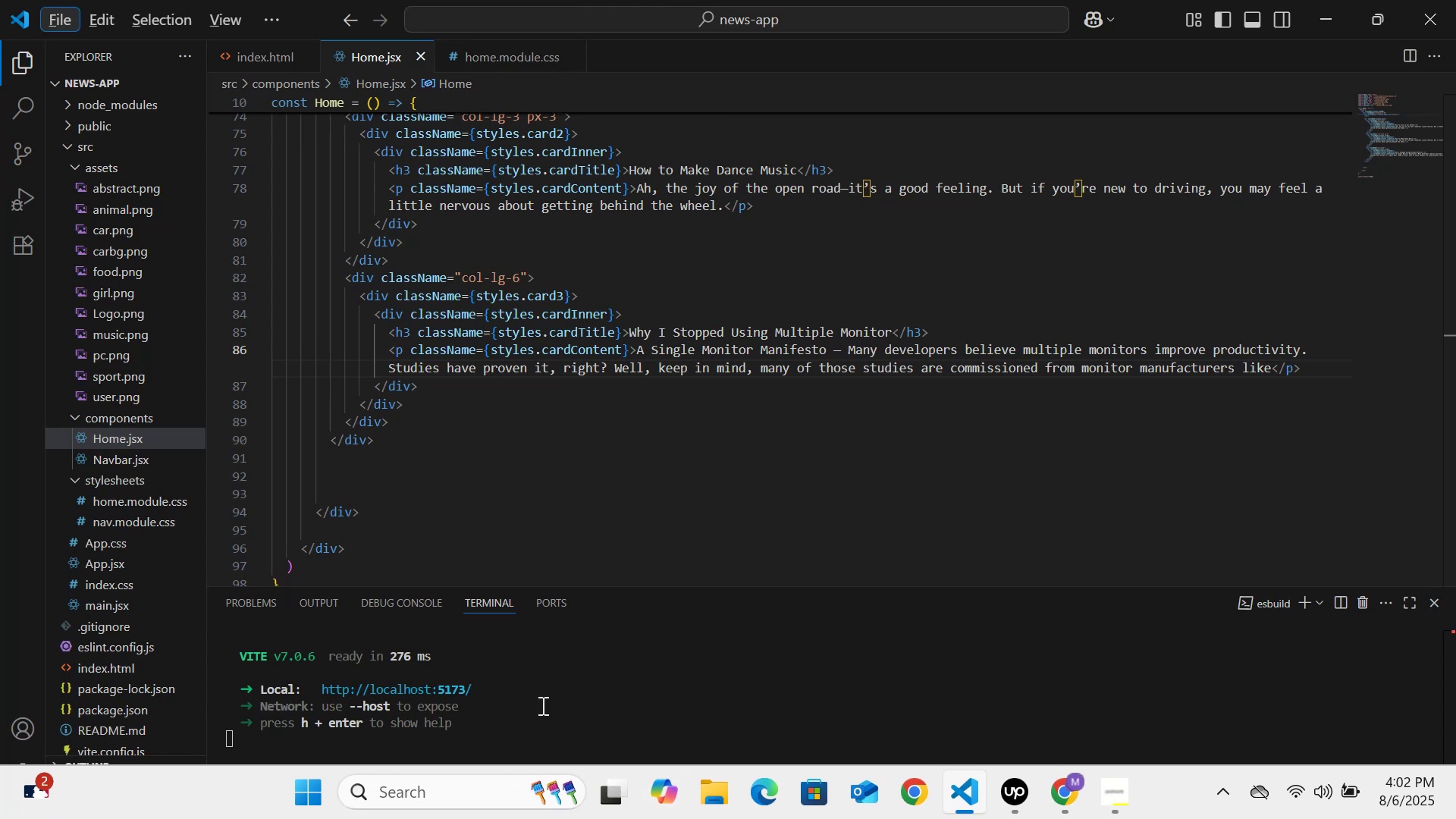 
hold_key(key=ControlLeft, duration=0.95)
left_click([459, 684])
 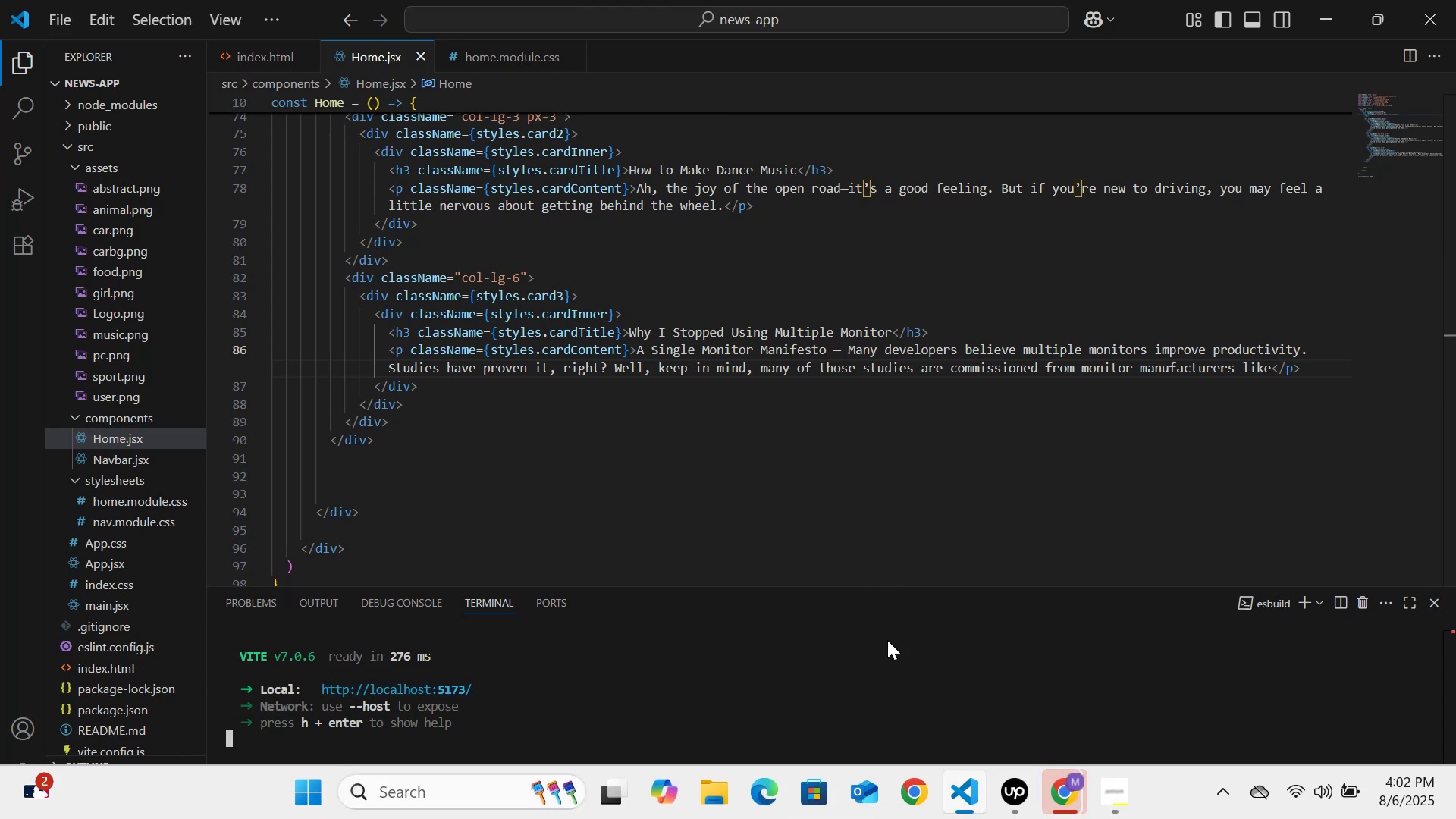 
left_click([1070, 788])
 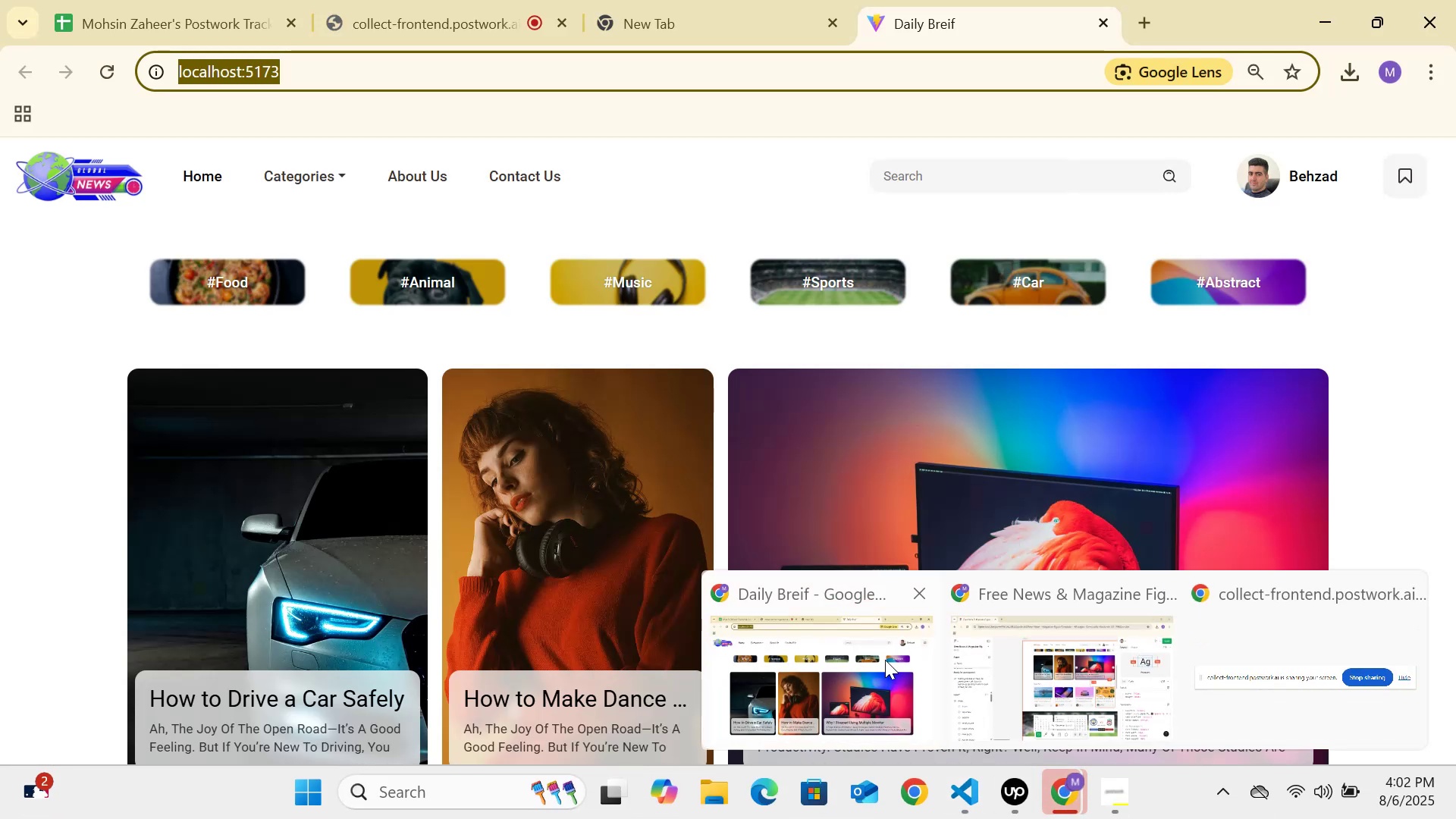 
left_click([852, 639])
 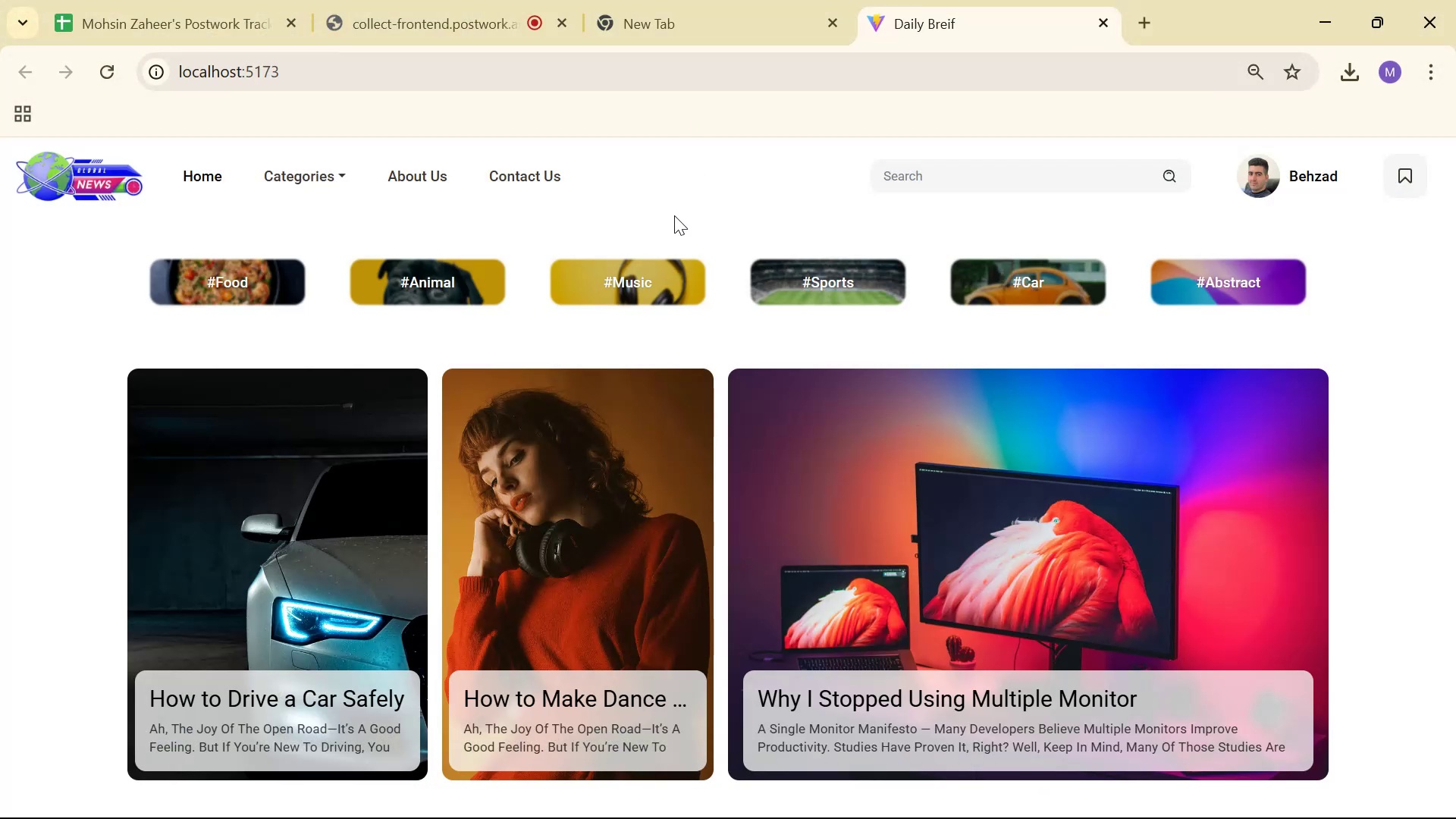 
scroll: coordinate [732, 470], scroll_direction: down, amount: 4.0
 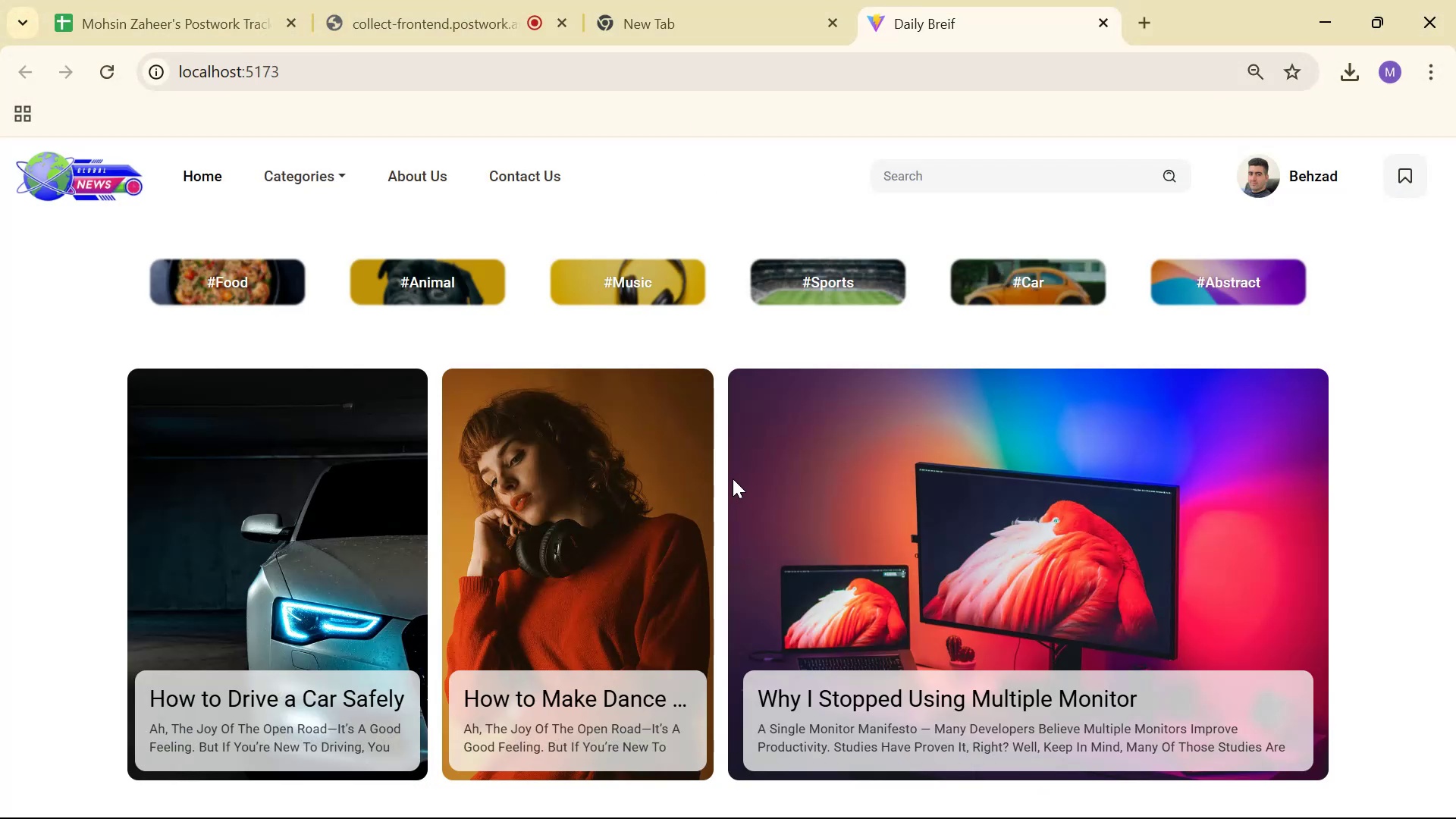 
key(Alt+Tab)
 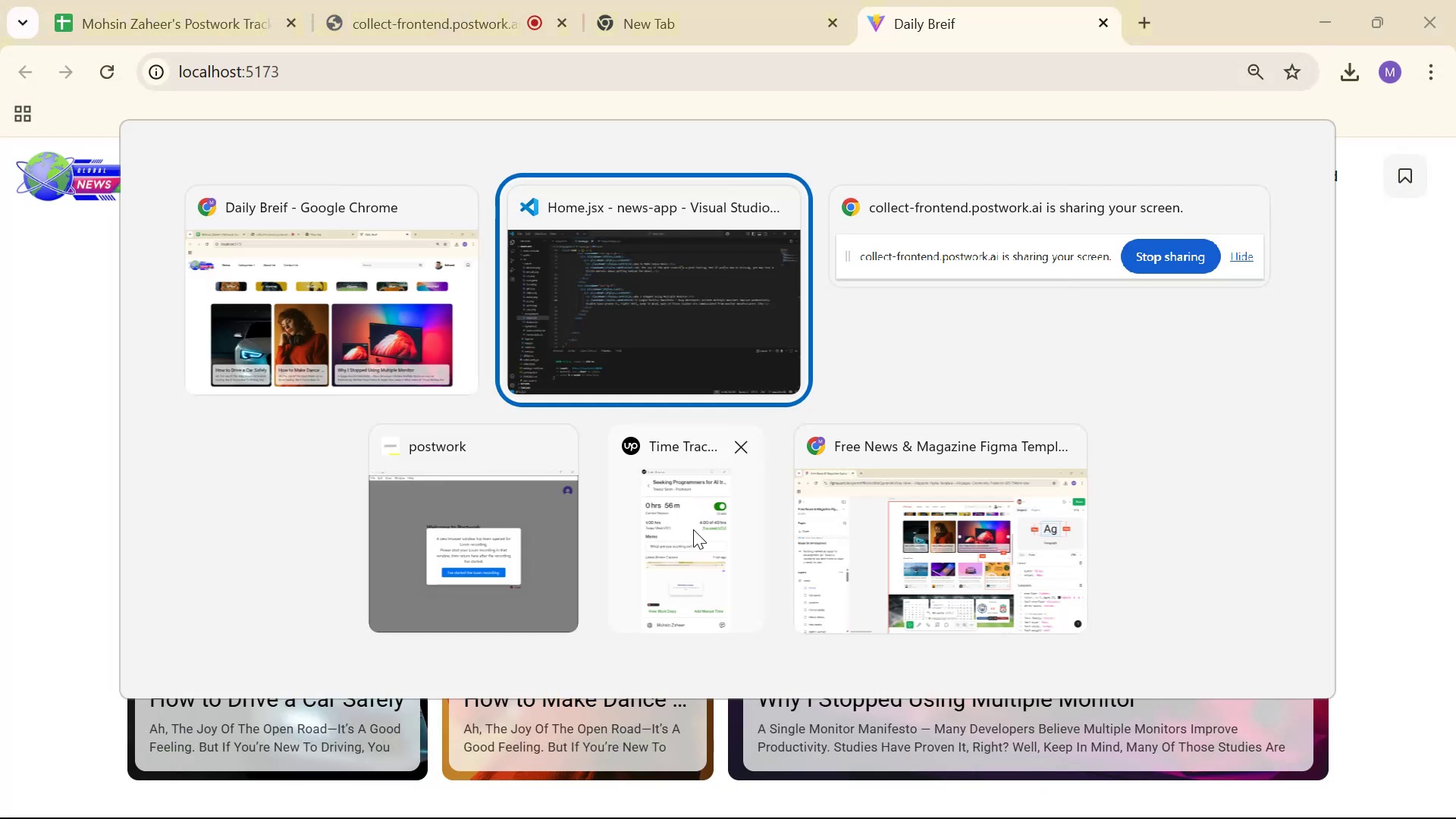 
key(Alt+Tab)
 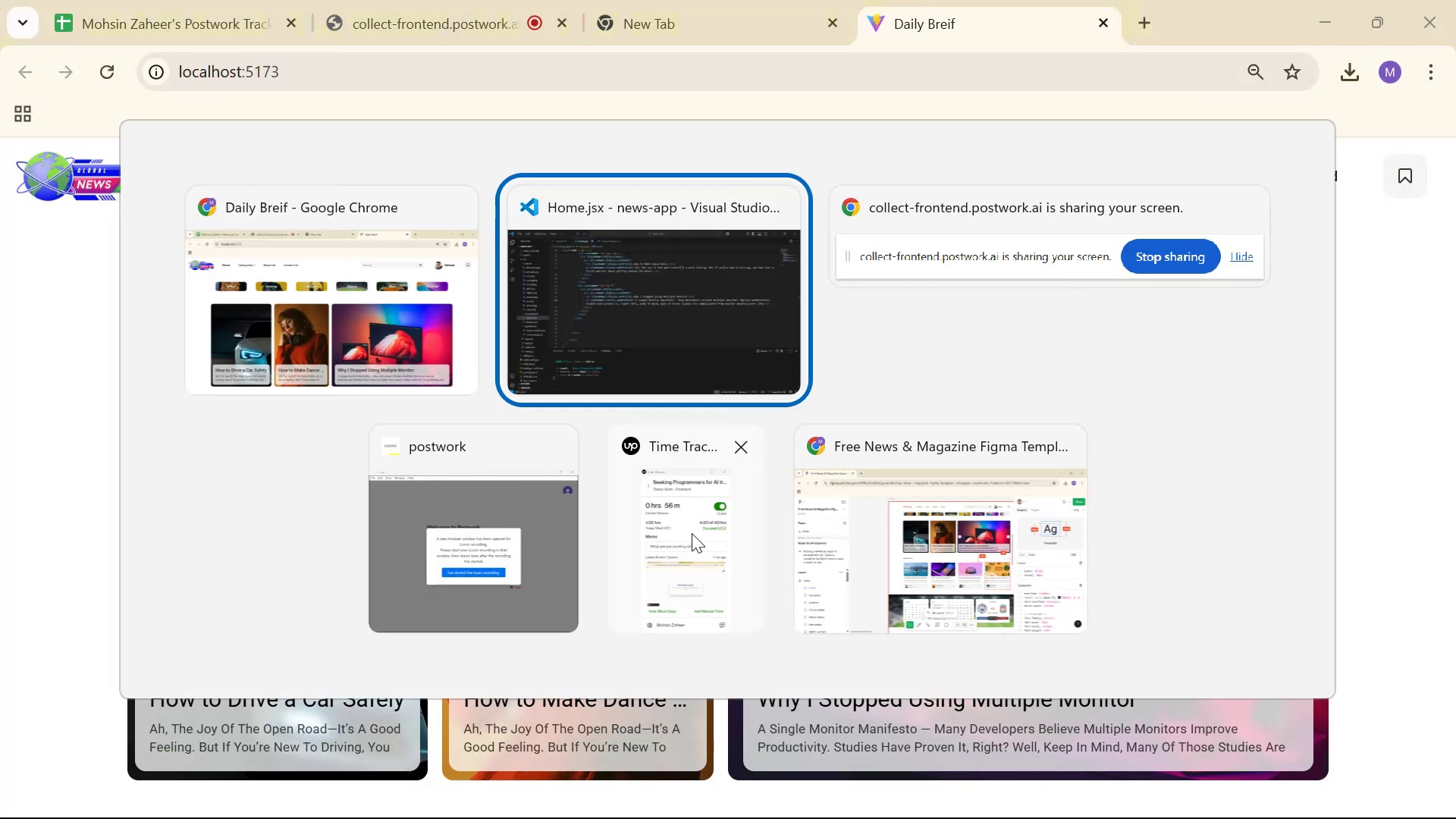 
key(Alt+Tab)
 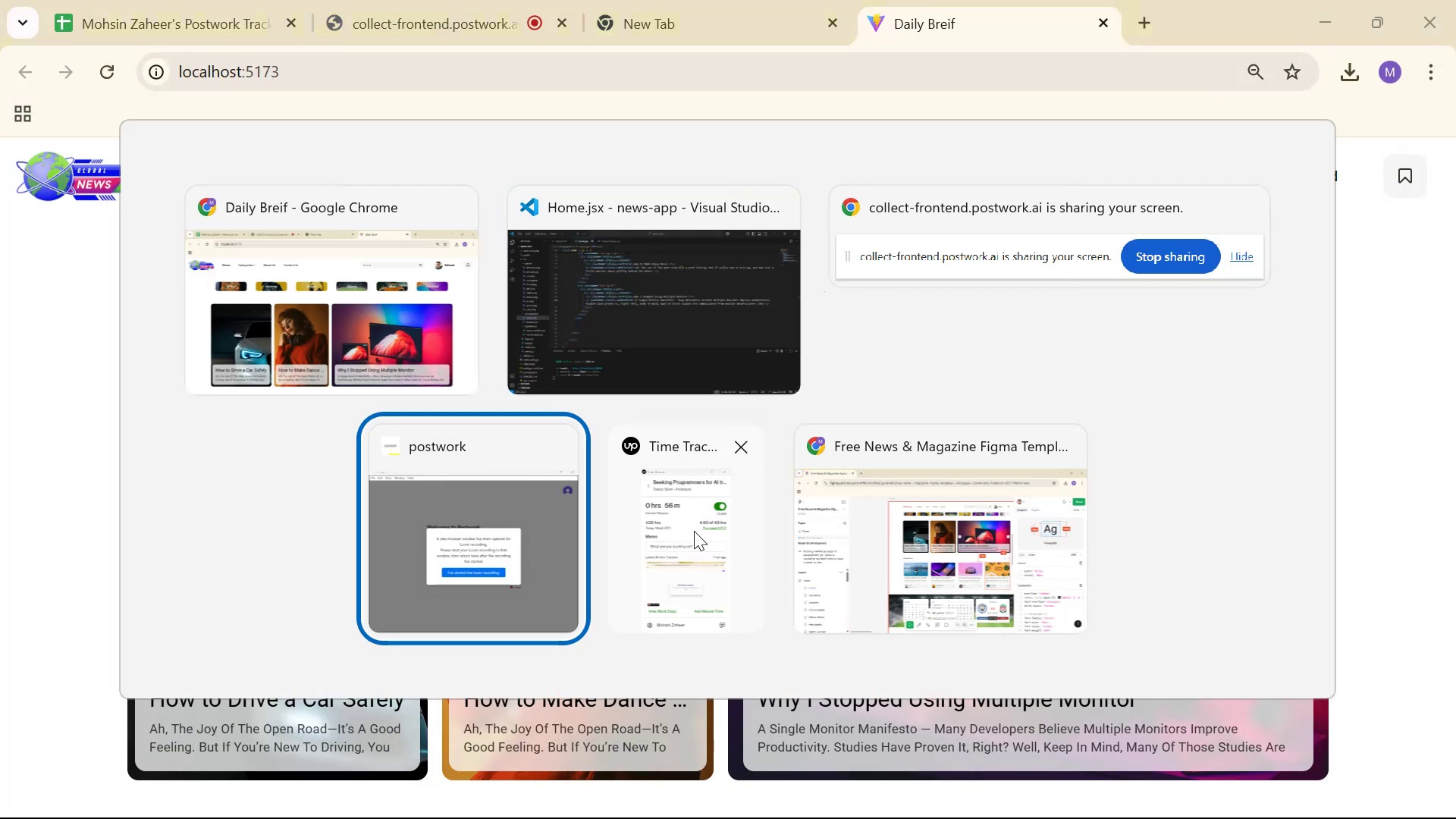 
key(Alt+Tab)
 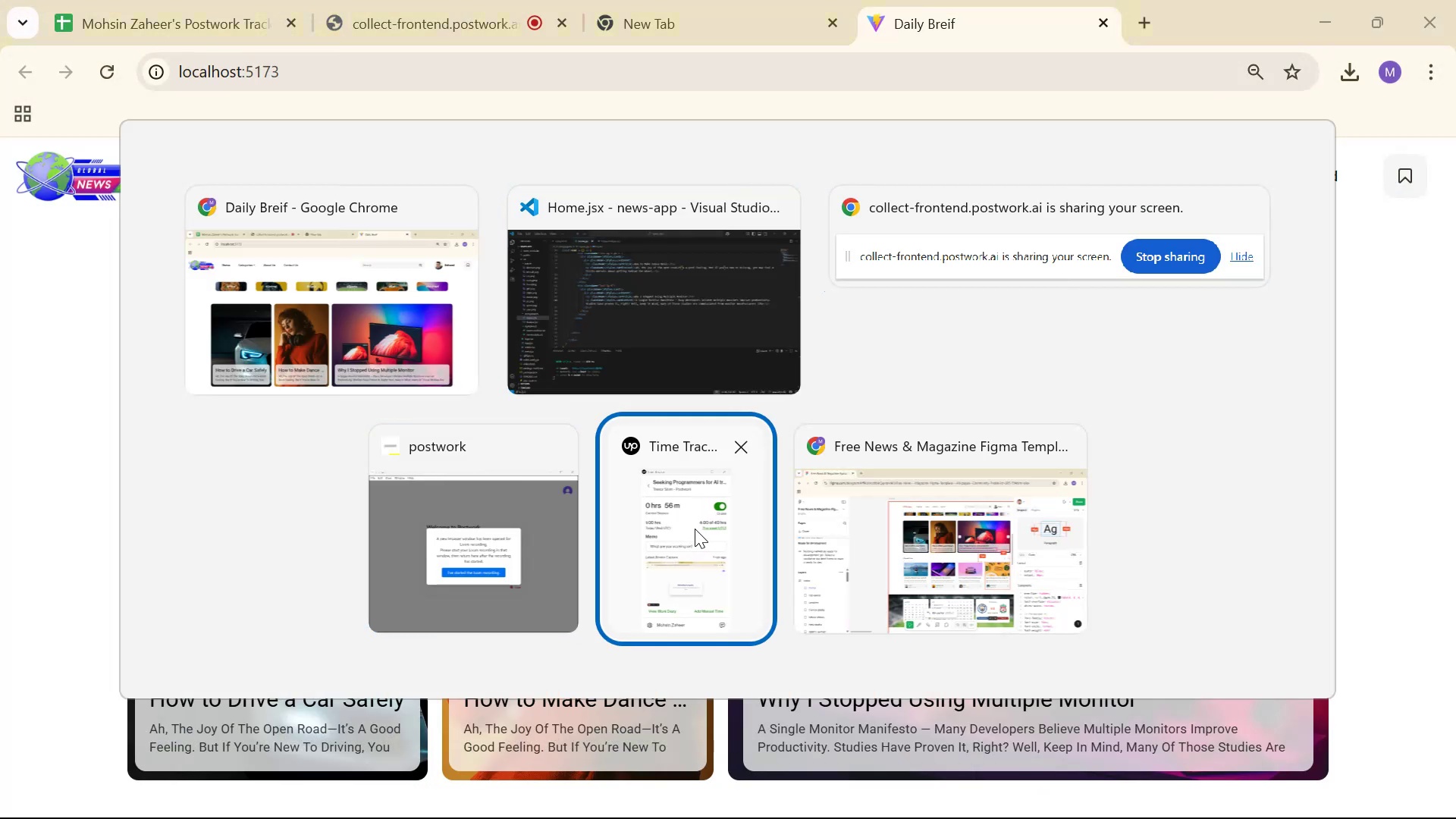 
key(Alt+Tab)
 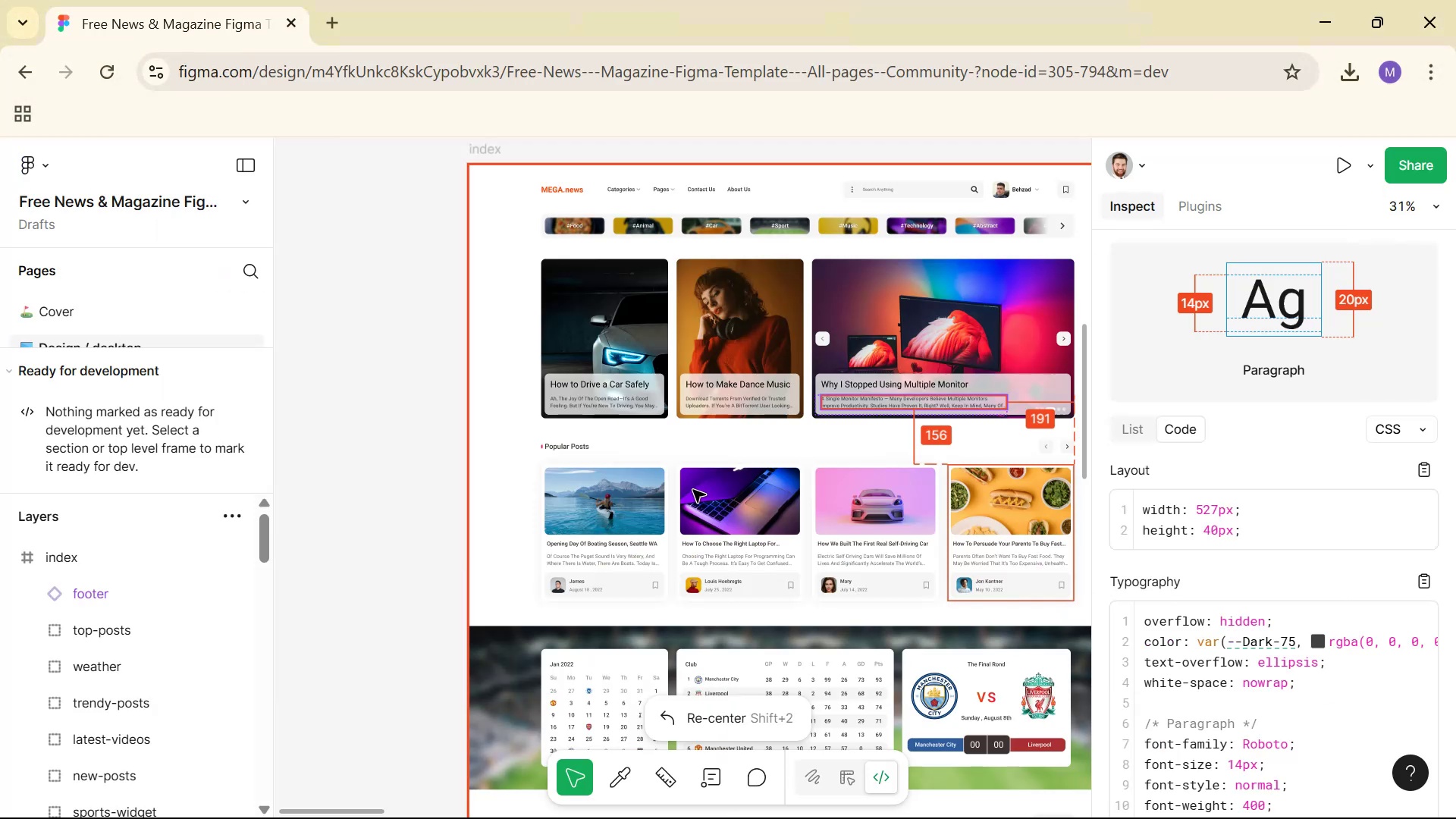 
hold_key(key=ControlLeft, duration=0.41)
scroll: coordinate [753, 475], scroll_direction: down, amount: 4.0
 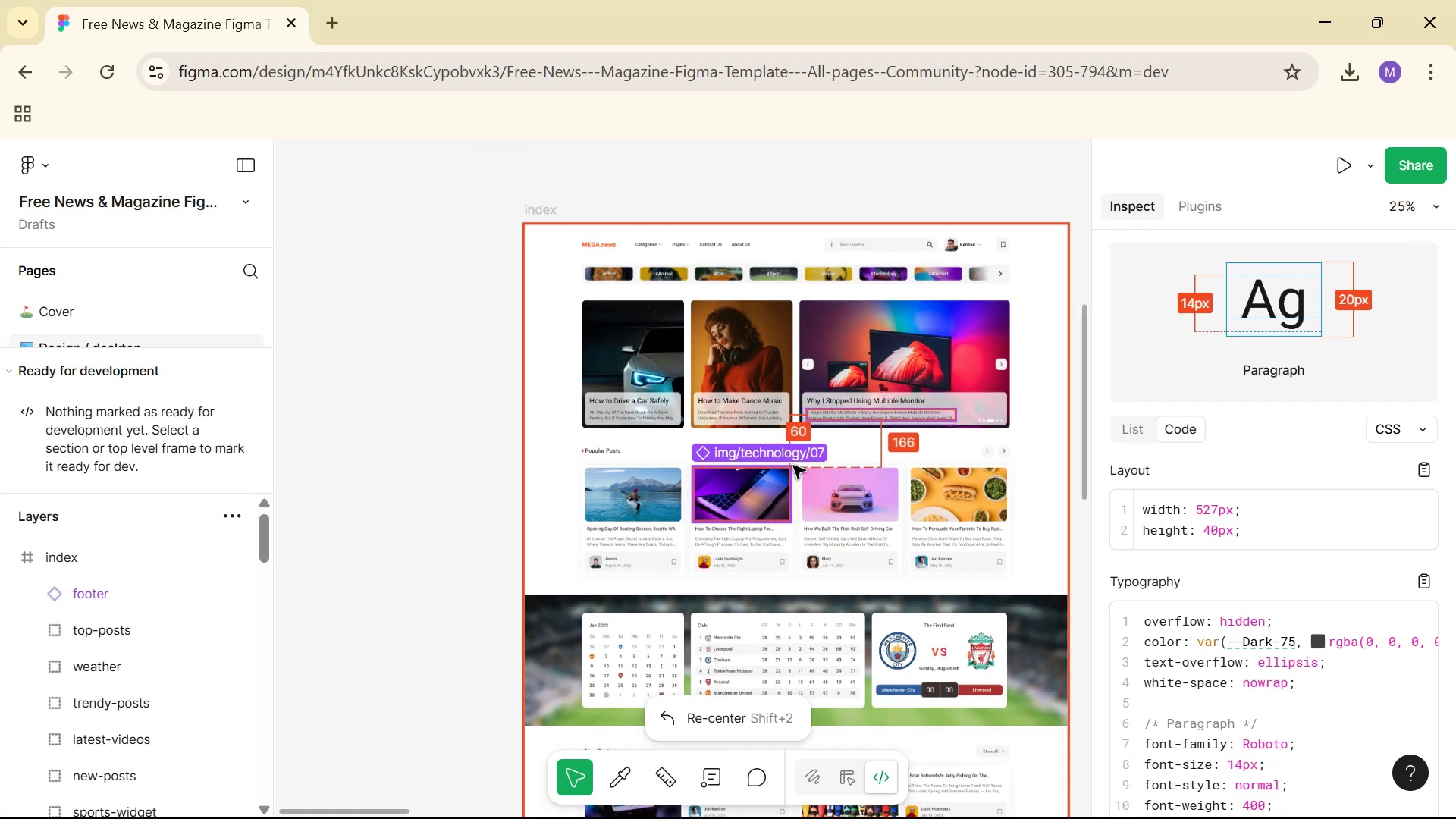 
hold_key(key=Space, duration=0.63)
 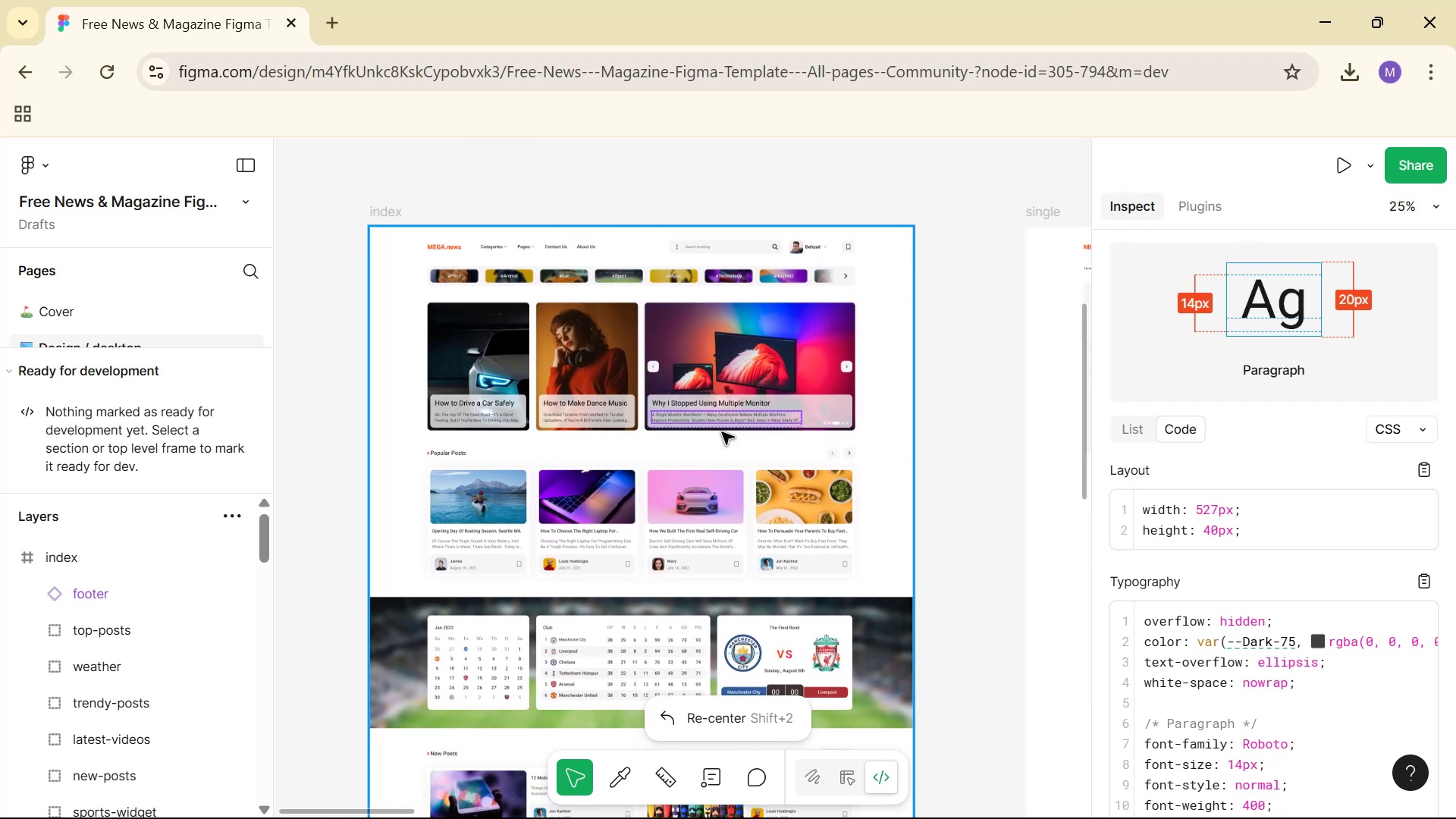 
hold_key(key=ControlLeft, duration=0.71)
scroll: coordinate [628, 425], scroll_direction: up, amount: 4.0
 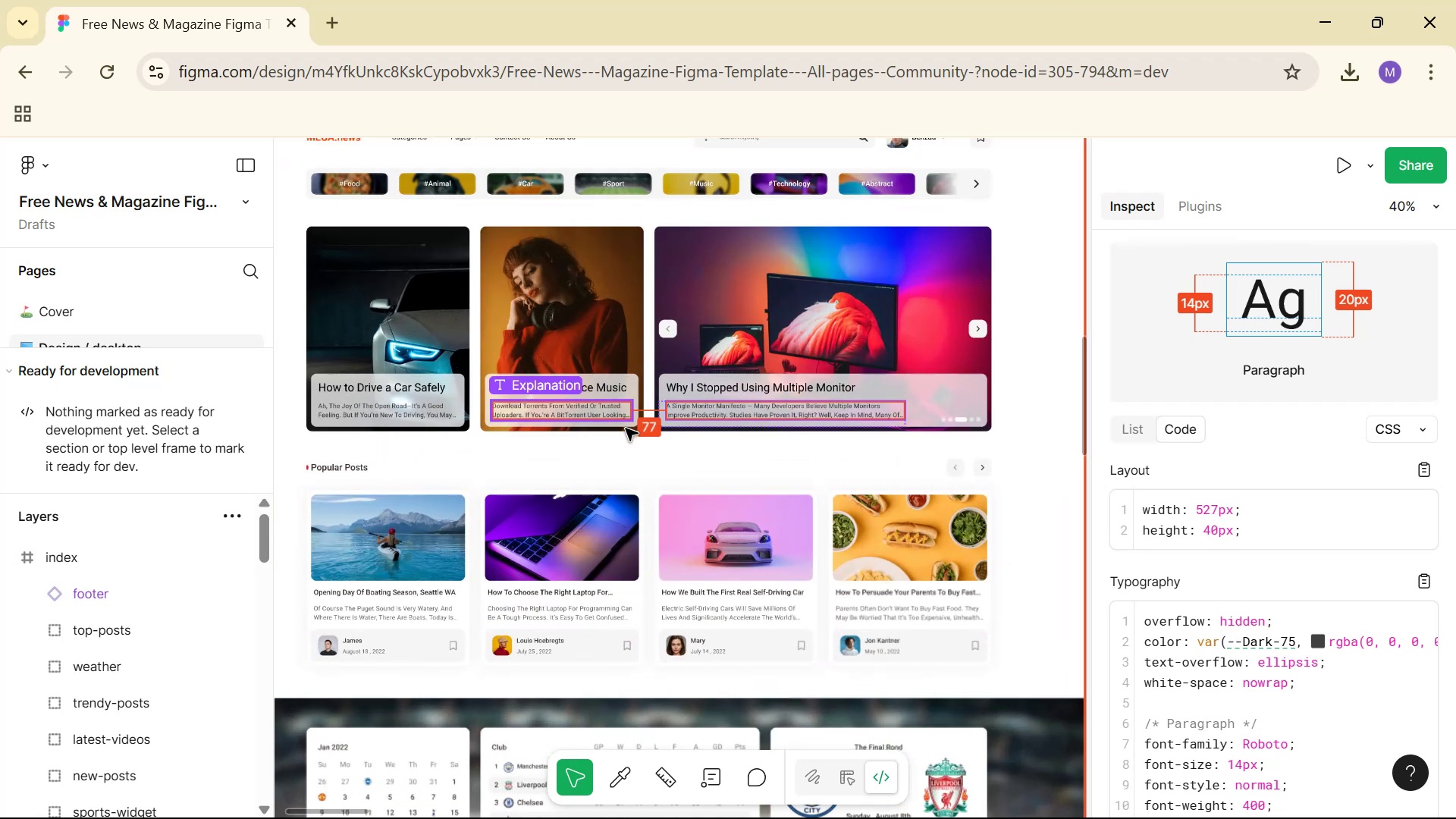 
key(Alt+Tab)
 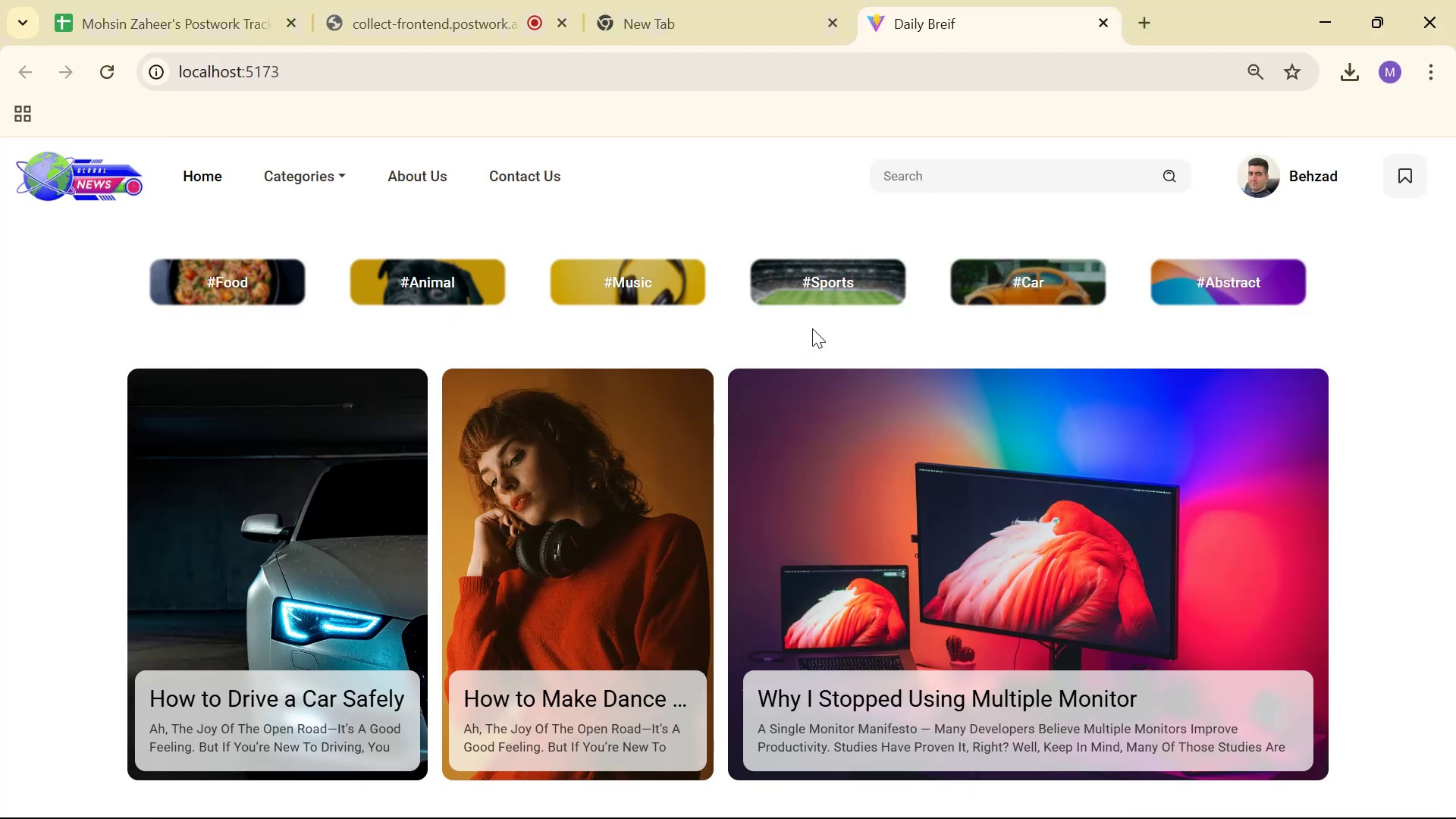 
scroll: coordinate [818, 343], scroll_direction: down, amount: 2.0
 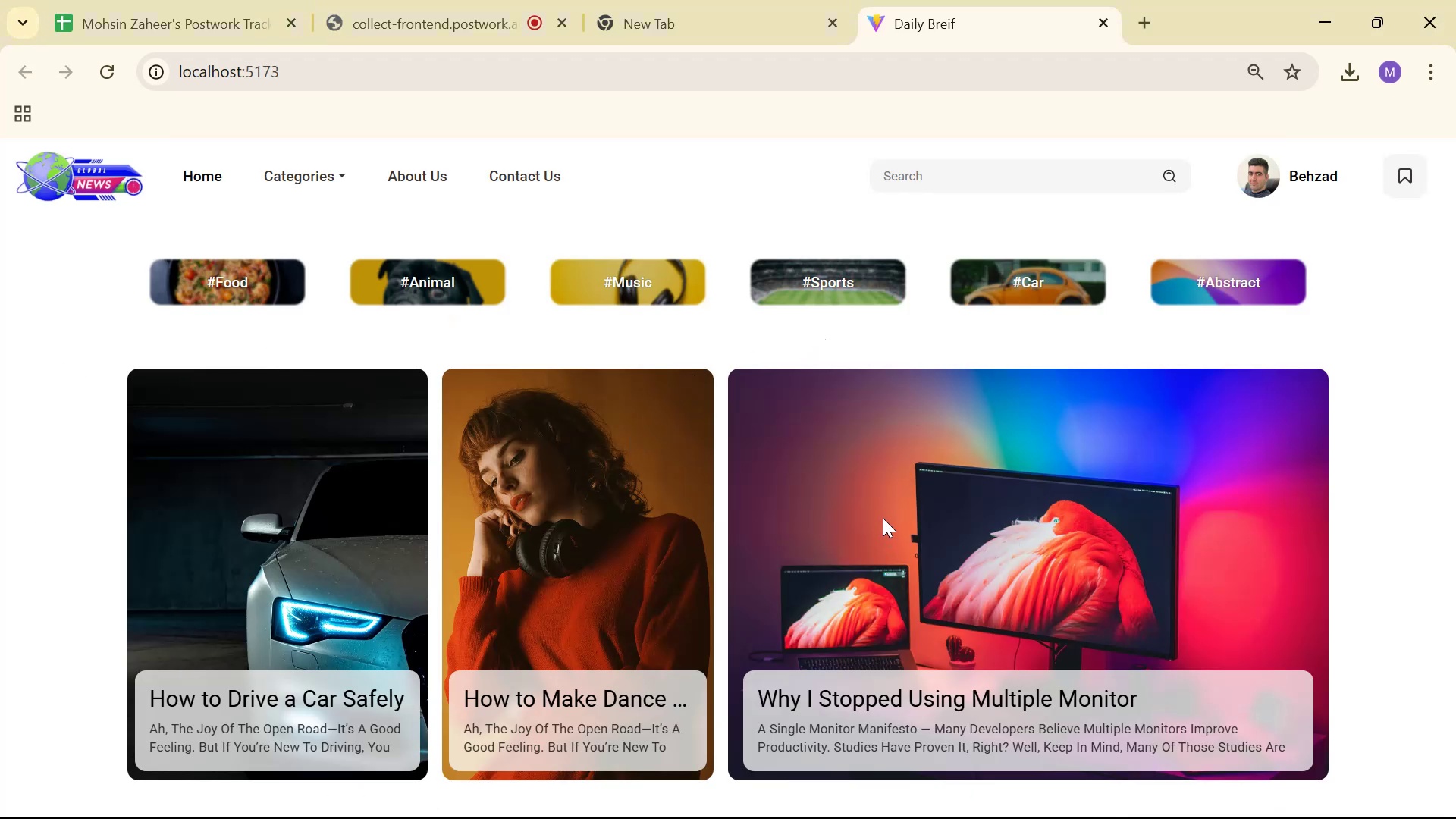 
key(Alt+Tab)
 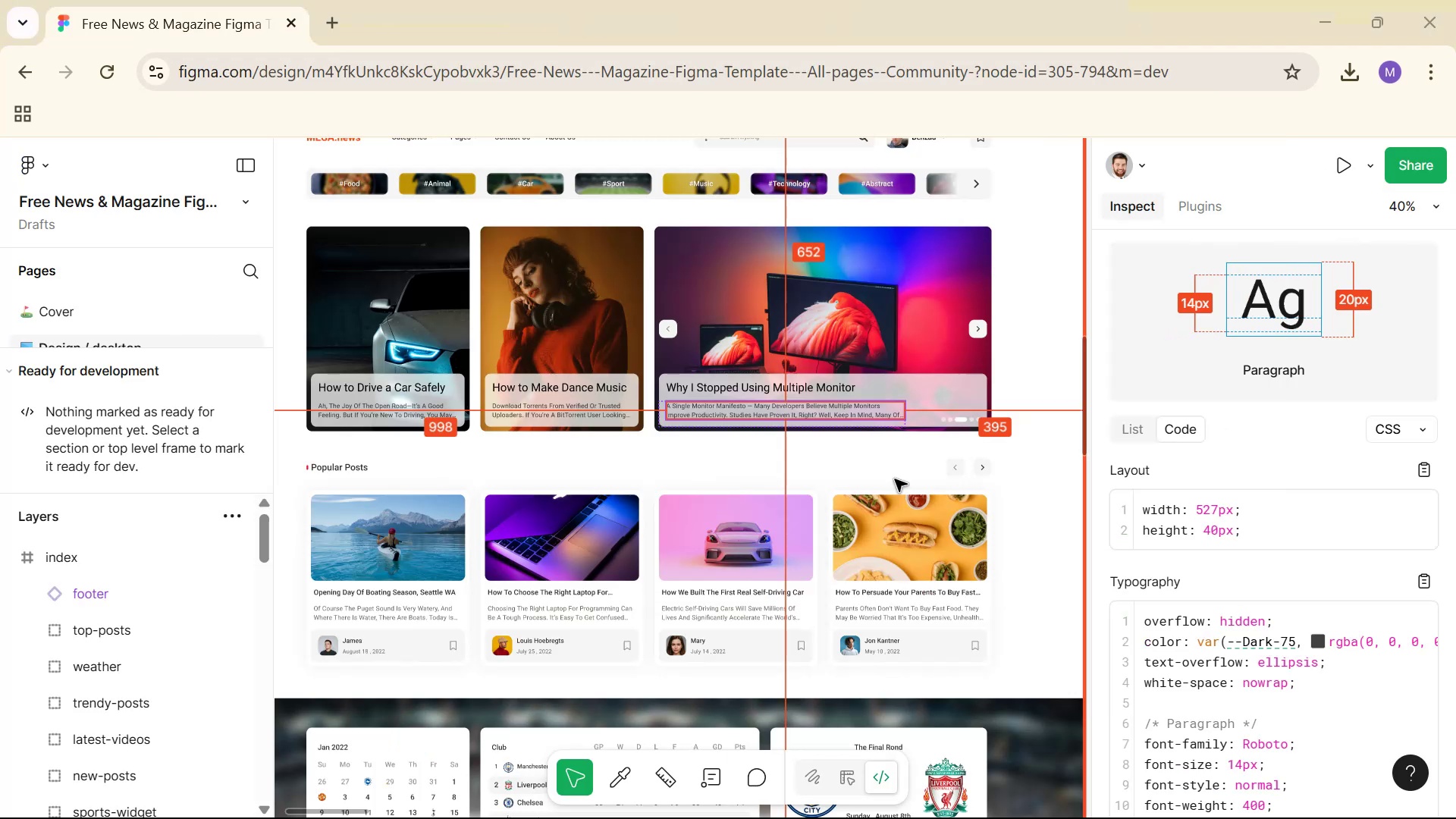 
hold_key(key=ControlLeft, duration=0.98)
scroll: coordinate [657, 539], scroll_direction: down, amount: 10.0
 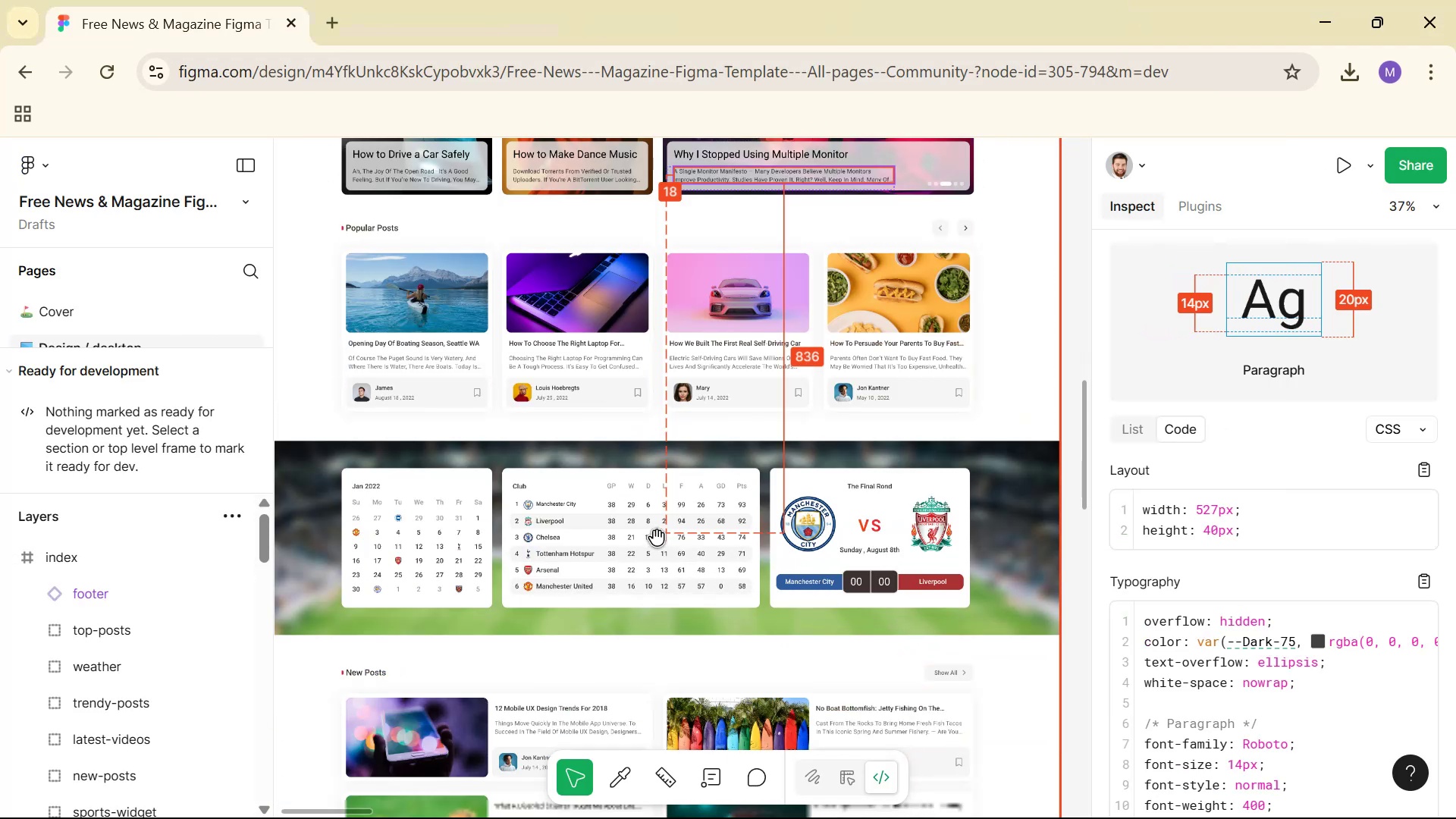 
hold_key(key=ControlLeft, duration=0.73)
scroll: coordinate [639, 482], scroll_direction: up, amount: 3.0
 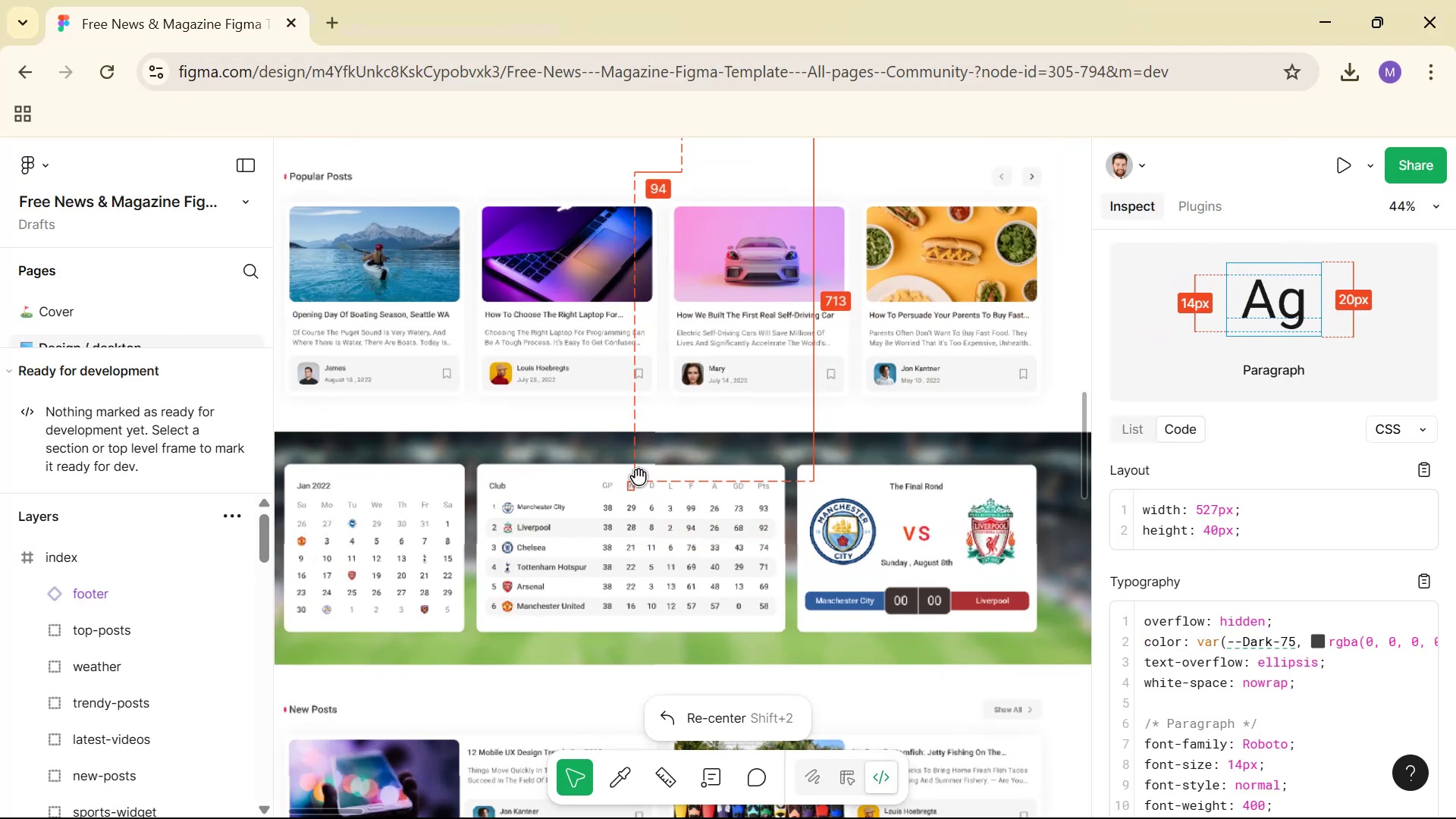 
hold_key(key=Space, duration=0.9)
 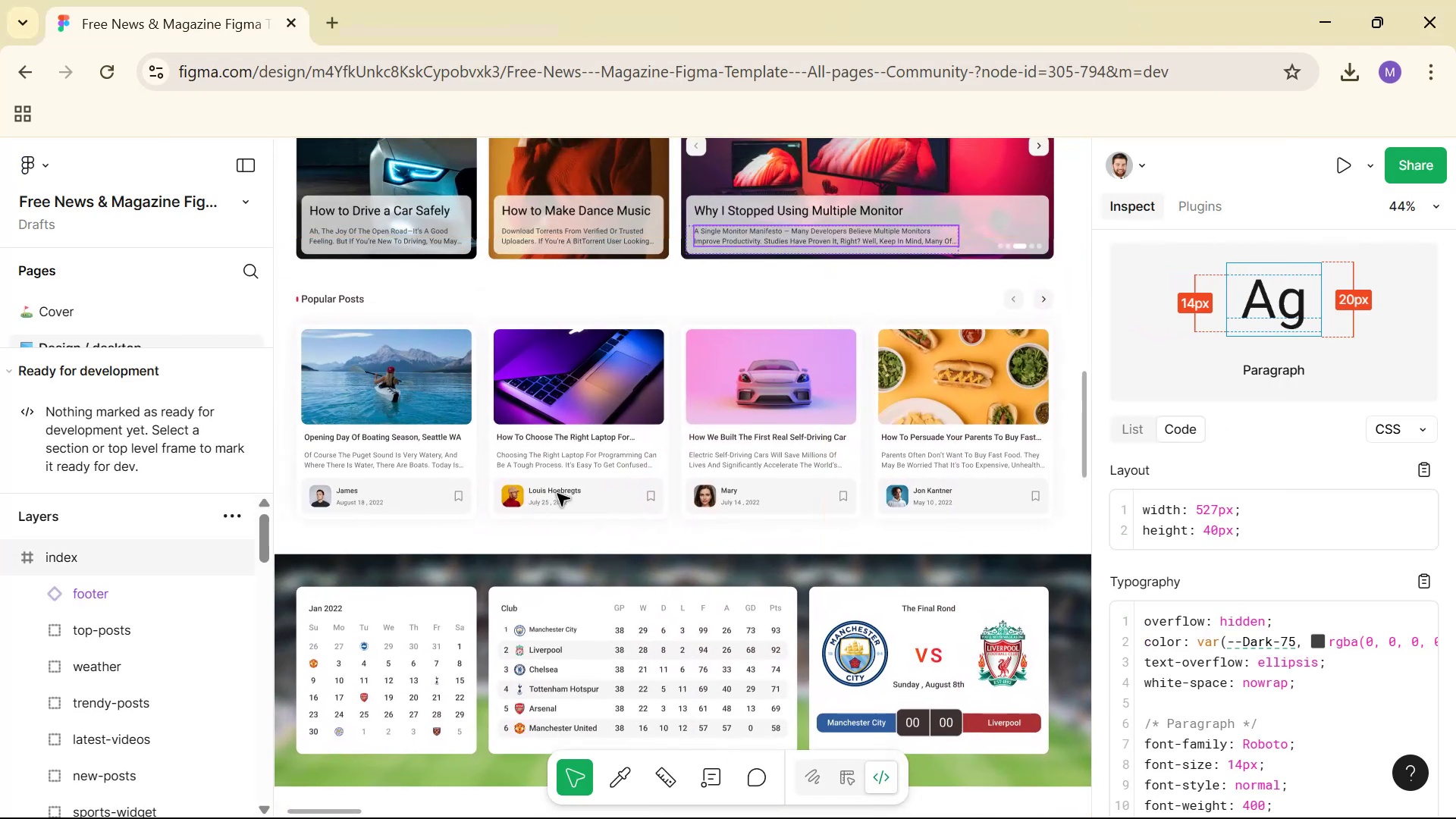 
hold_key(key=ControlLeft, duration=1.52)
 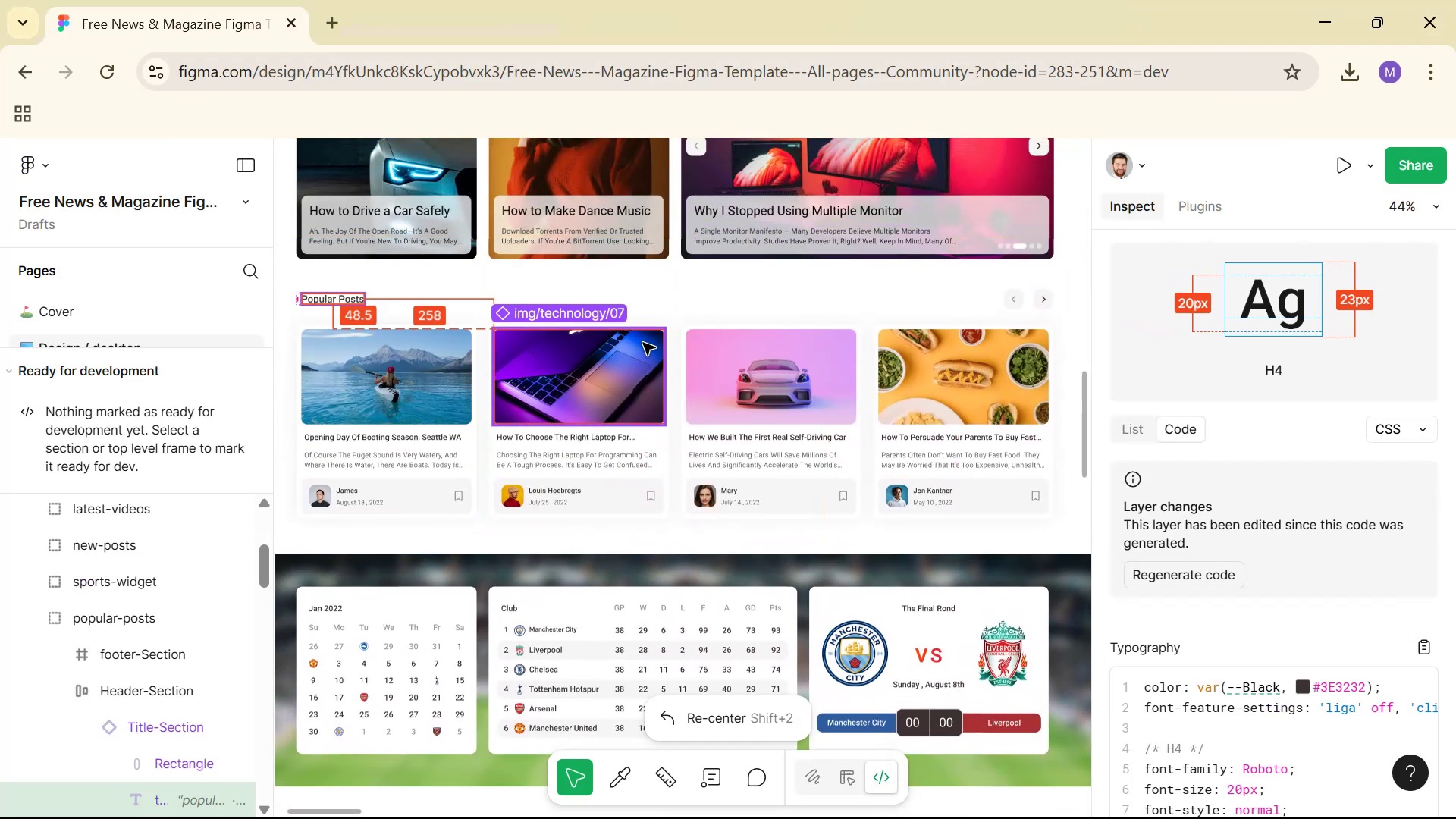 
key(Control+C)
 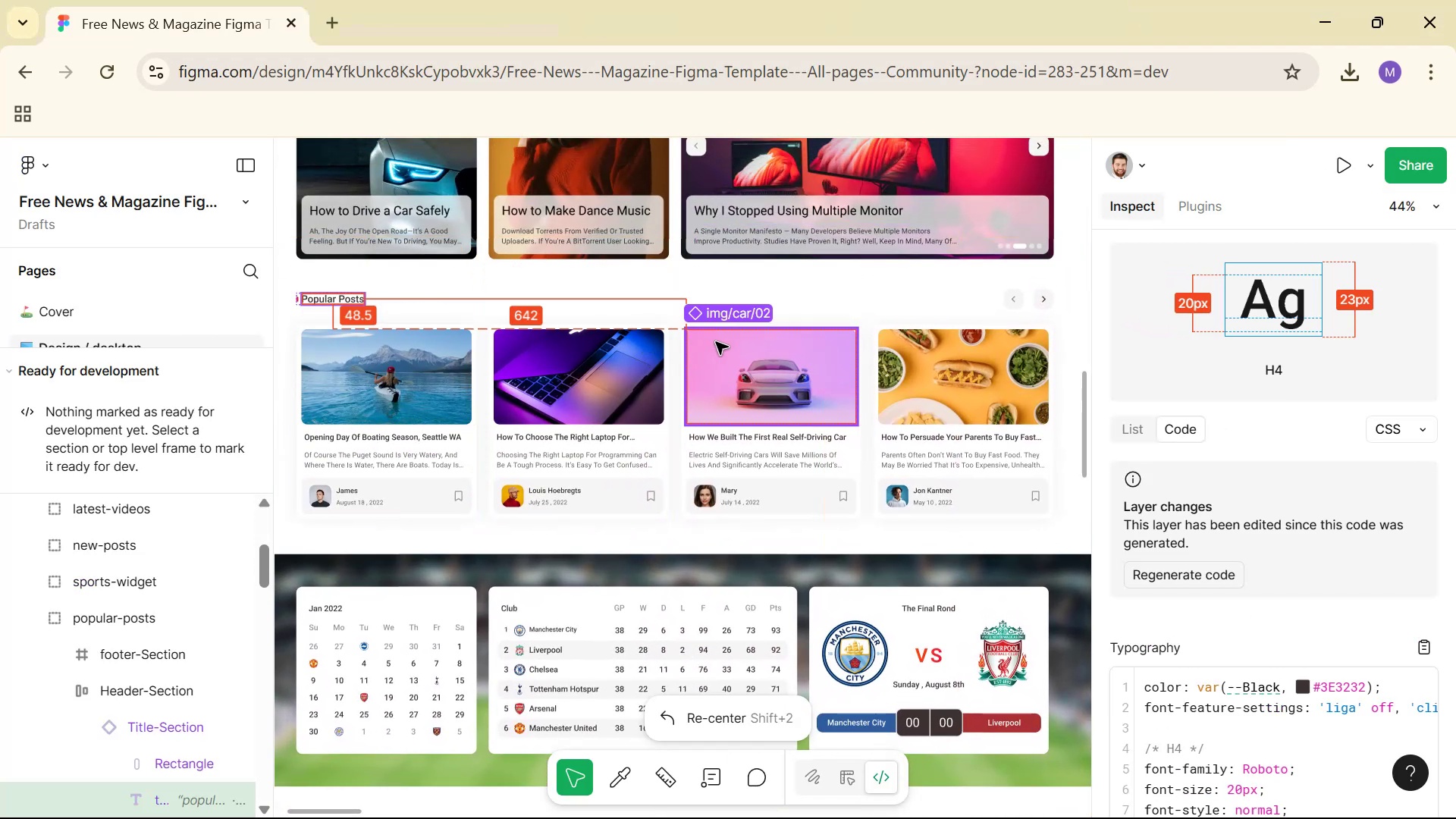 
key(Control+C)
 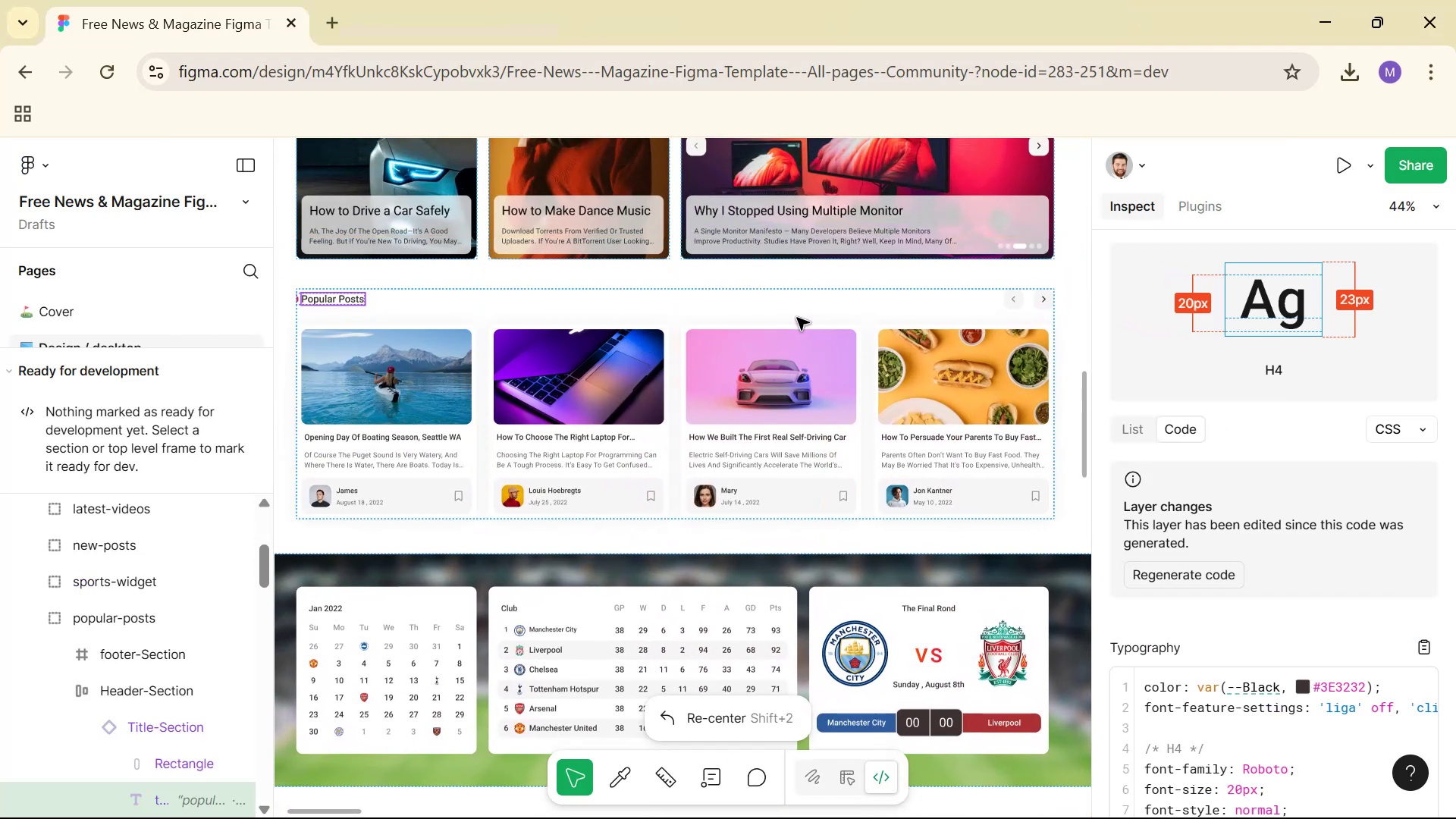 
hold_key(key=AltLeft, duration=0.48)
 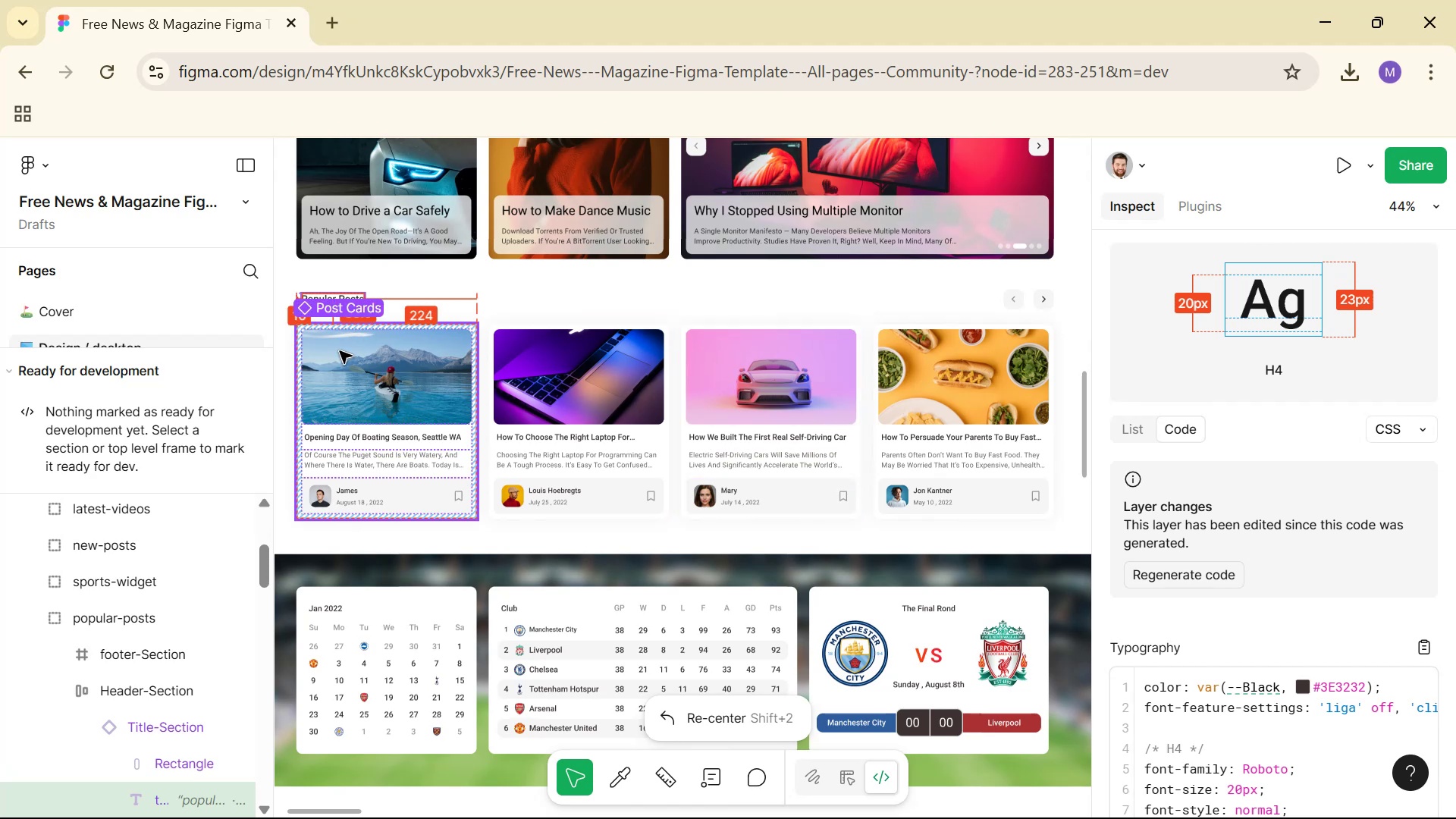 
hold_key(key=ControlLeft, duration=1.52)
scroll: coordinate [304, 340], scroll_direction: up, amount: 17.0
 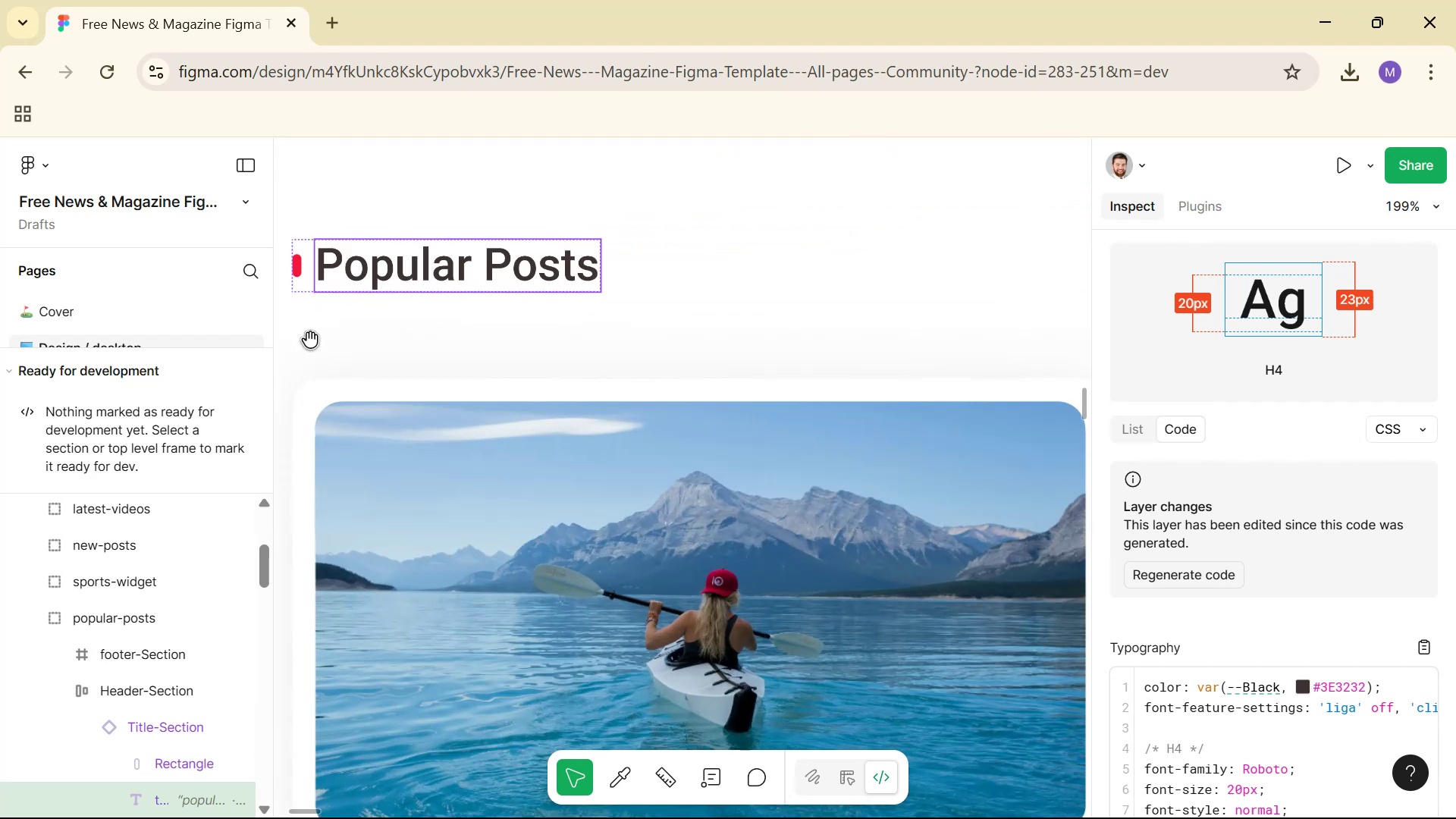 
hold_key(key=ControlLeft, duration=0.62)
 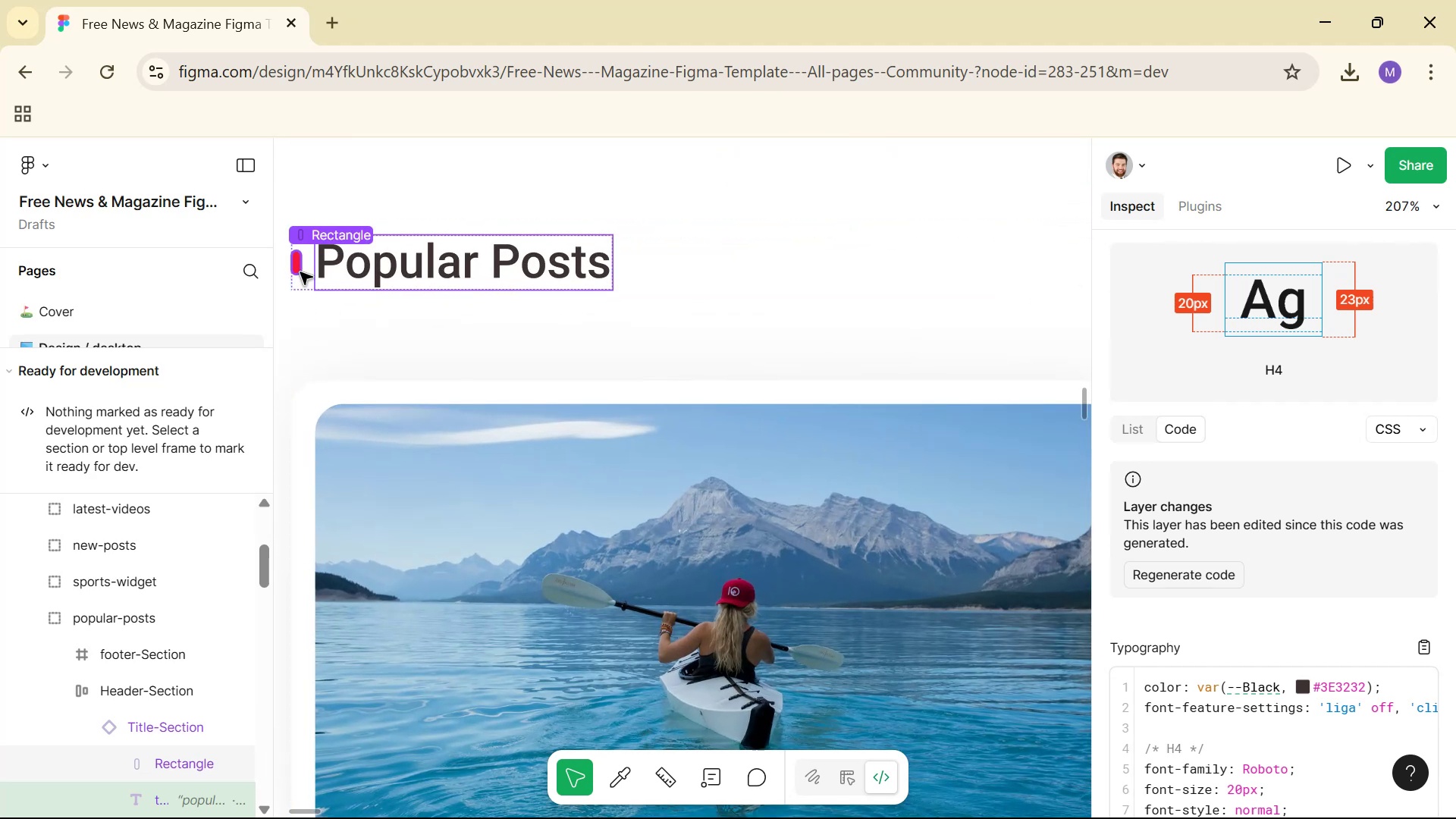 
hold_key(key=ControlLeft, duration=1.48)
left_click([300, 271])
 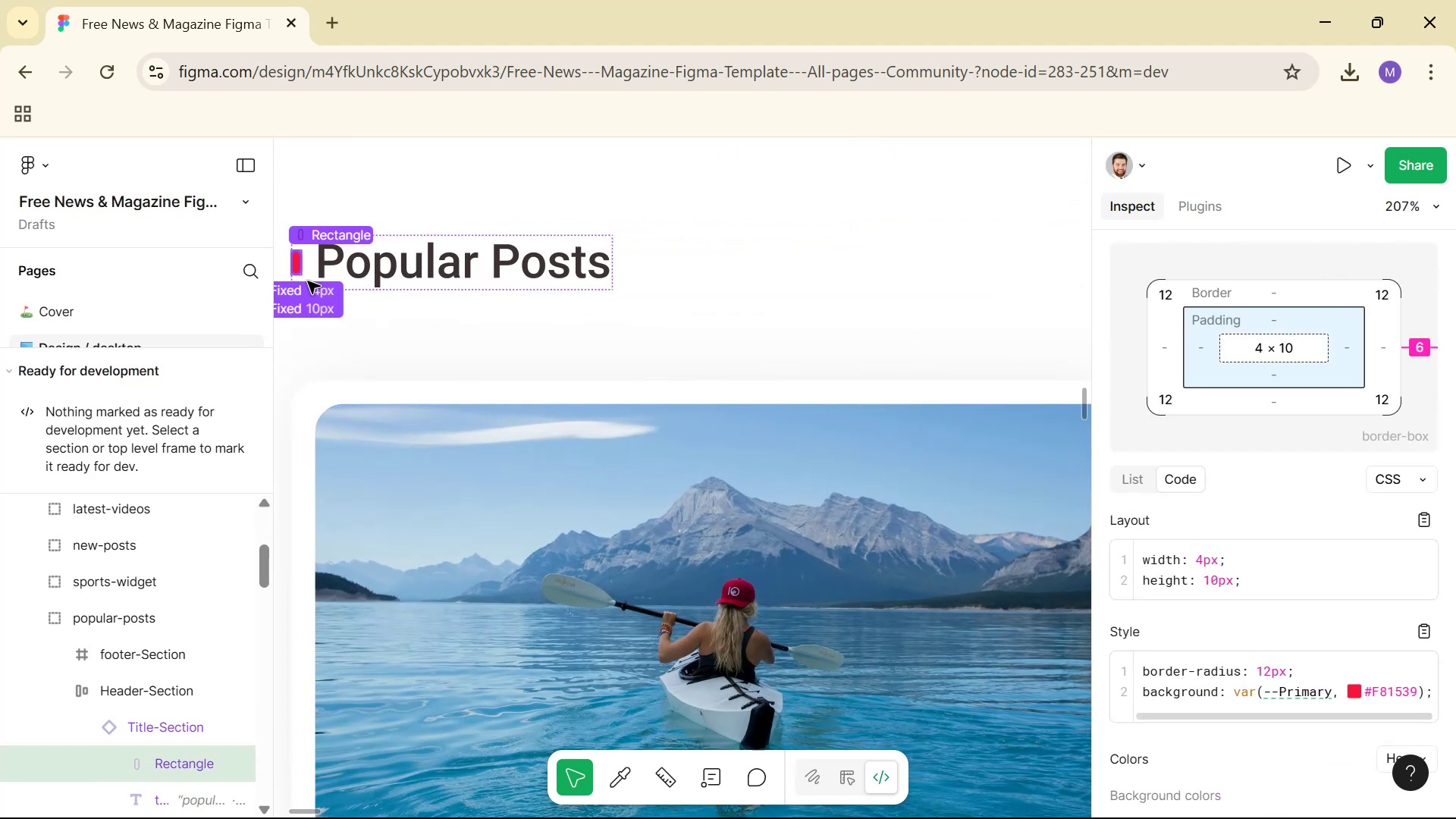 
hold_key(key=ControlLeft, duration=0.38)
scroll: coordinate [598, 416], scroll_direction: down, amount: 13.0
 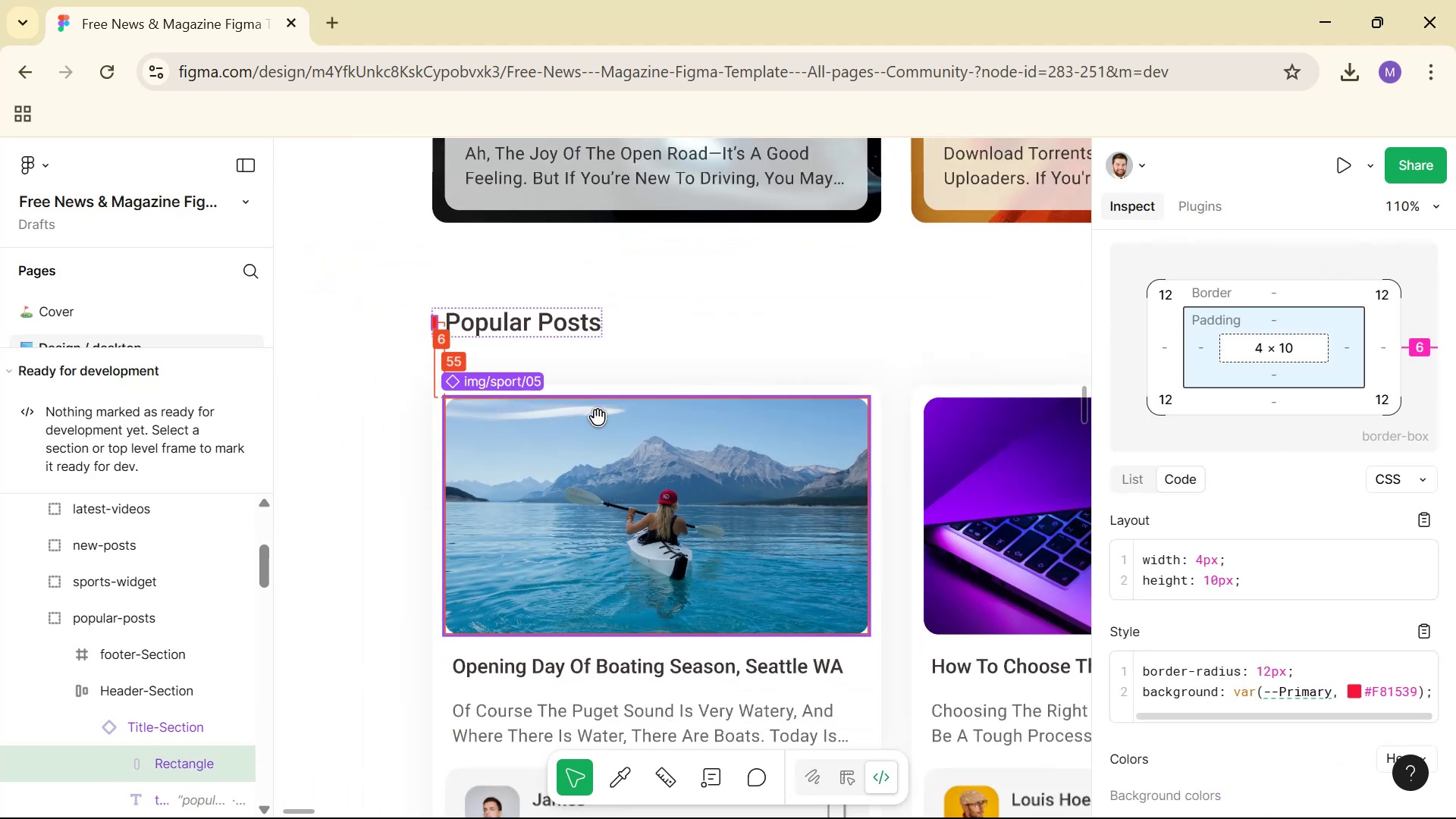 
hold_key(key=Space, duration=0.58)
 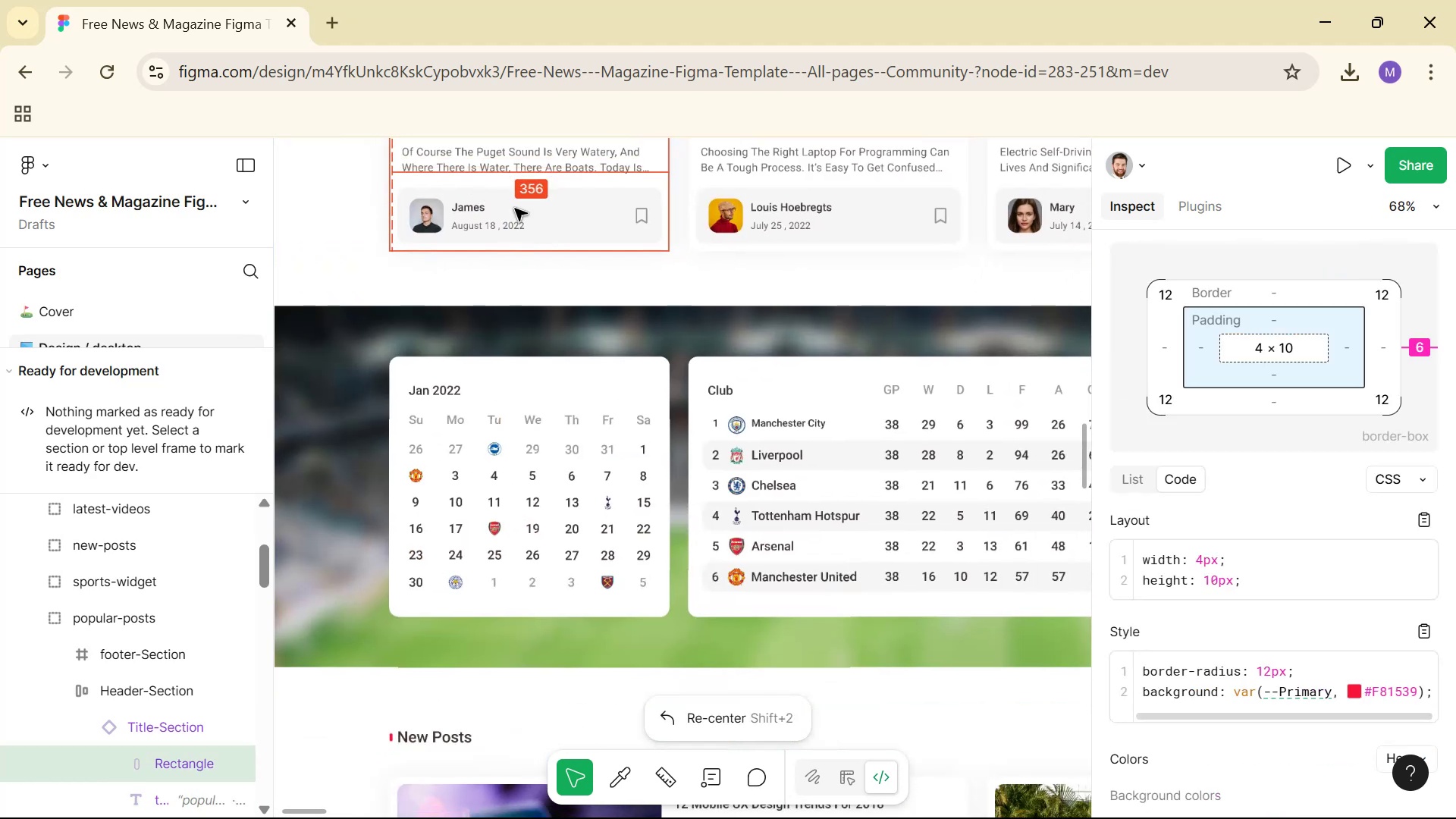 
key(Control+ControlLeft)
 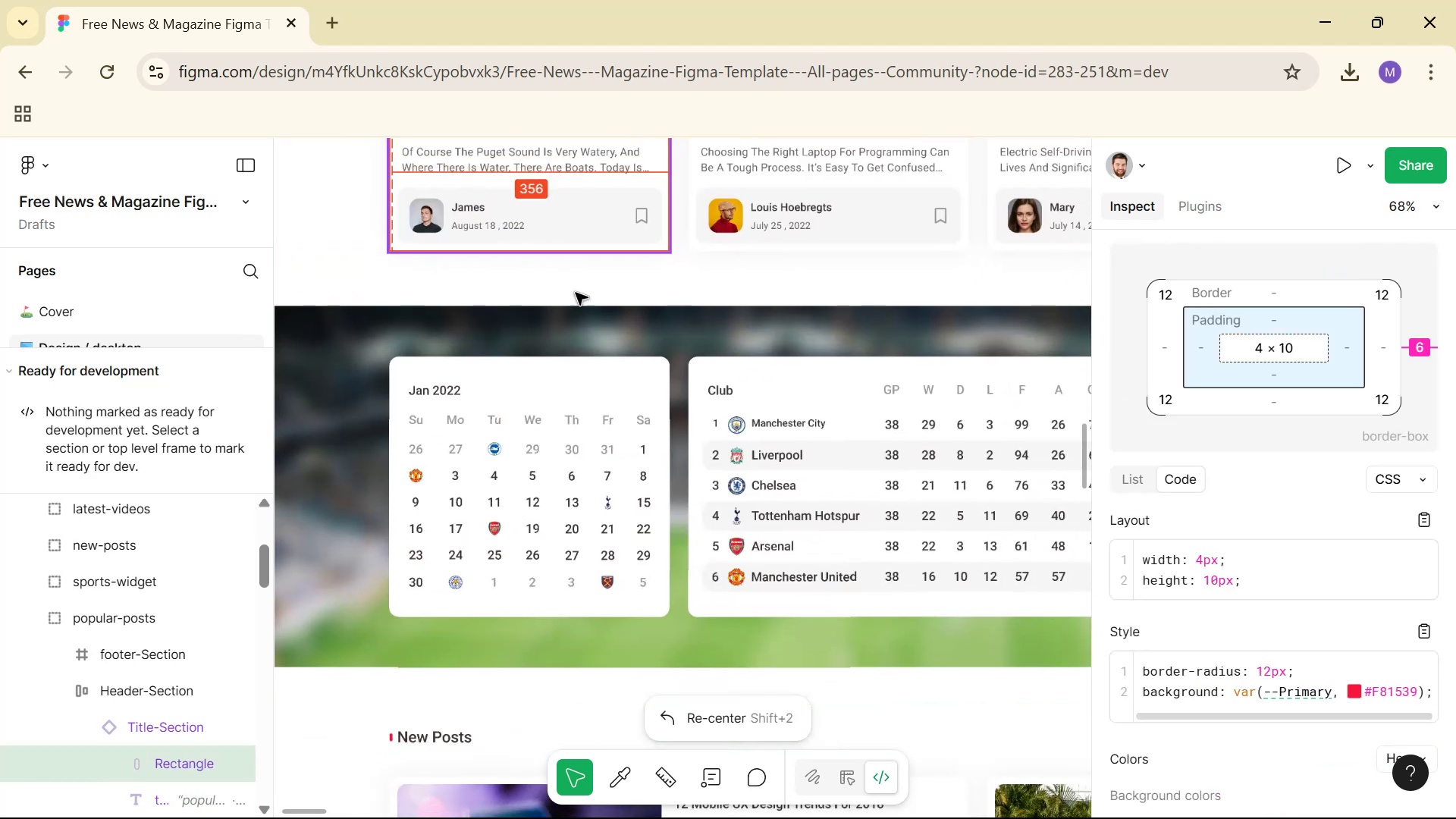 
scroll: coordinate [588, 387], scroll_direction: down, amount: 5.0
 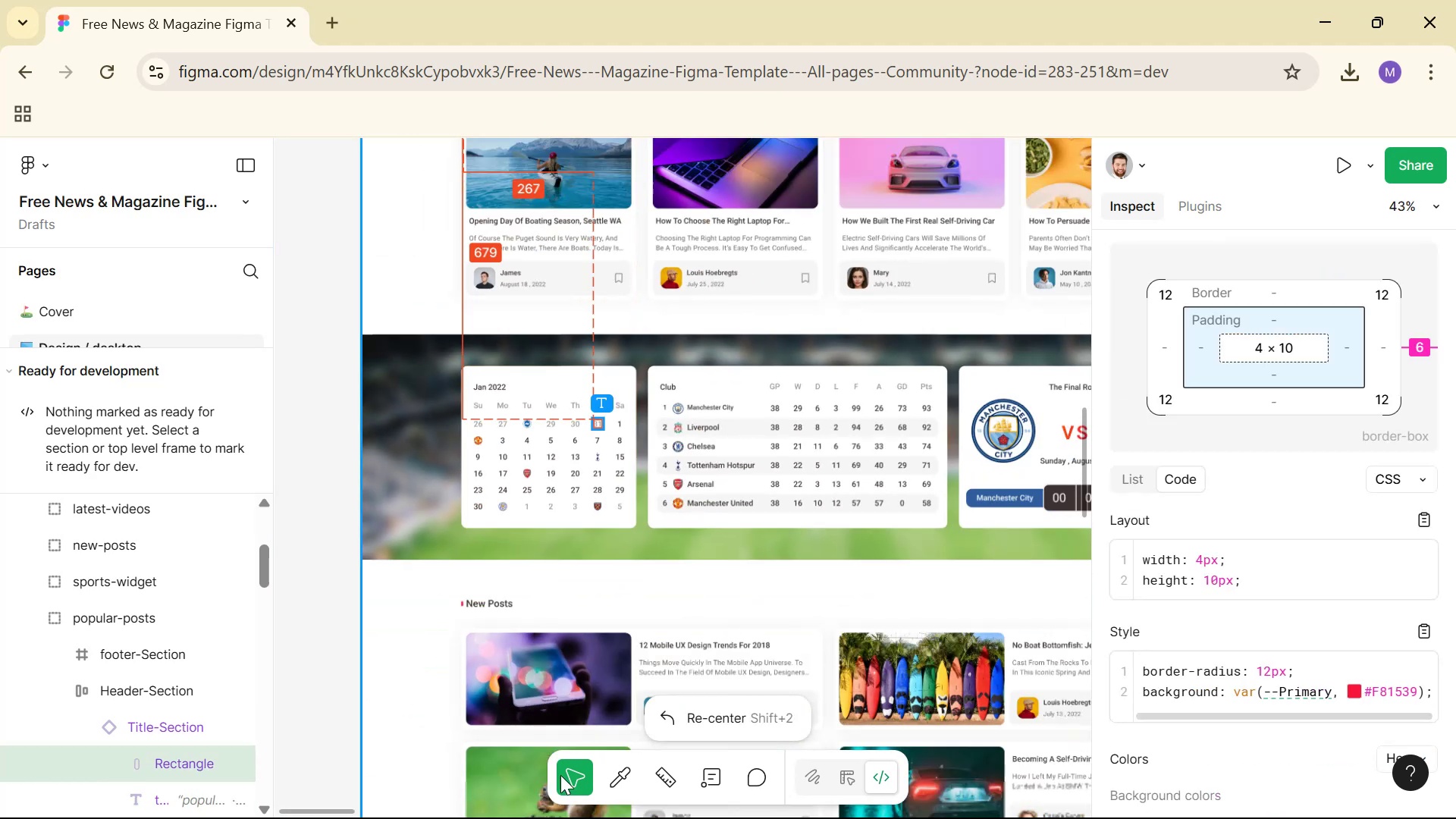 
hold_key(key=Space, duration=0.72)
 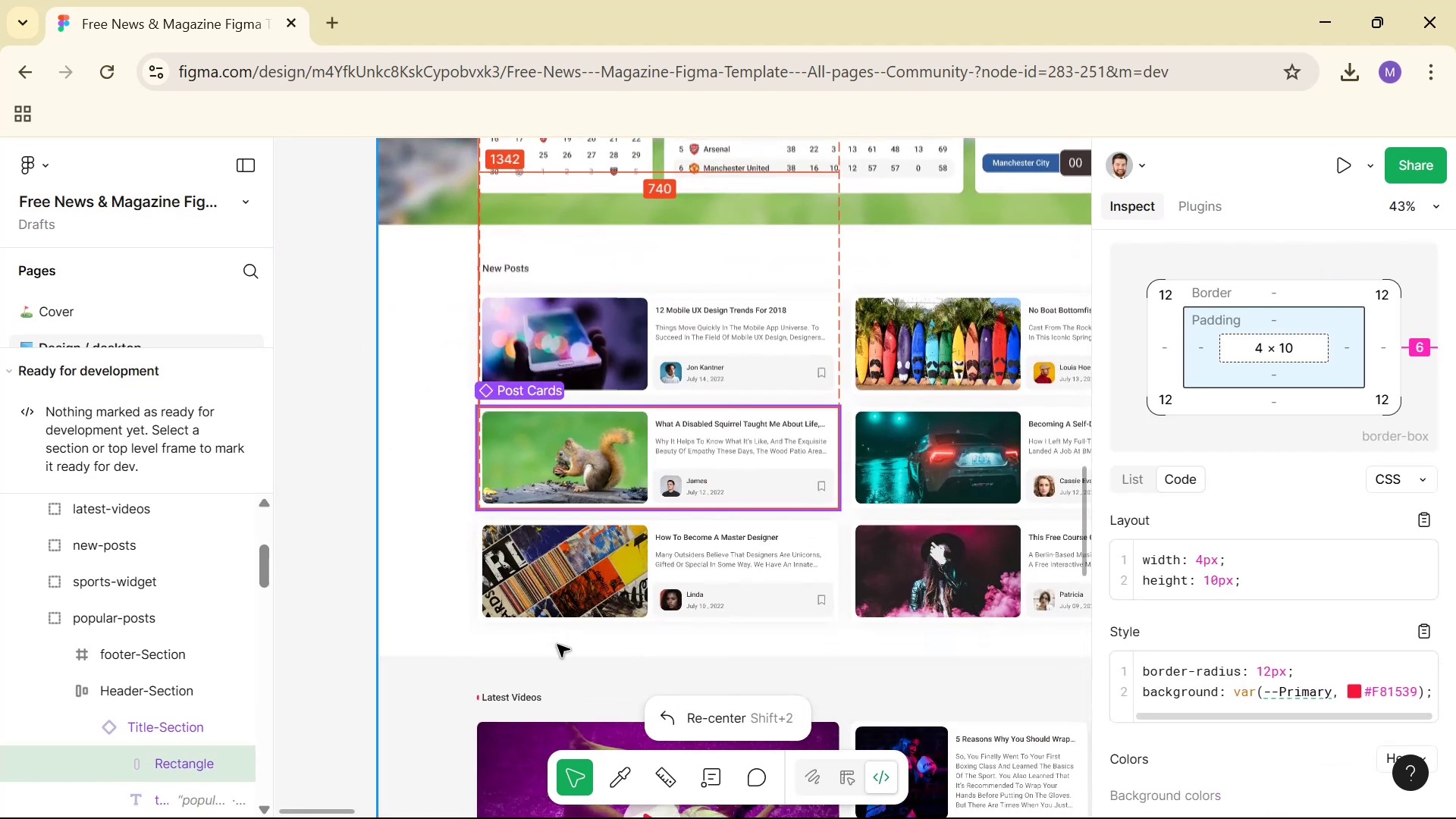 
hold_key(key=Space, duration=0.53)
 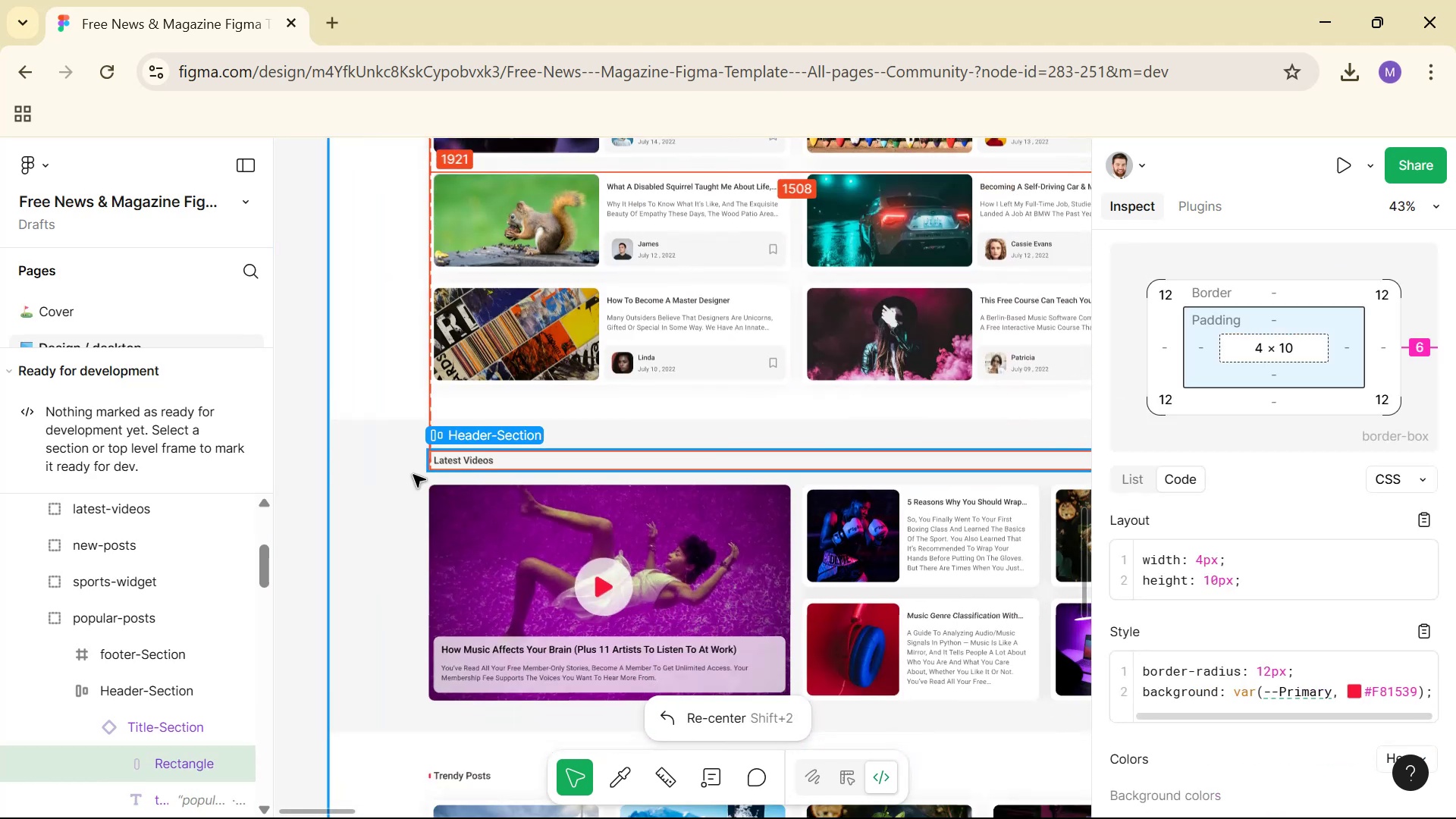 
hold_key(key=ControlLeft, duration=1.03)
scroll: coordinate [410, 482], scroll_direction: up, amount: 9.0
 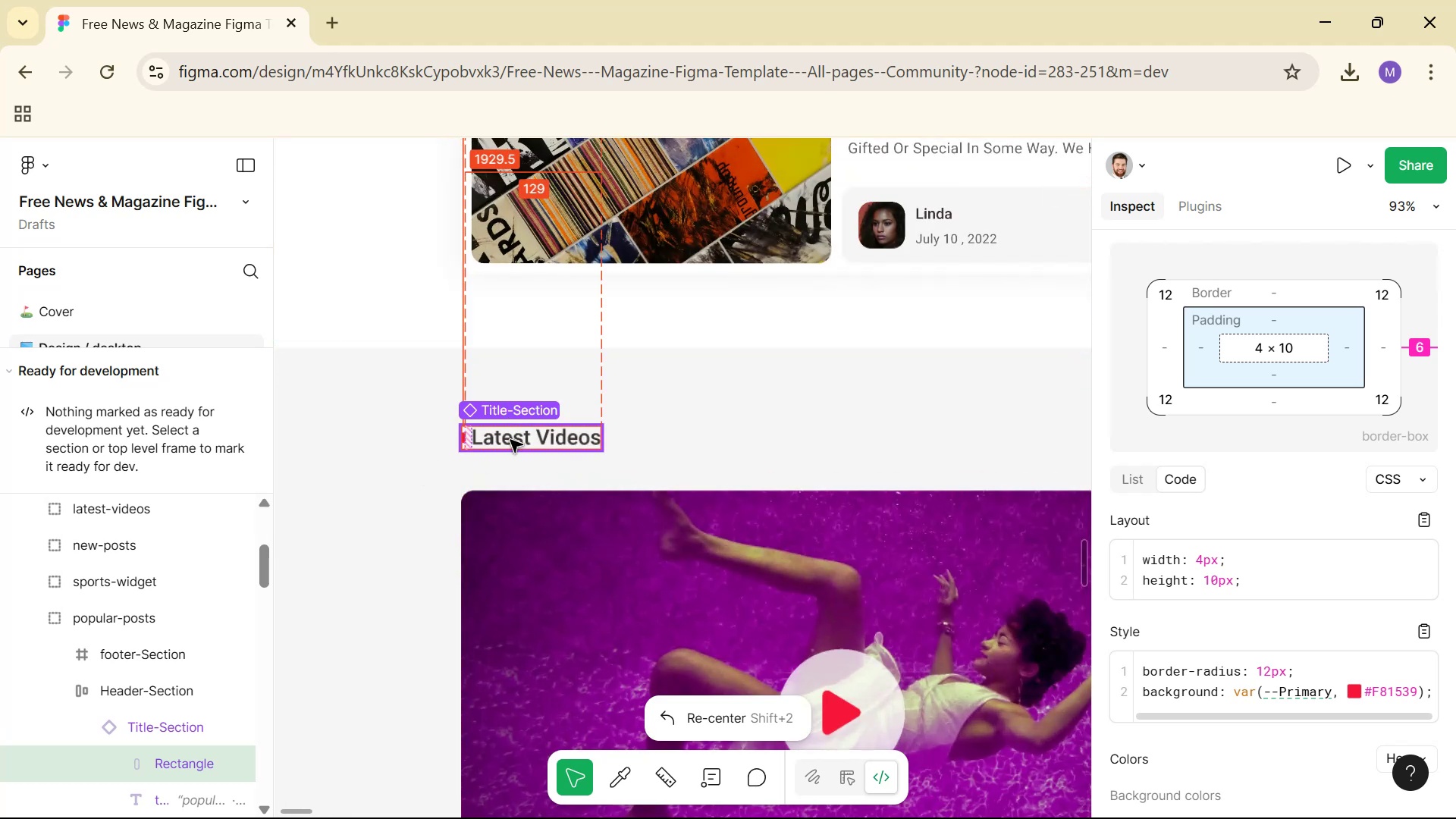 
scroll: coordinate [551, 468], scroll_direction: down, amount: 35.0
 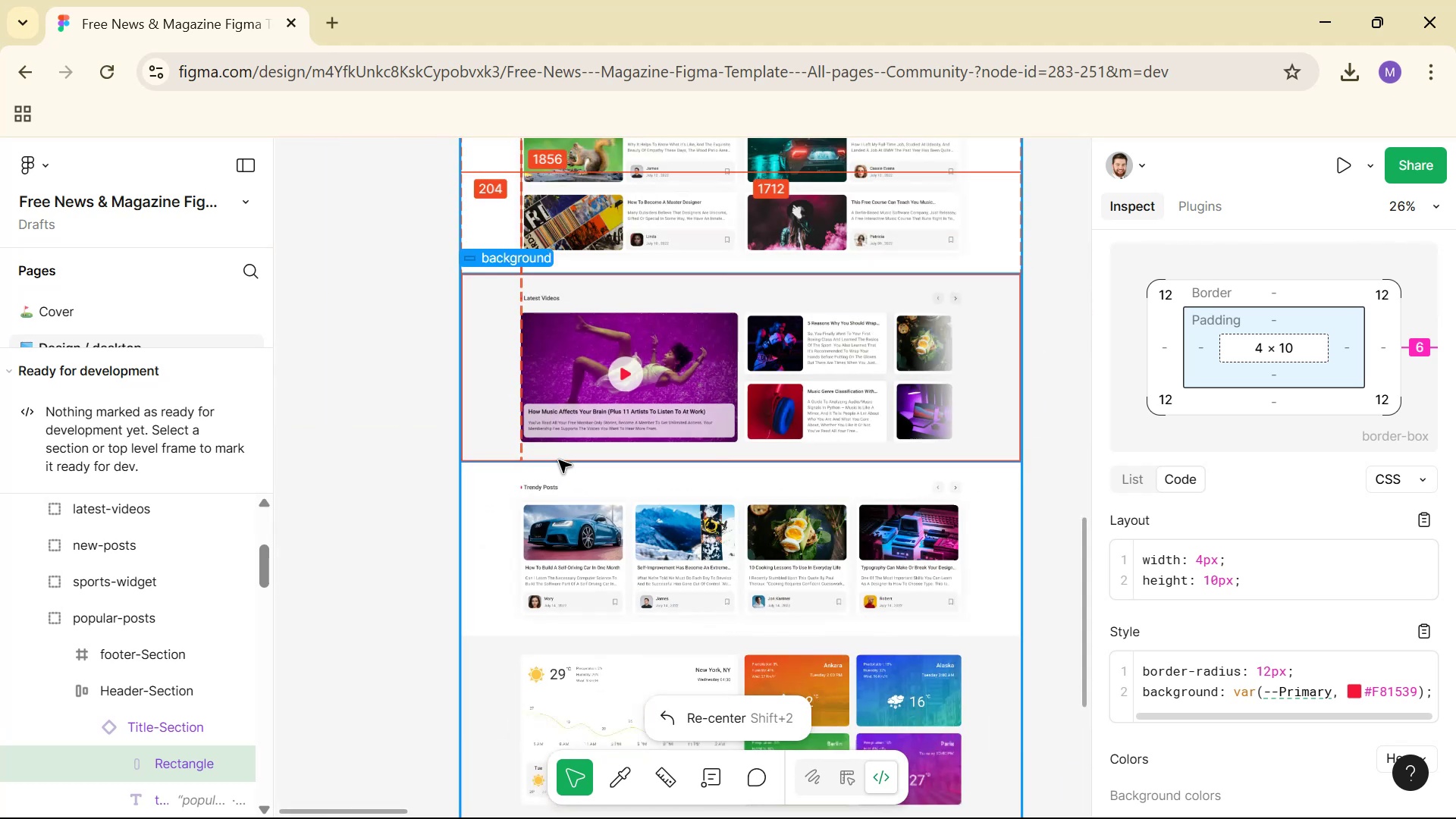 
hold_key(key=ControlLeft, duration=1.52)
 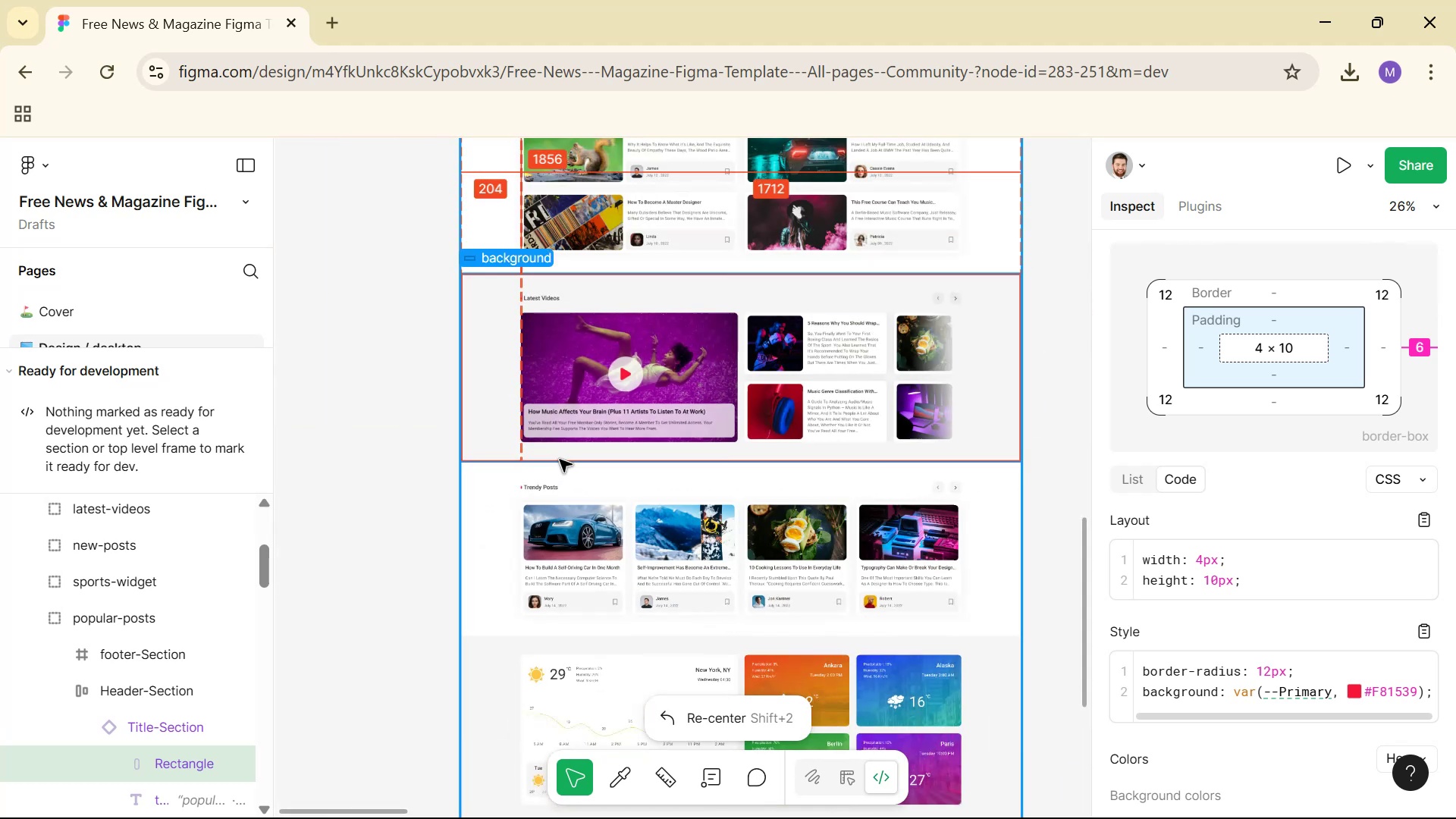 
key(Control+ControlLeft)
 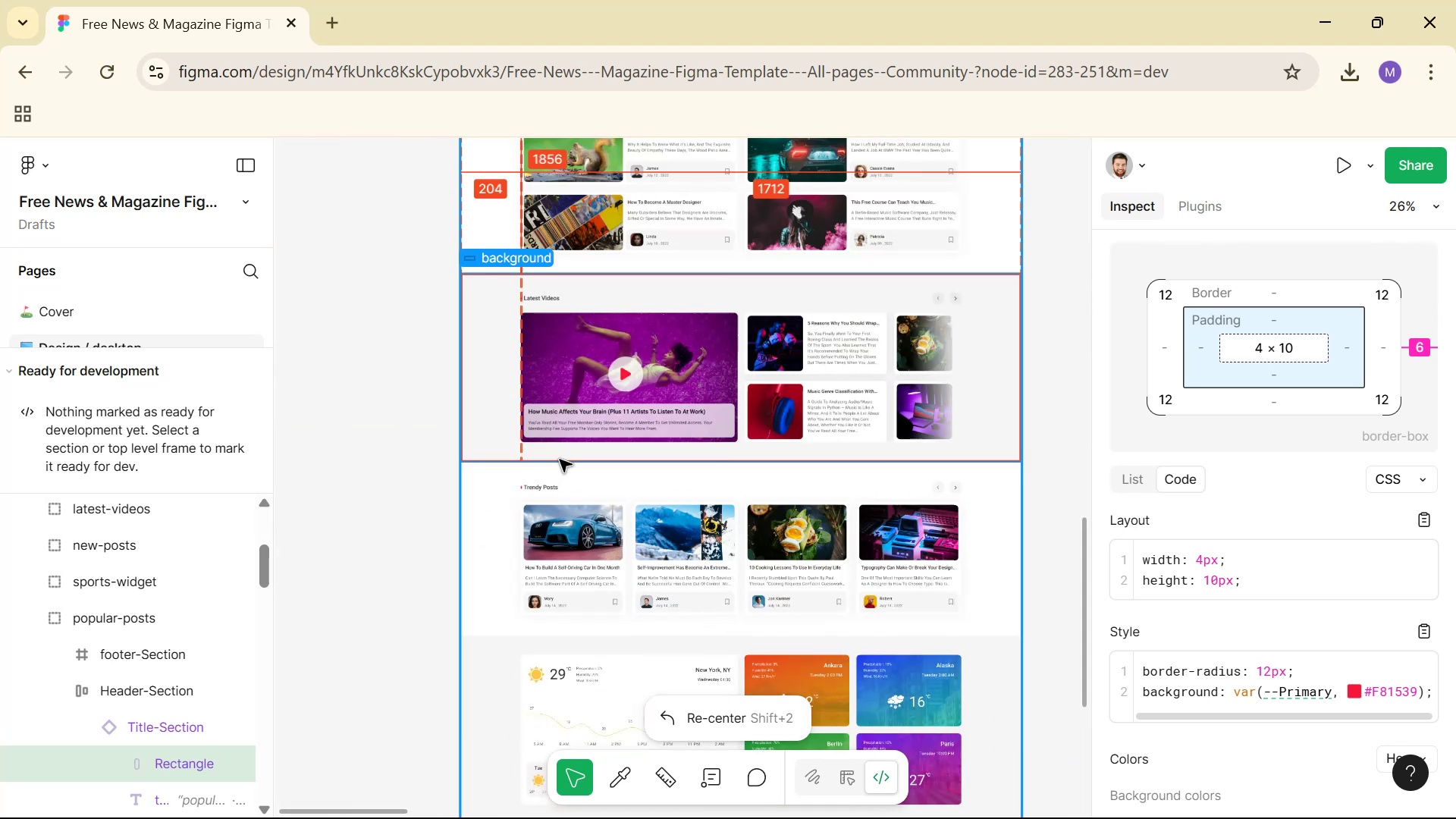 
key(Control+ControlLeft)
 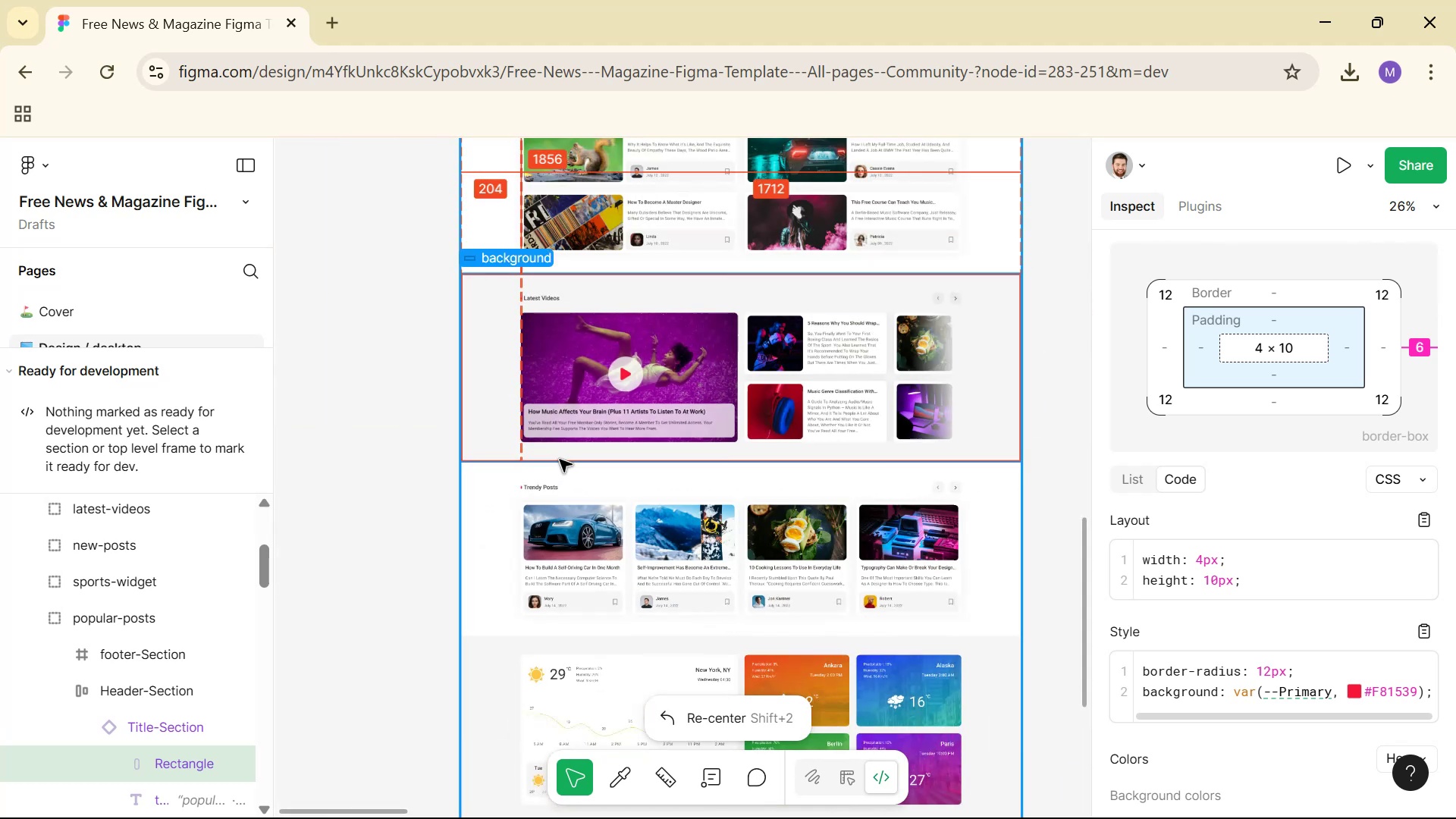 
key(Control+ControlLeft)
 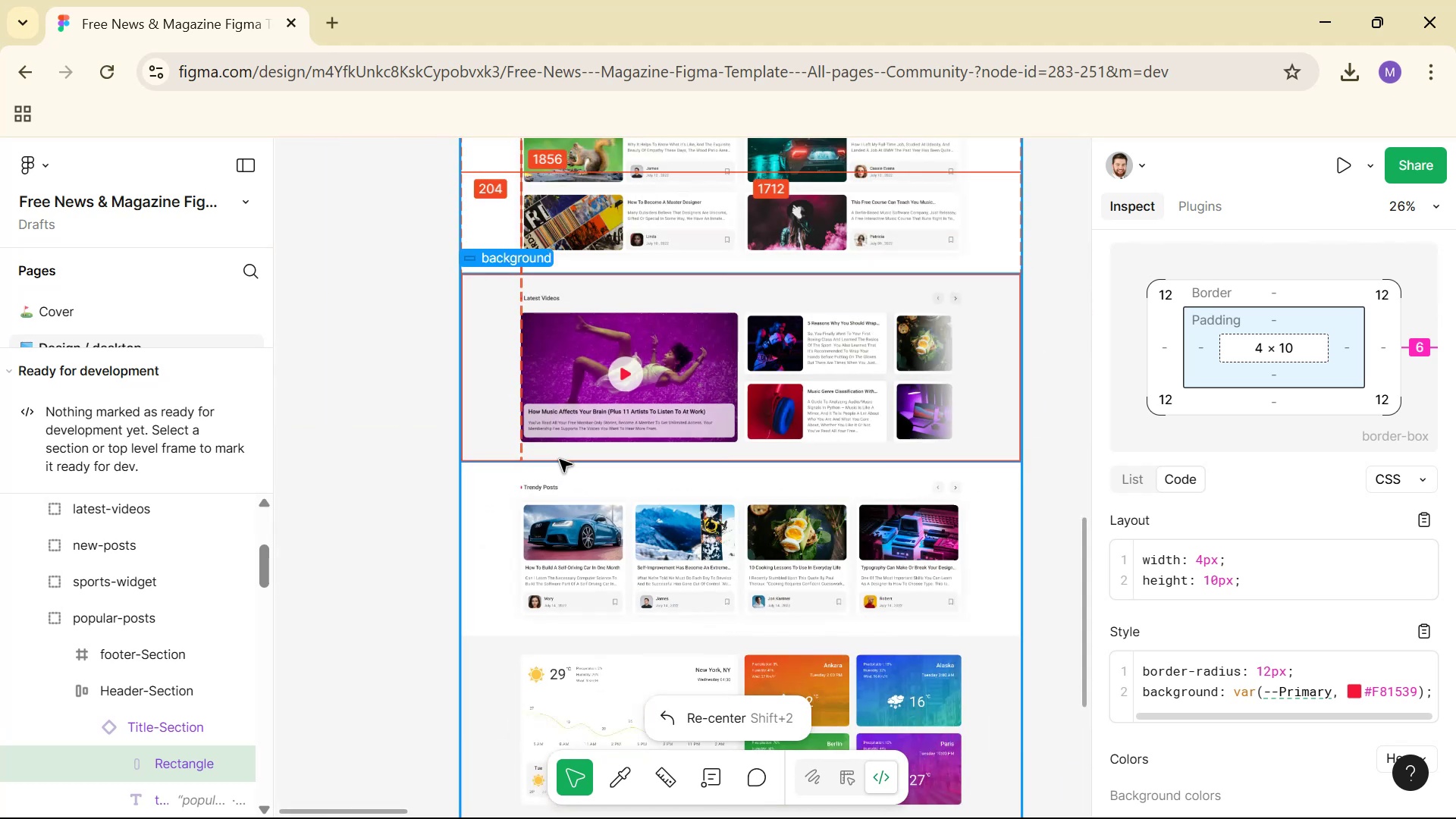 
key(Control+ControlLeft)
 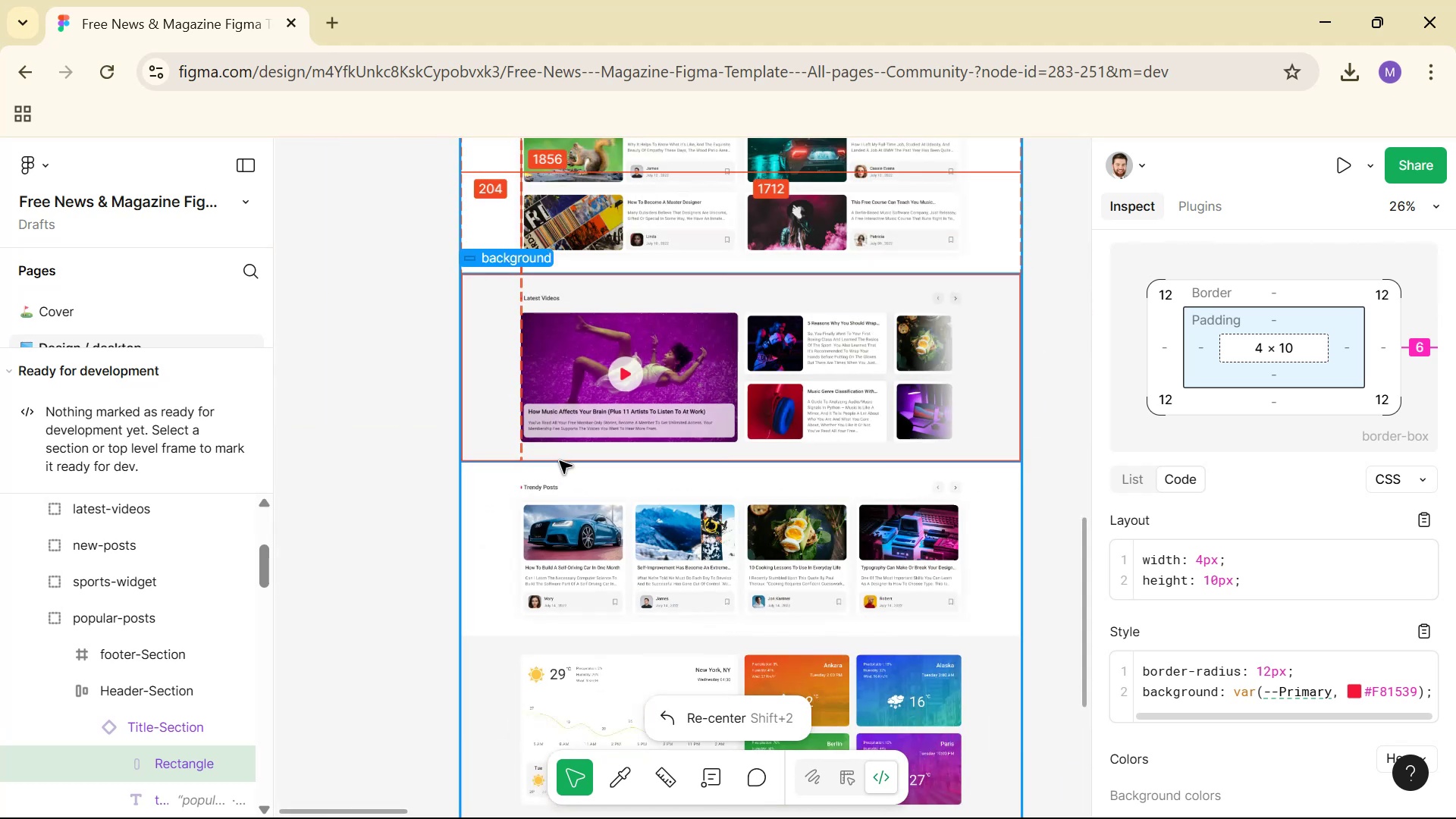 
key(Control+ControlLeft)
 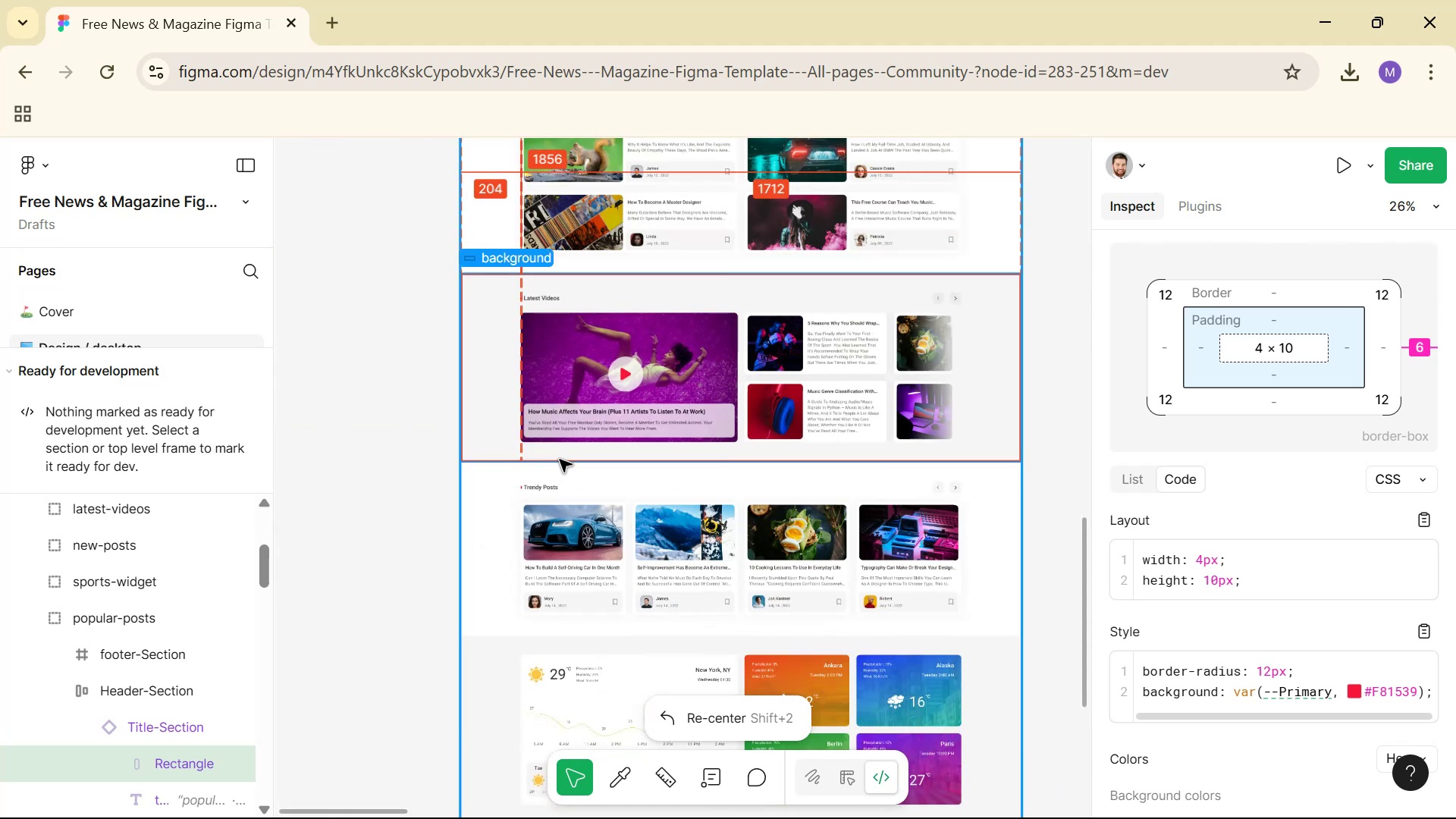 
scroll: coordinate [558, 471], scroll_direction: down, amount: 10.0
 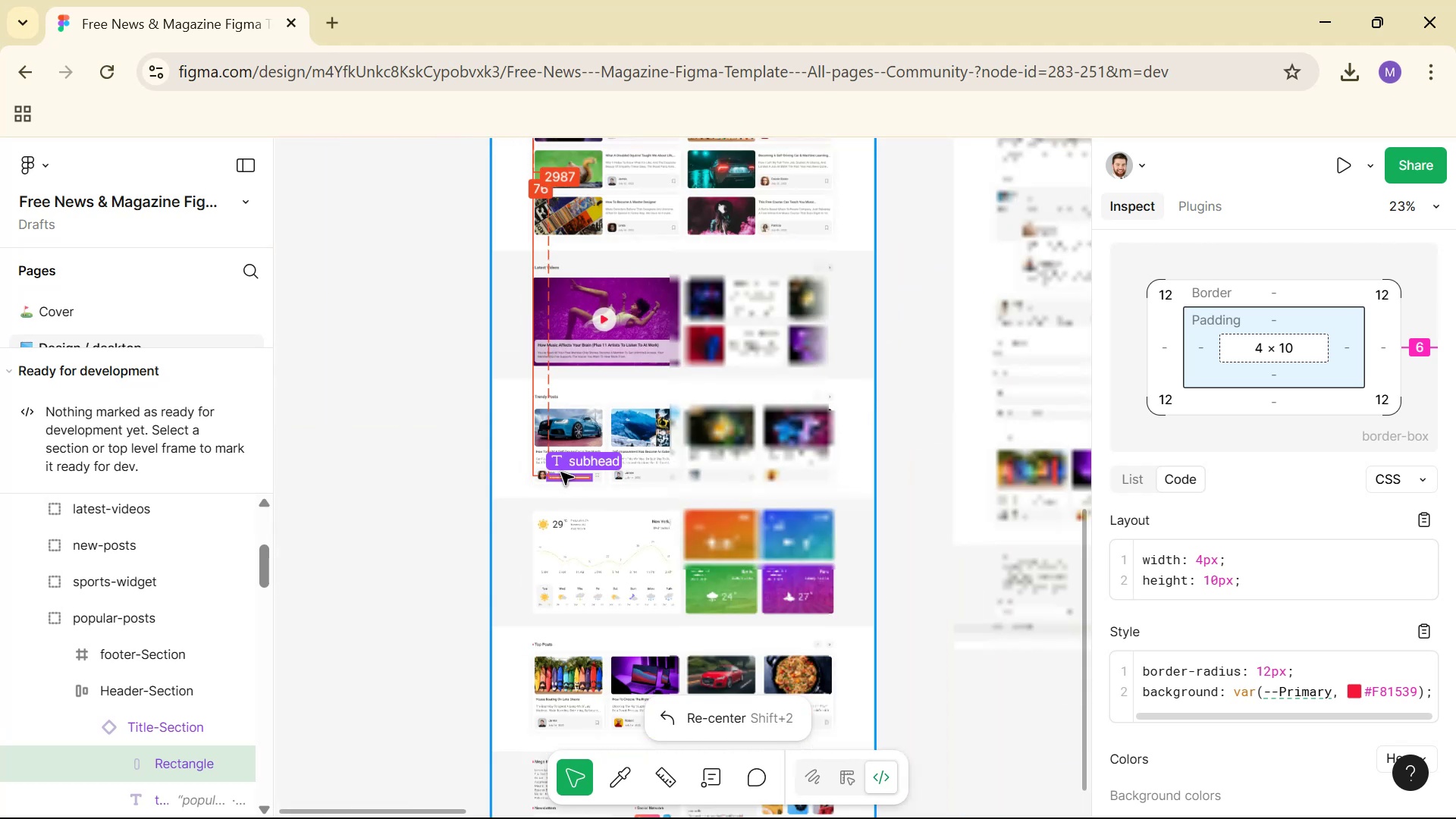 
hold_key(key=ControlLeft, duration=0.87)
 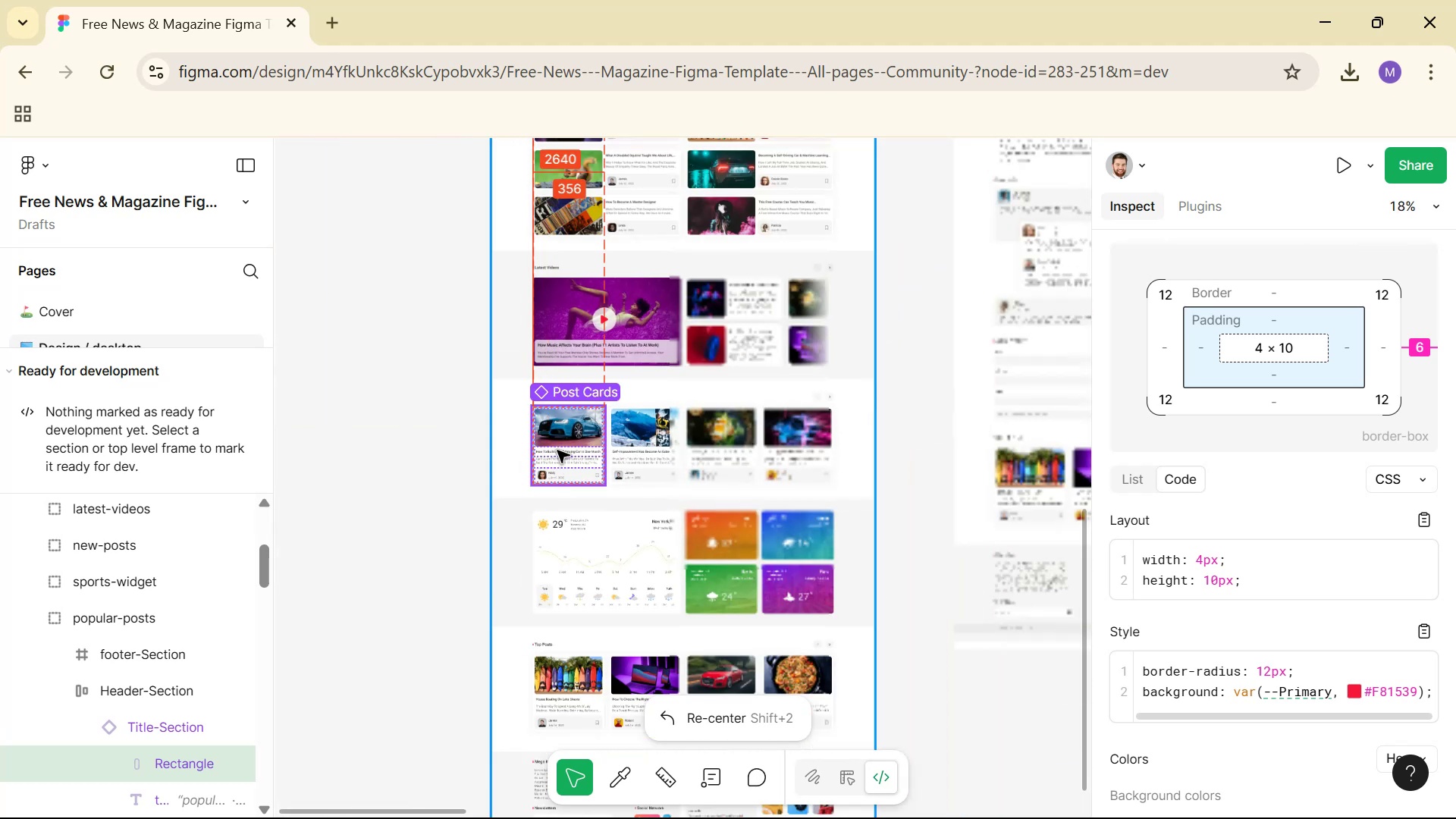 
scroll: coordinate [554, 450], scroll_direction: up, amount: 36.0
 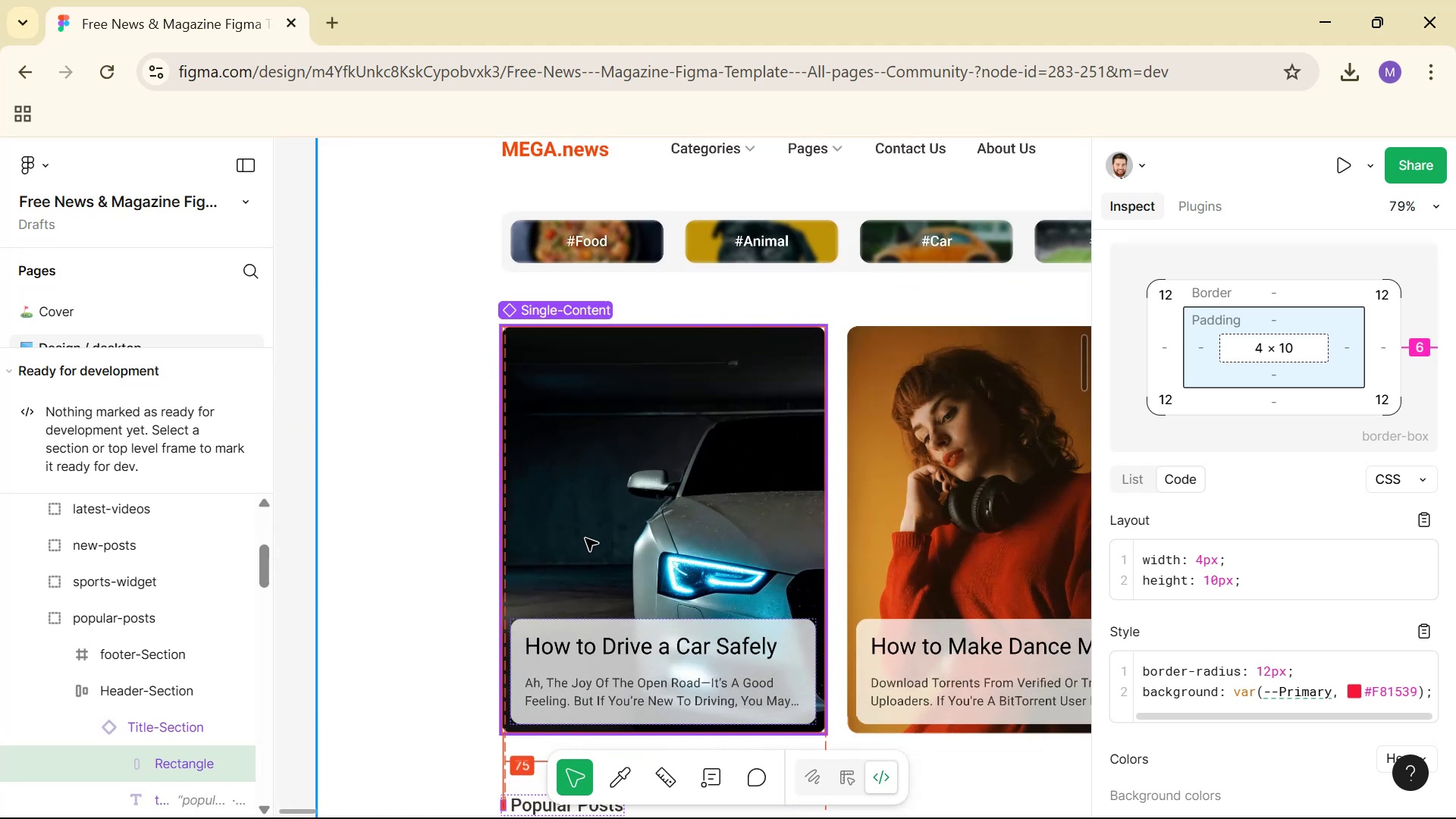 
hold_key(key=ControlLeft, duration=1.34)
 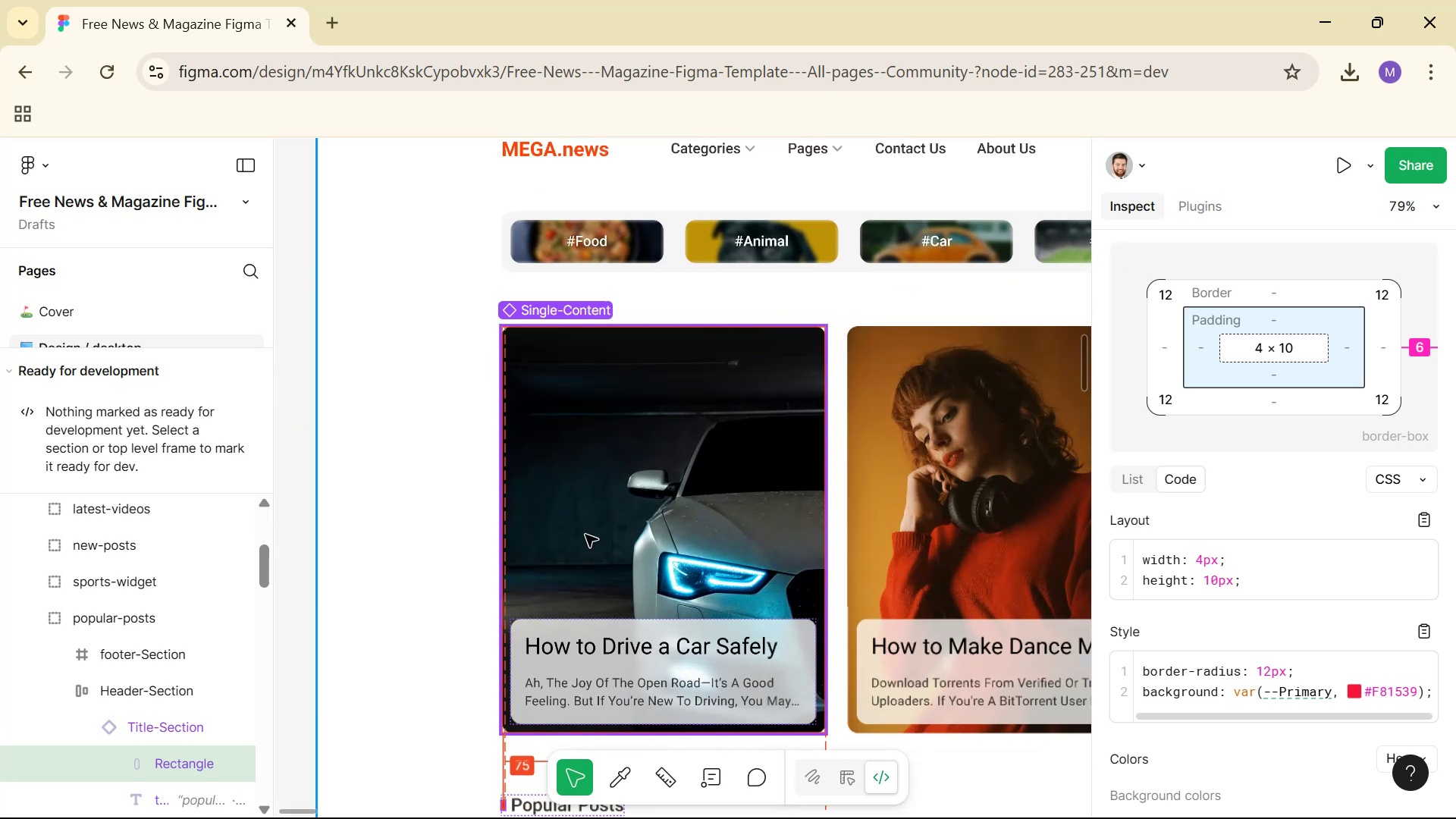 
hold_key(key=Space, duration=1.04)
 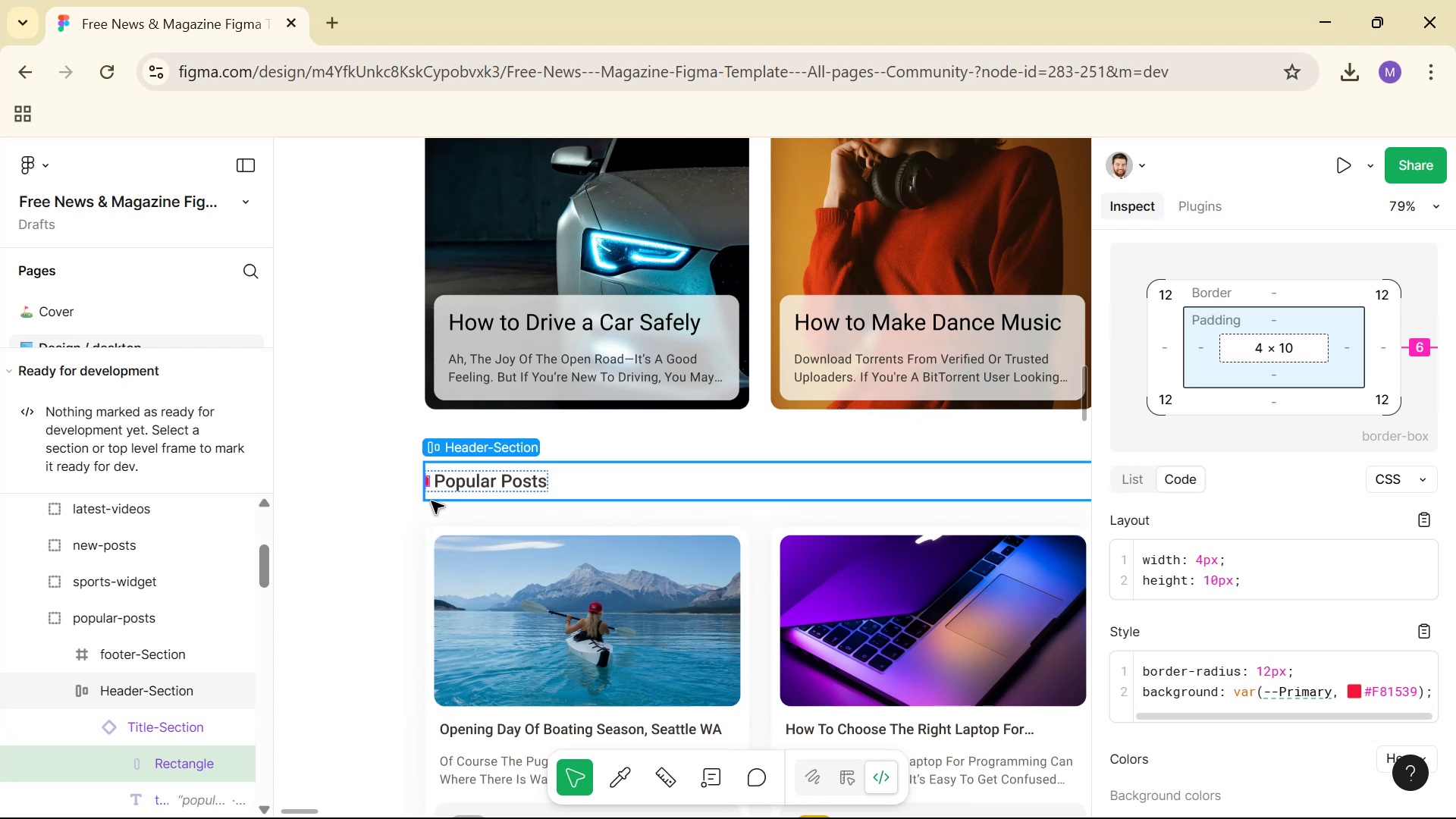 
wait(7.07)
 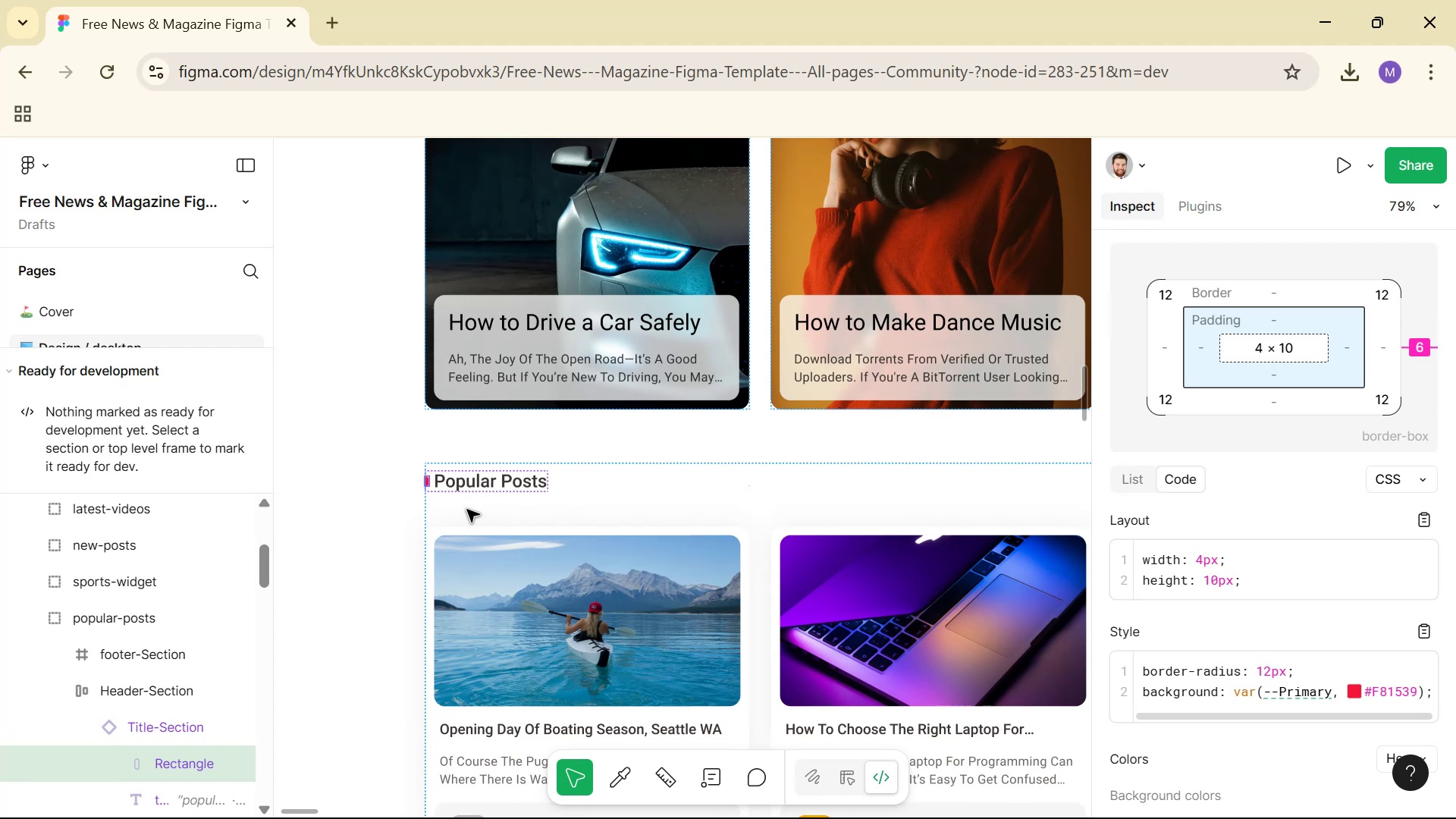 
hold_key(key=ControlLeft, duration=1.52)
left_click([425, 488])
 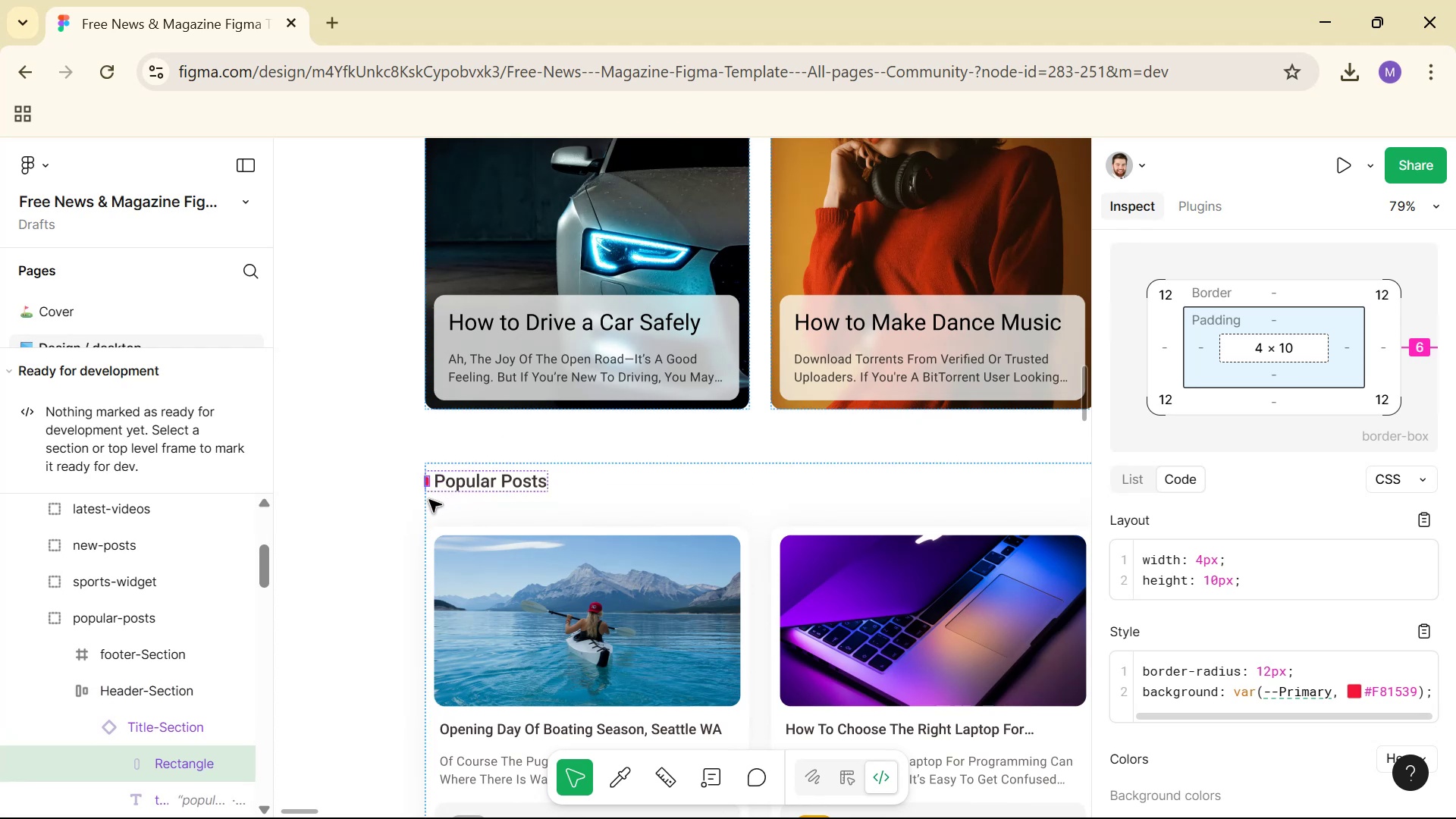 
hold_key(key=ControlLeft, duration=0.92)
left_click([431, 487])
 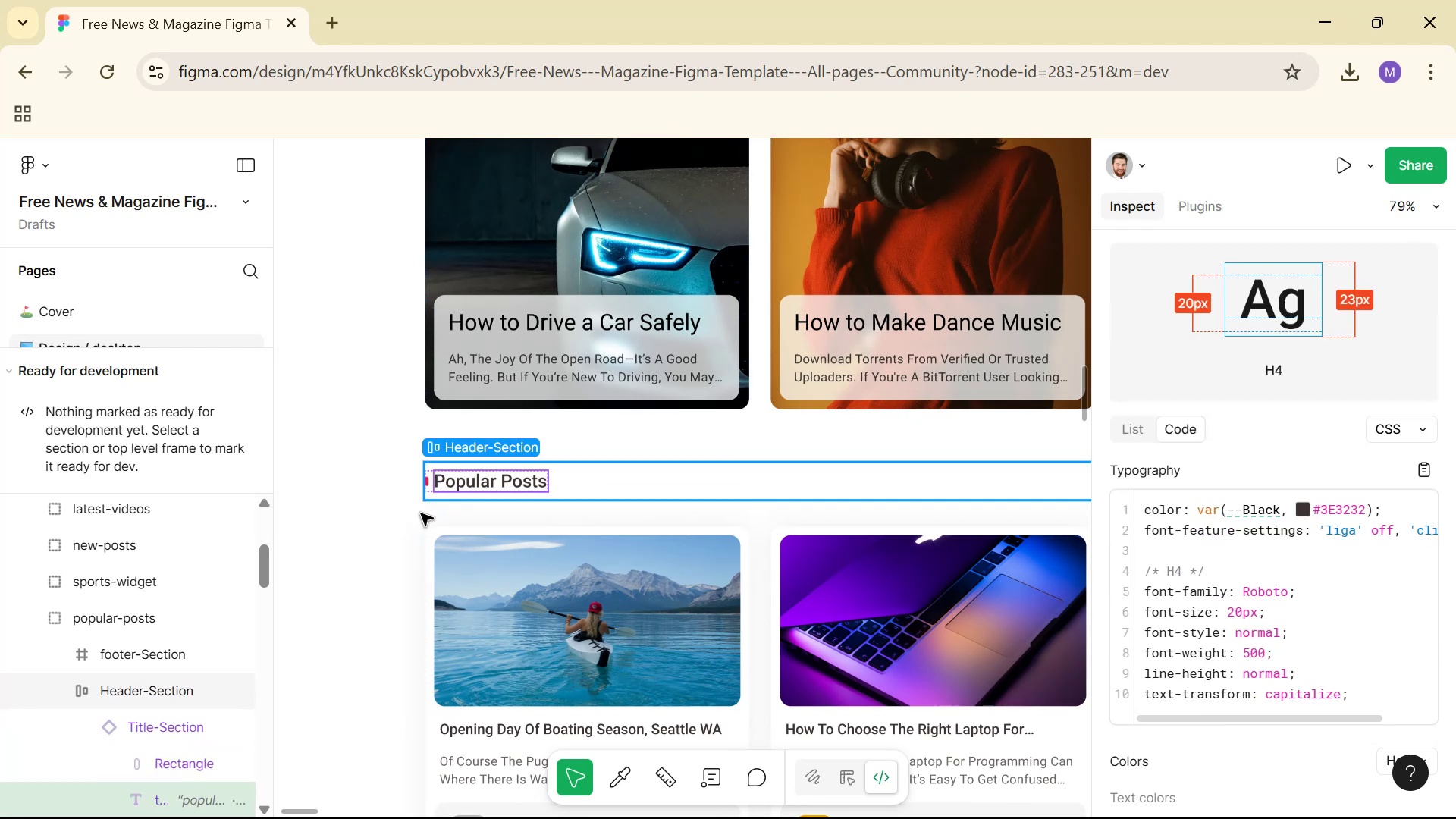 
scroll: coordinate [445, 512], scroll_direction: up, amount: 4.0
 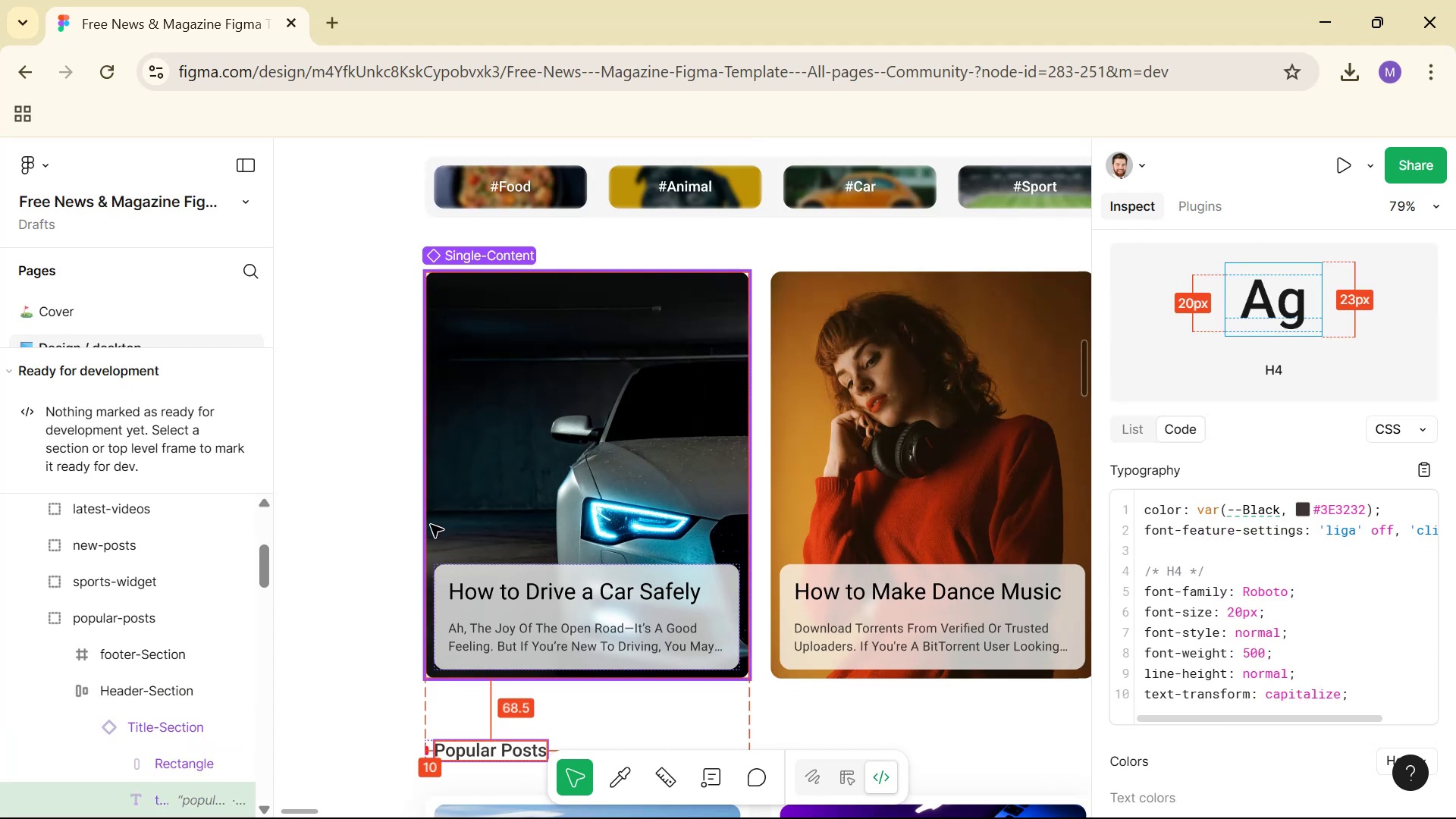 
scroll: coordinate [463, 546], scroll_direction: down, amount: 6.0
 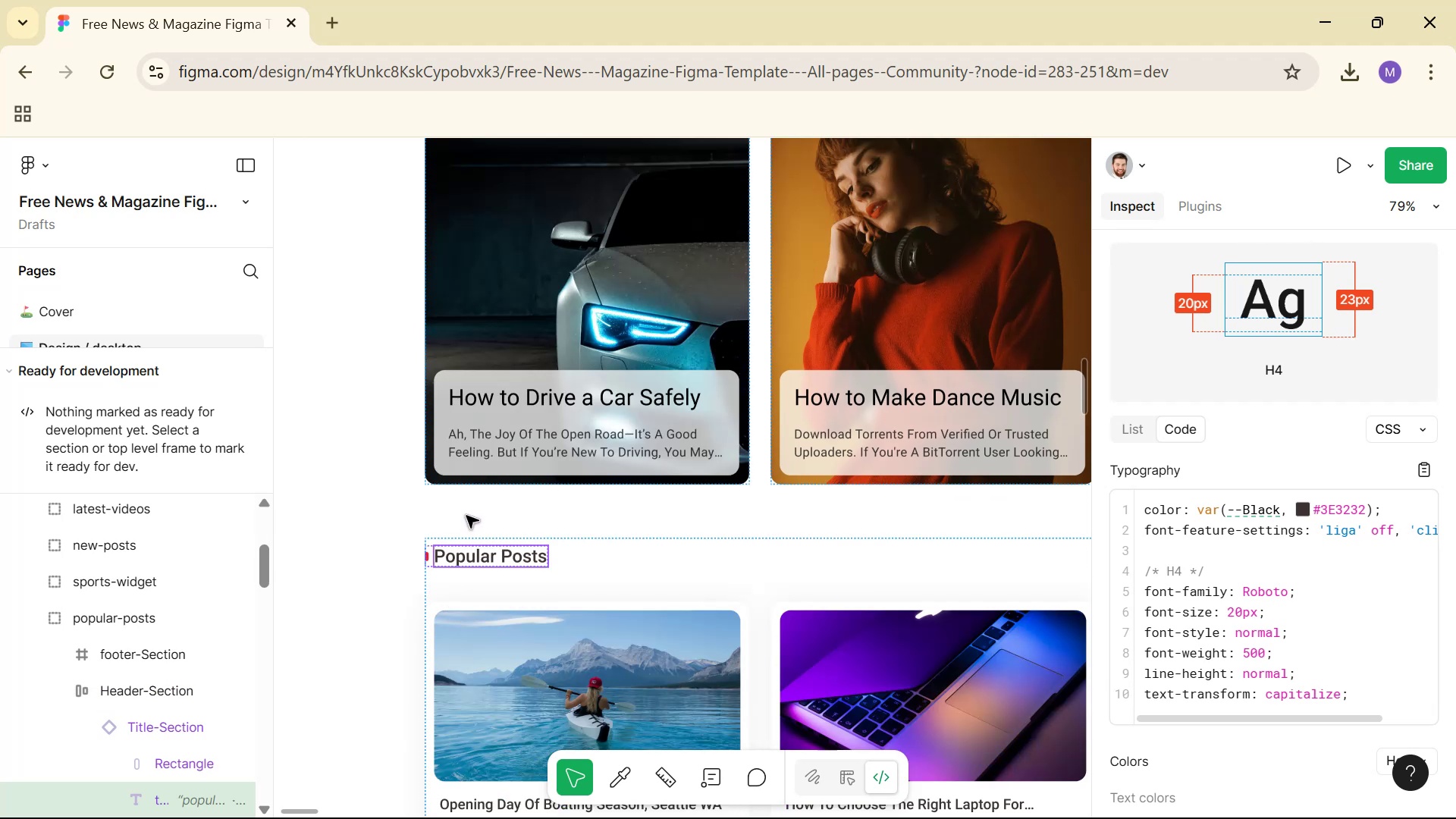 
hold_key(key=ControlLeft, duration=1.52)
scroll: coordinate [422, 560], scroll_direction: up, amount: 19.0
 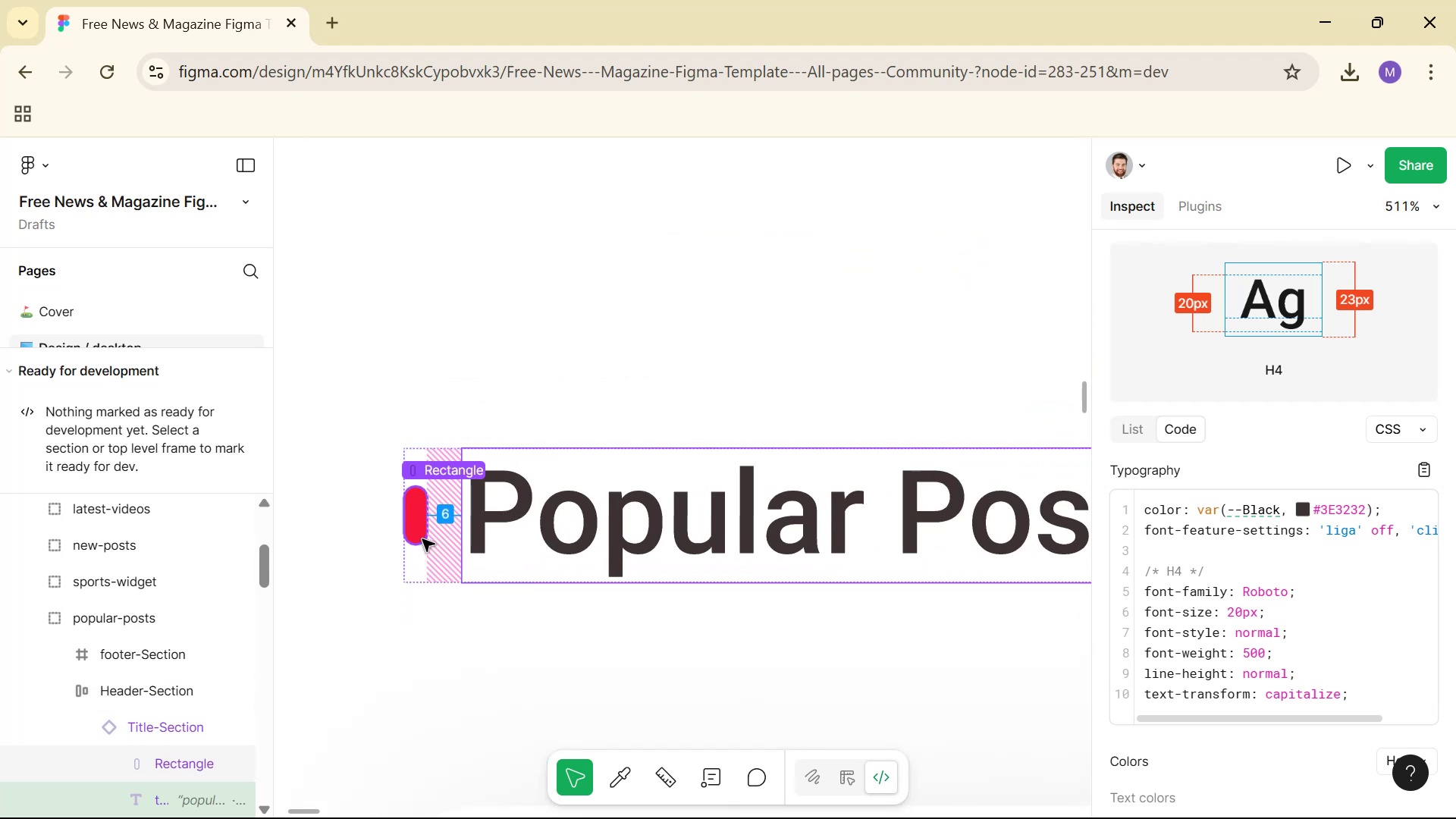 
hold_key(key=ControlLeft, duration=0.48)
 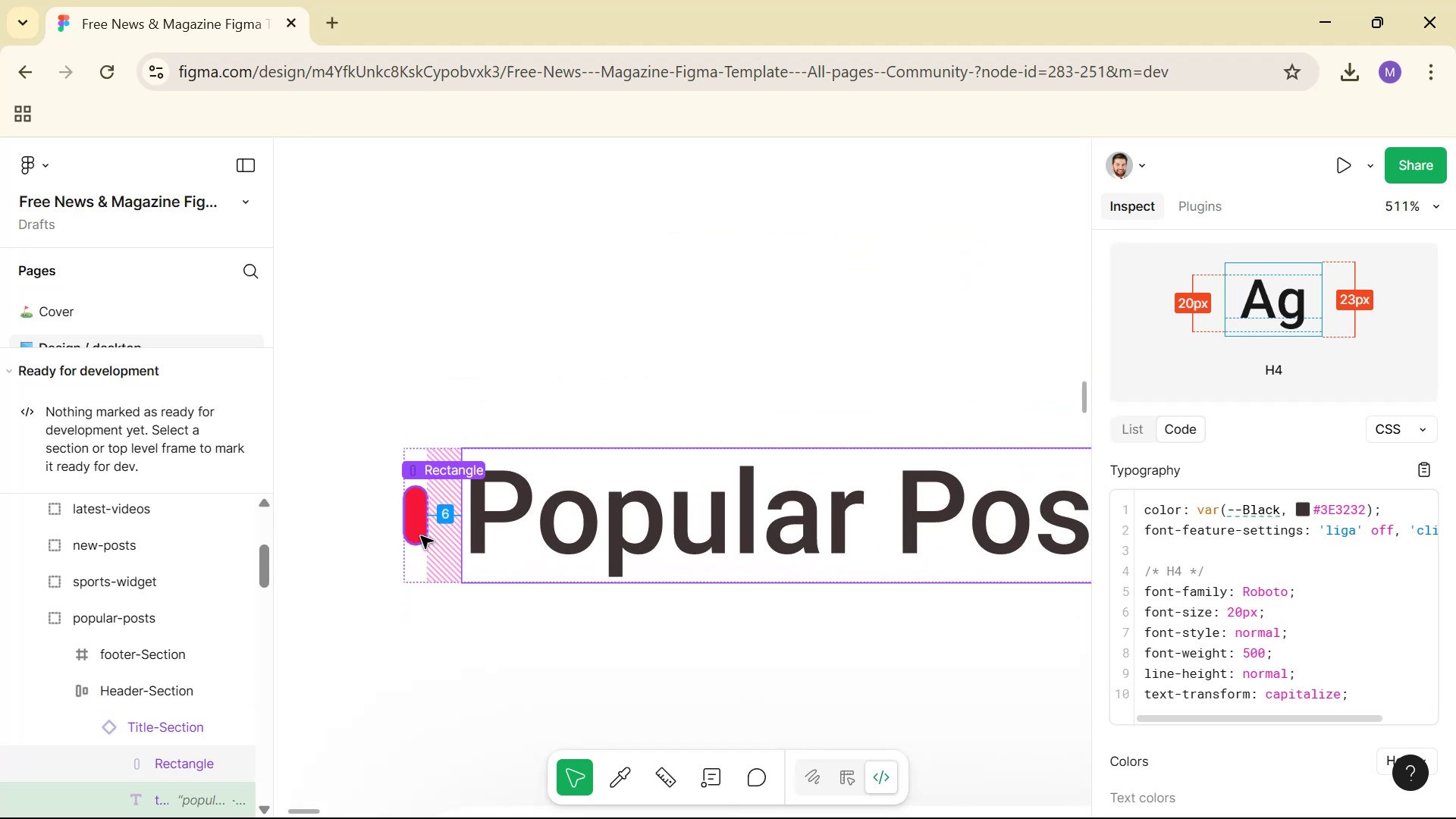 
left_click([420, 536])
 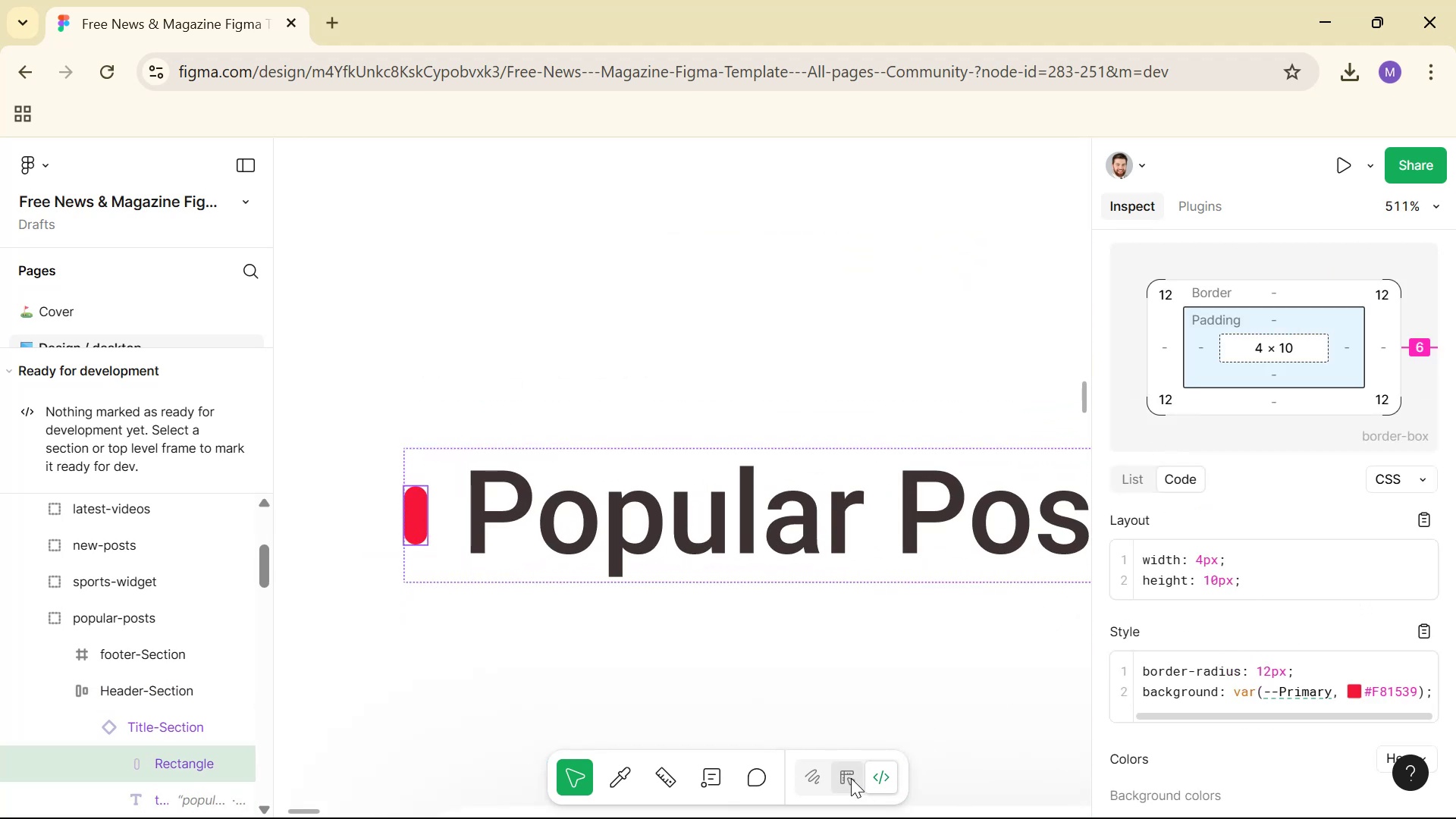 
scroll: coordinate [1371, 637], scroll_direction: down, amount: 10.0
 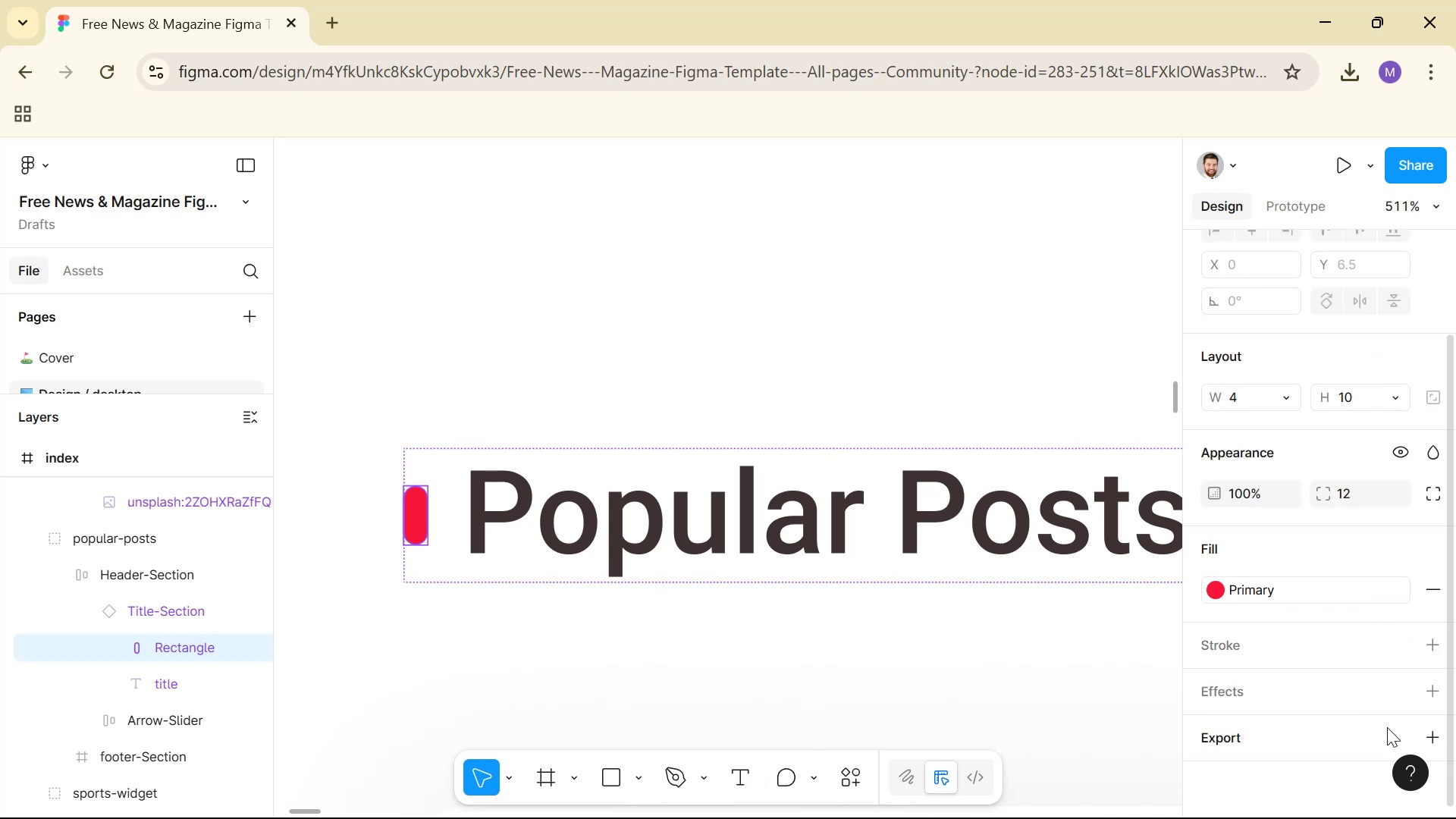 
left_click([1385, 730])
 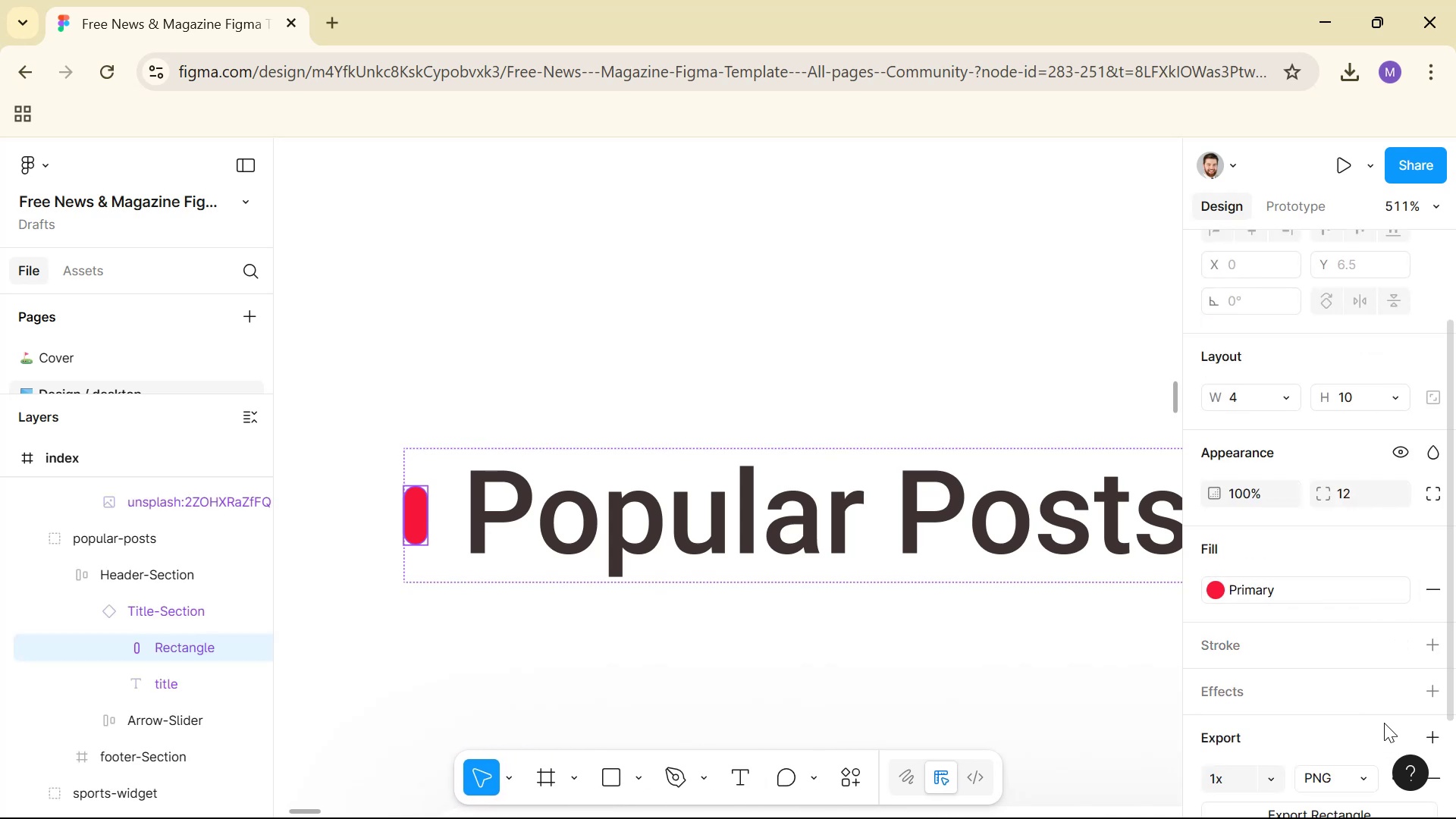 
scroll: coordinate [1362, 698], scroll_direction: down, amount: 5.0
 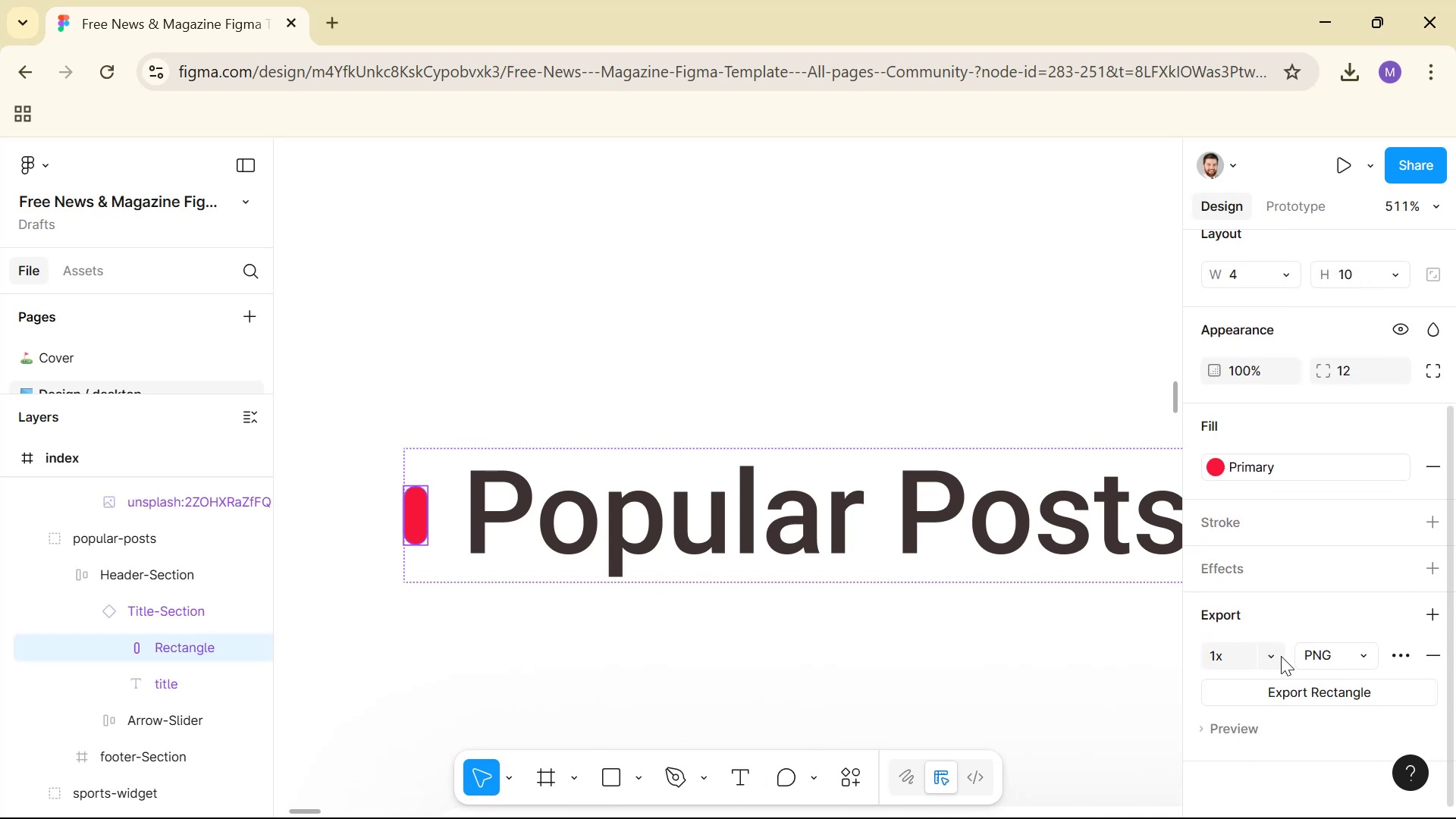 
left_click([1268, 655])
 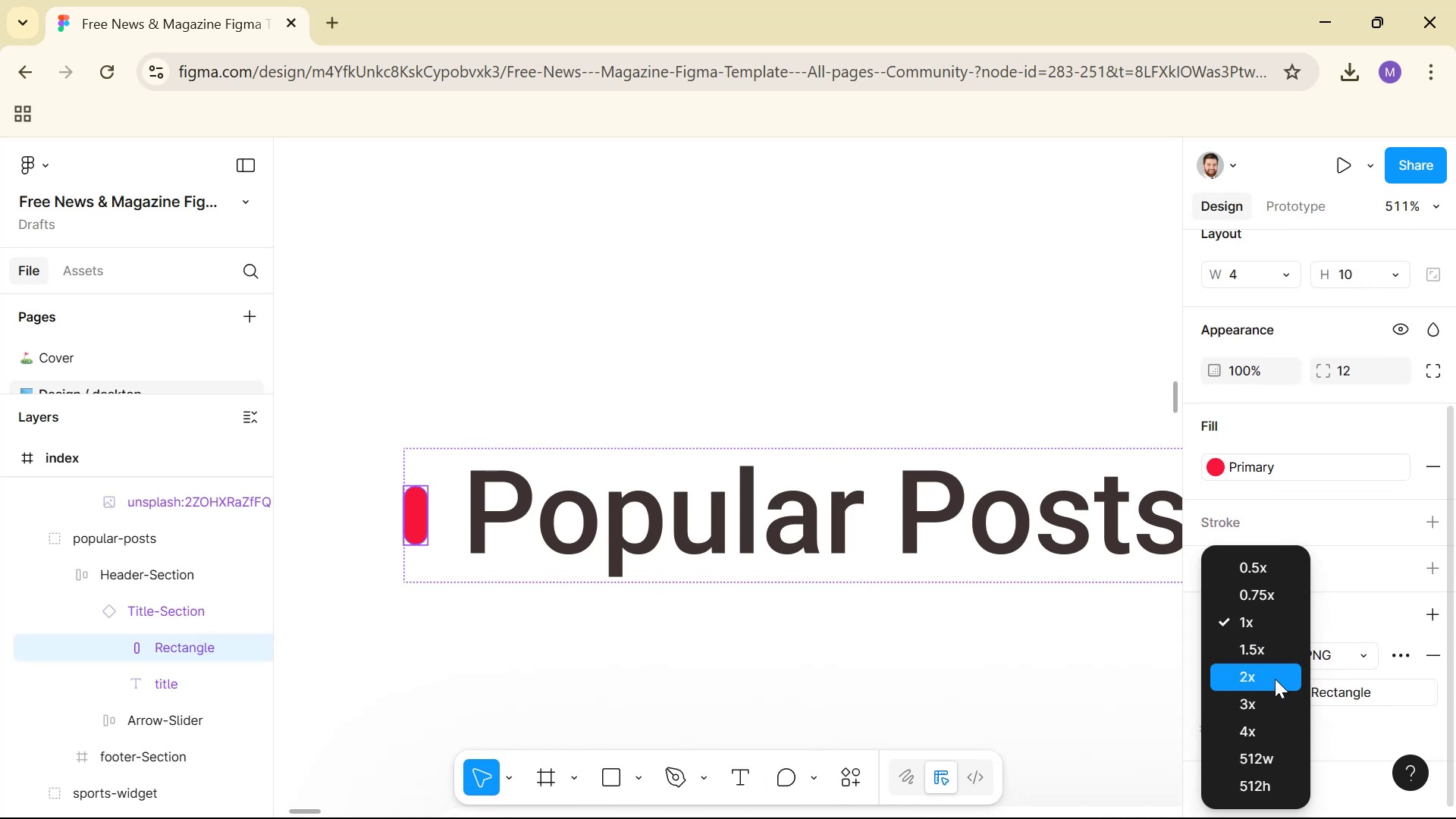 
left_click([1275, 673])
 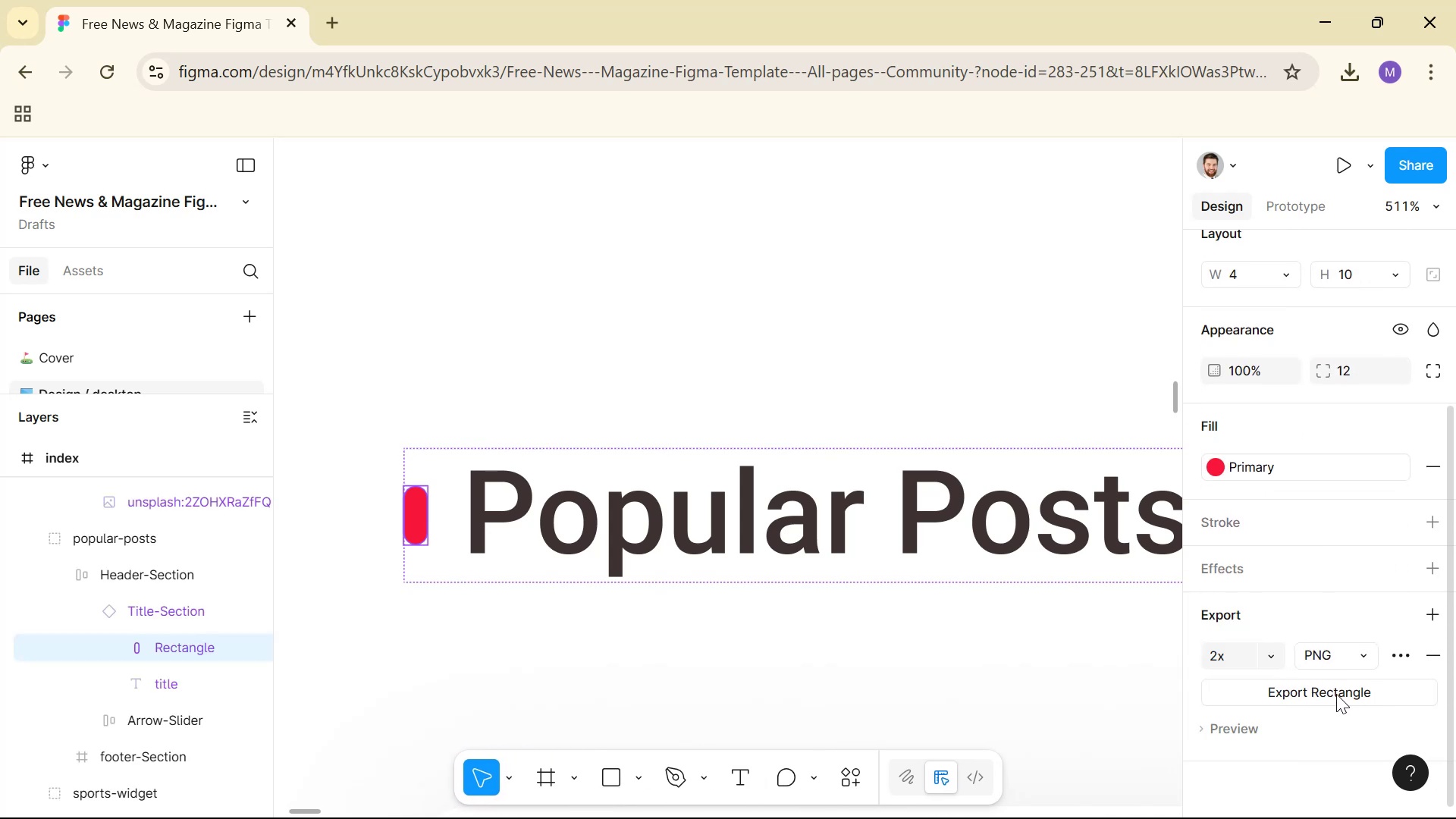 
left_click([1336, 693])
 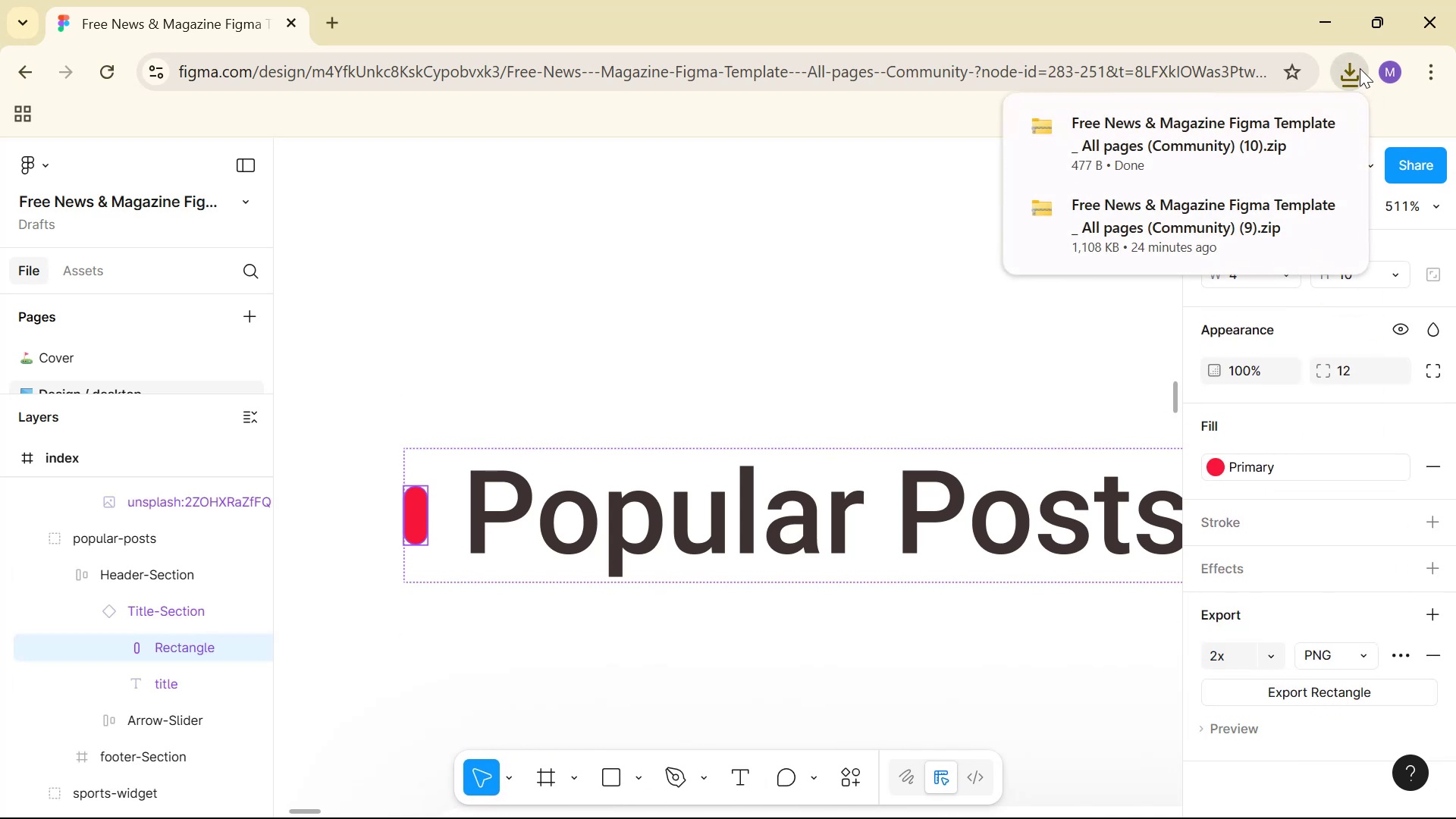 
left_click([1282, 132])
 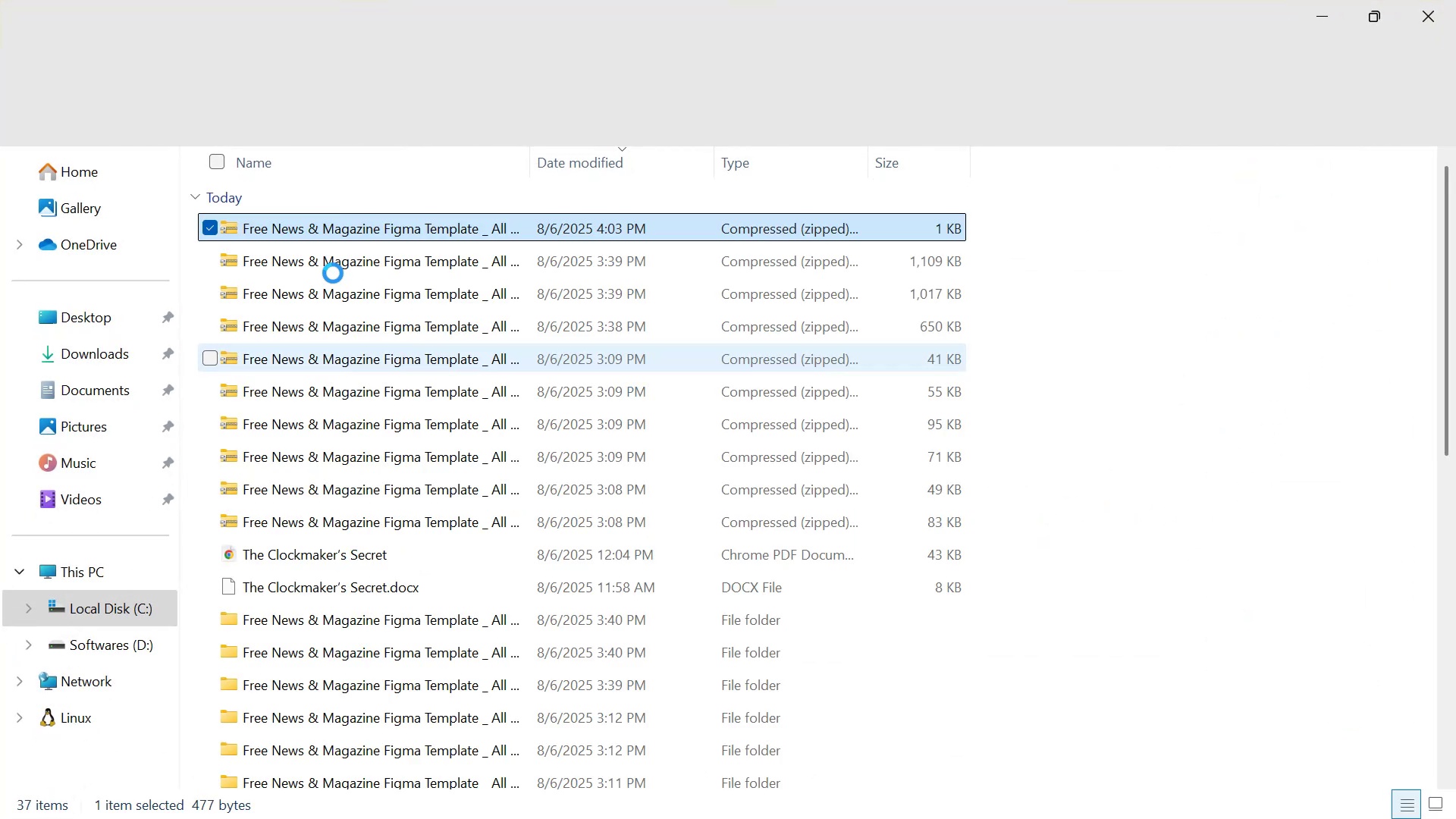 
right_click([325, 229])
 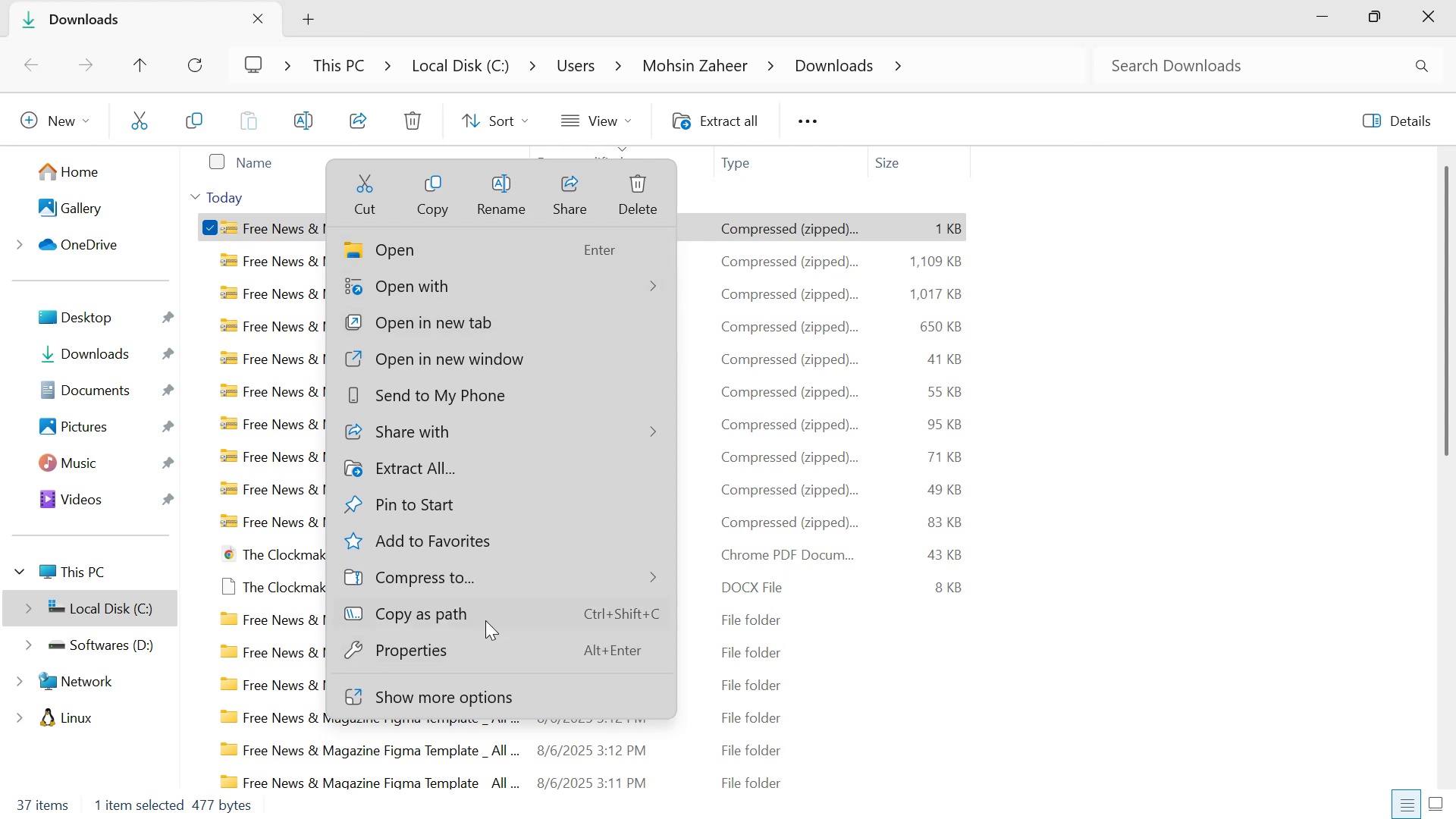 
left_click([478, 456])
 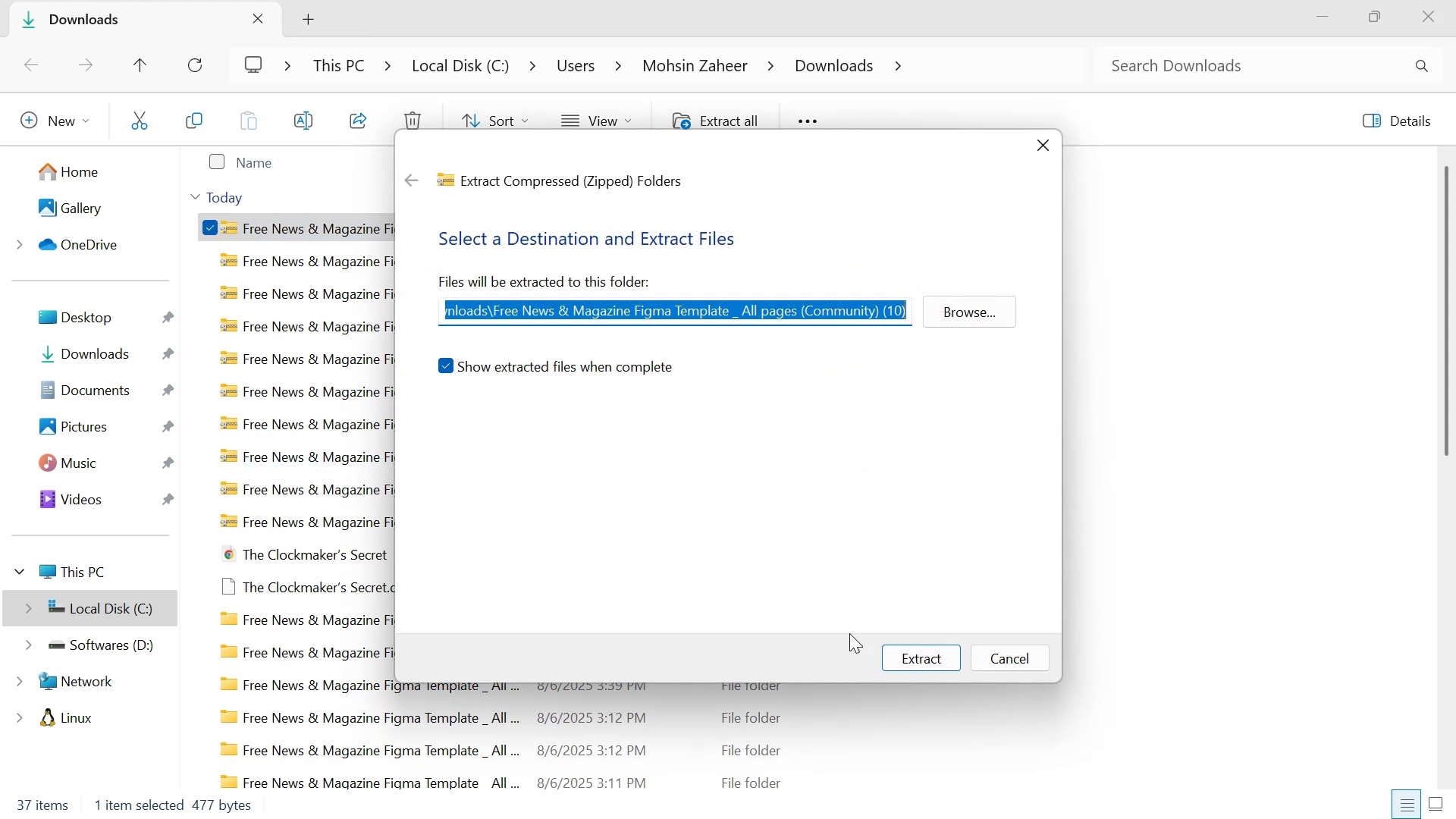 
left_click([902, 651])
 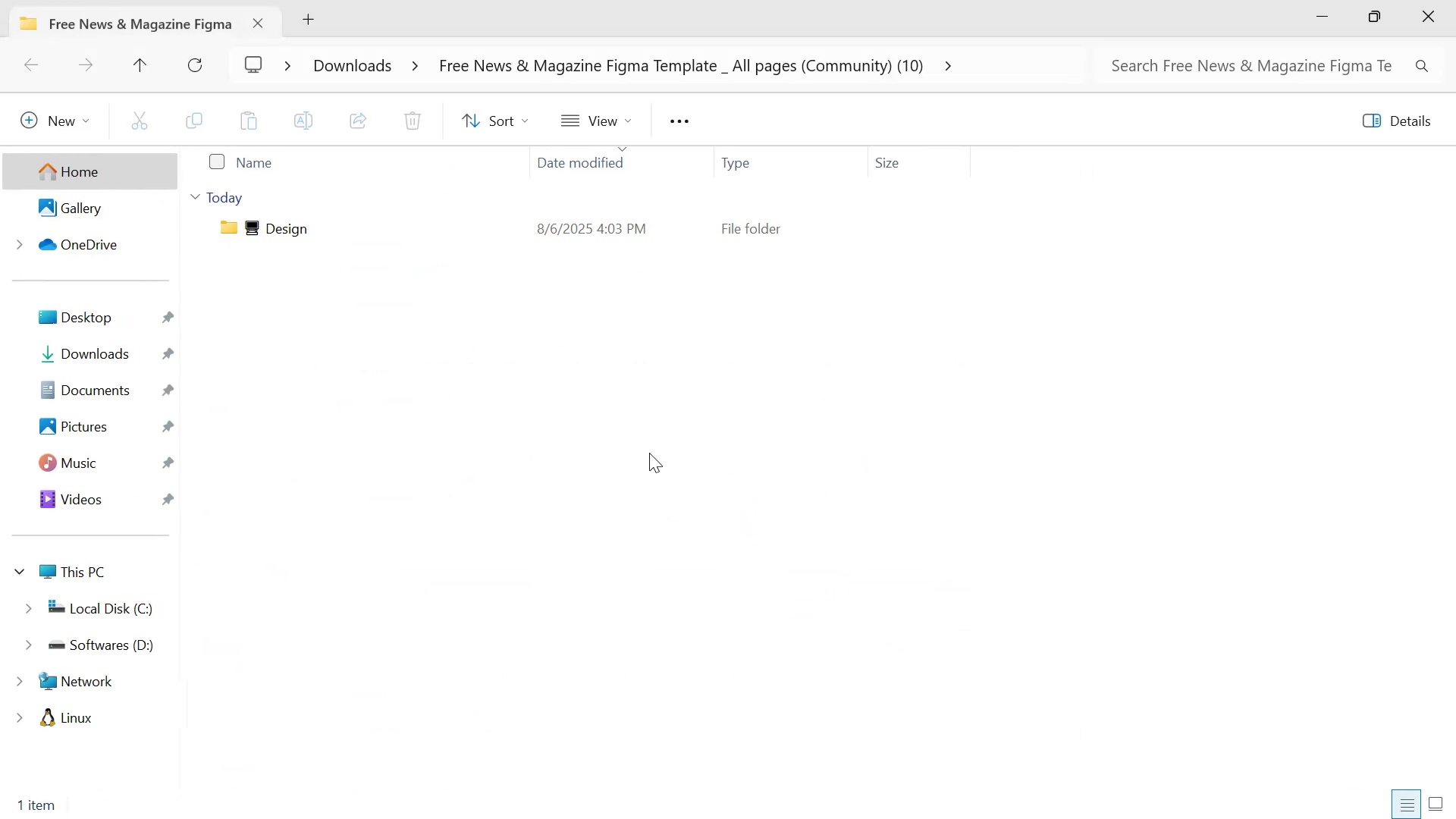 
double_click([281, 223])
 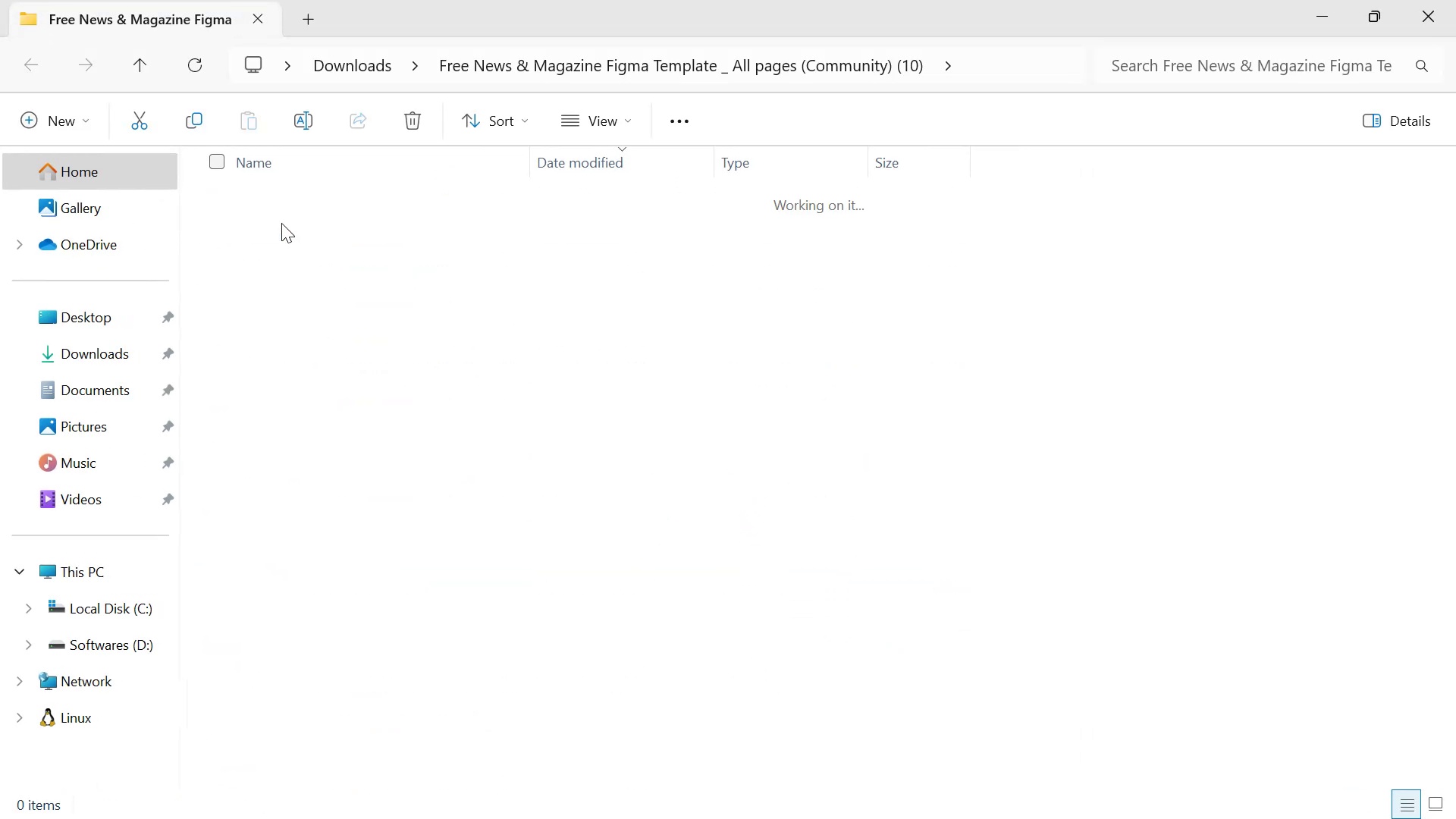 
triple_click([281, 222])
 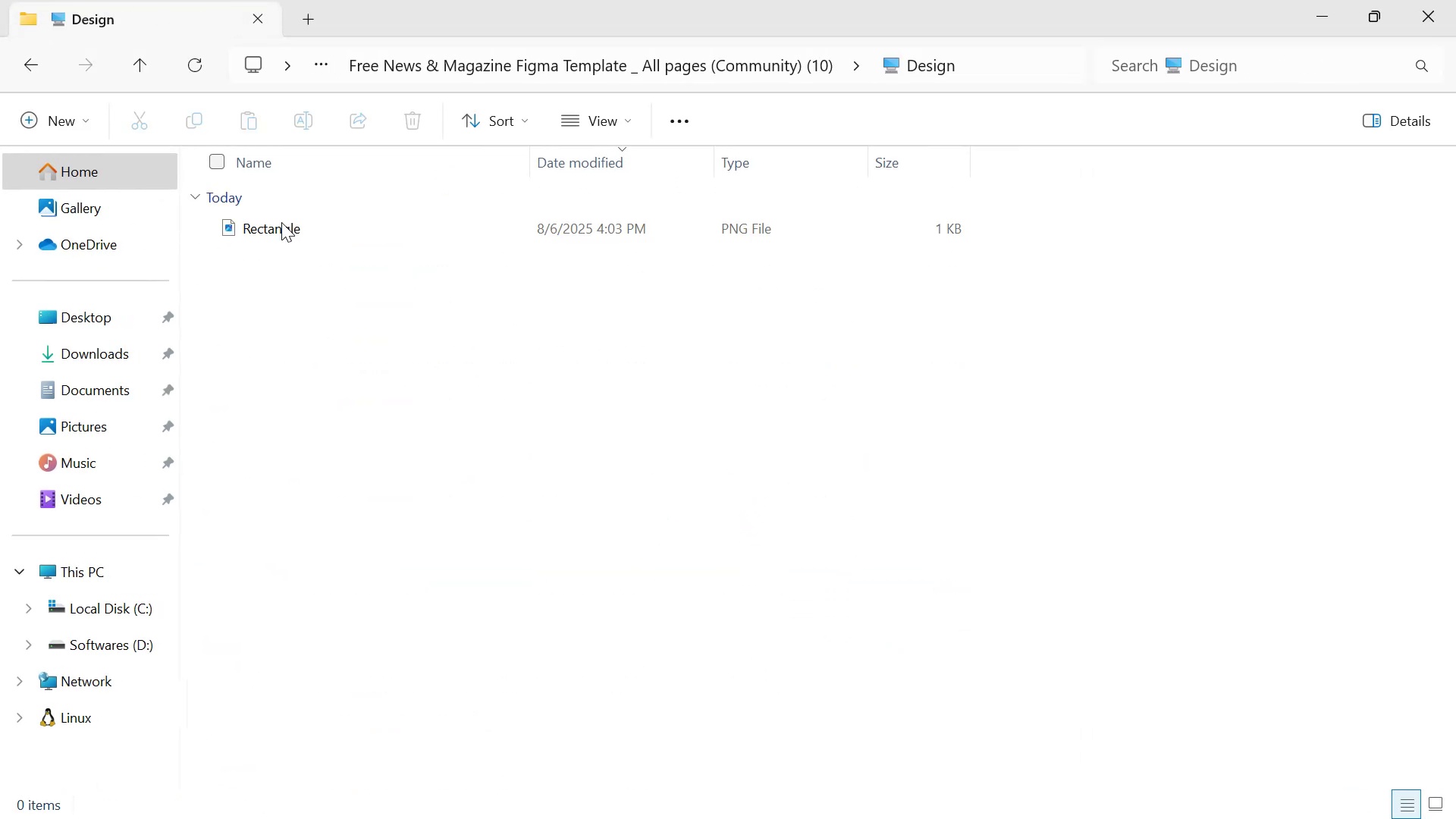 
triple_click([281, 222])
 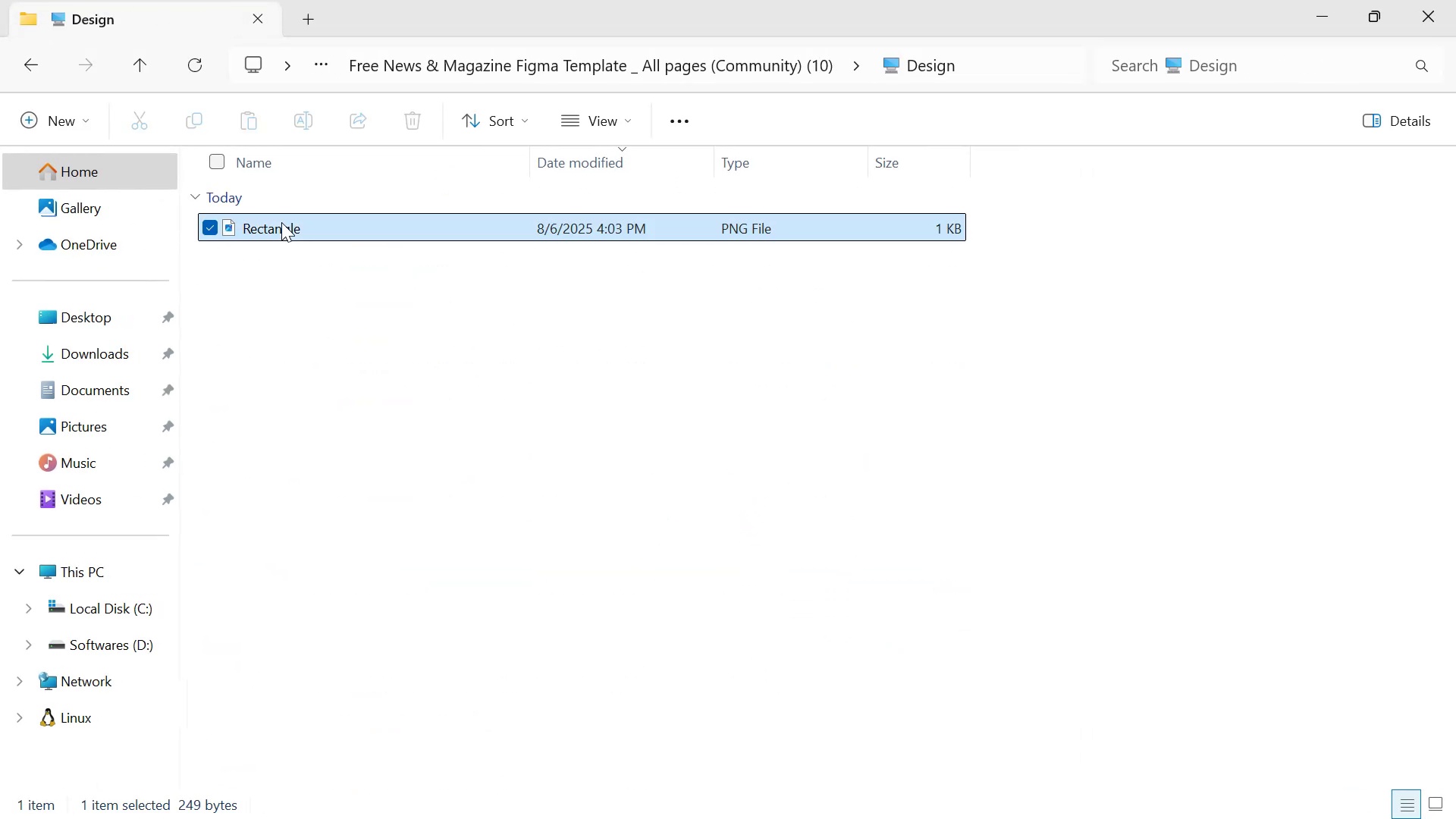 
triple_click([281, 222])
 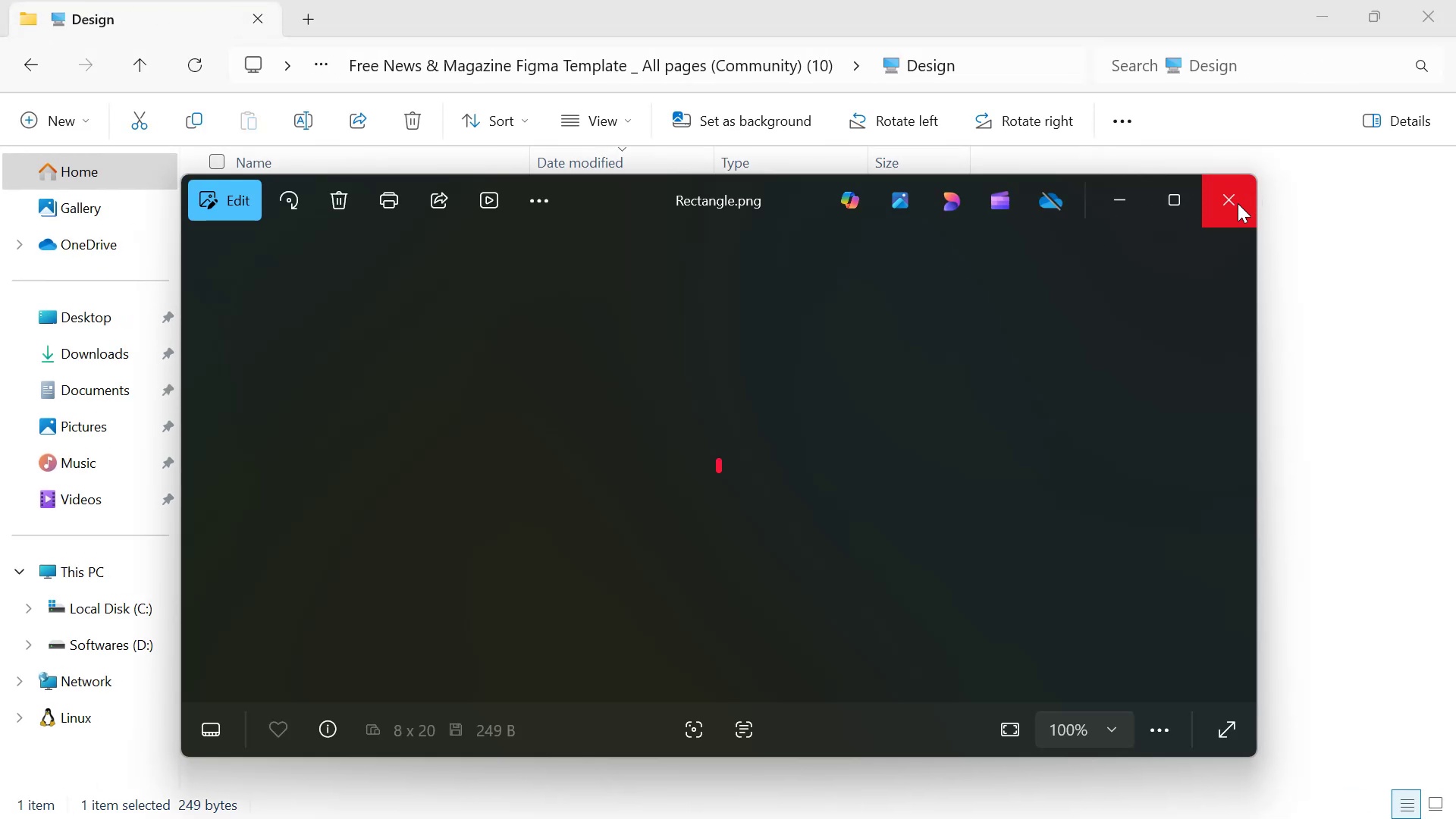 
right_click([381, 225])
 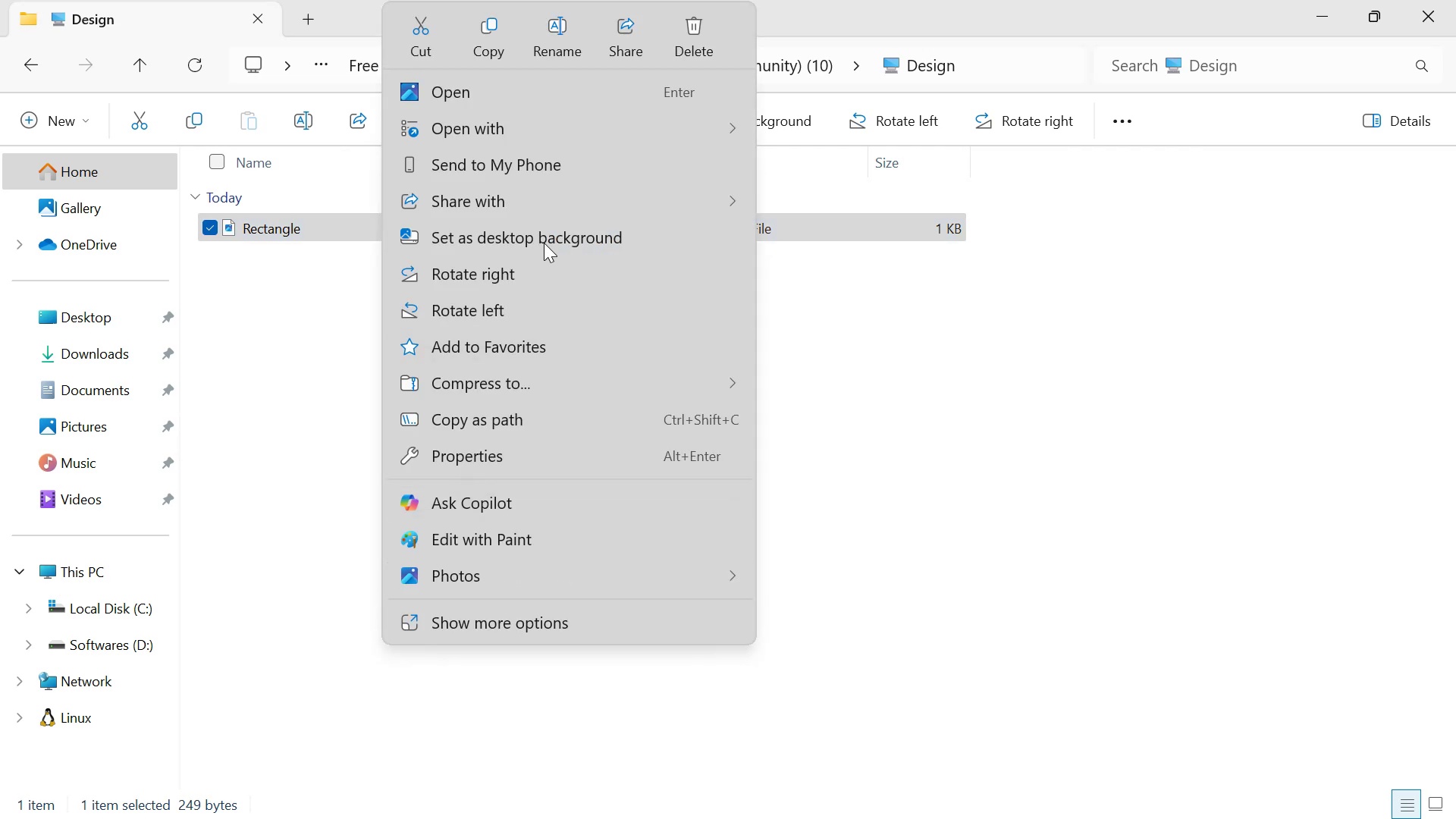 
left_click([568, 34])
 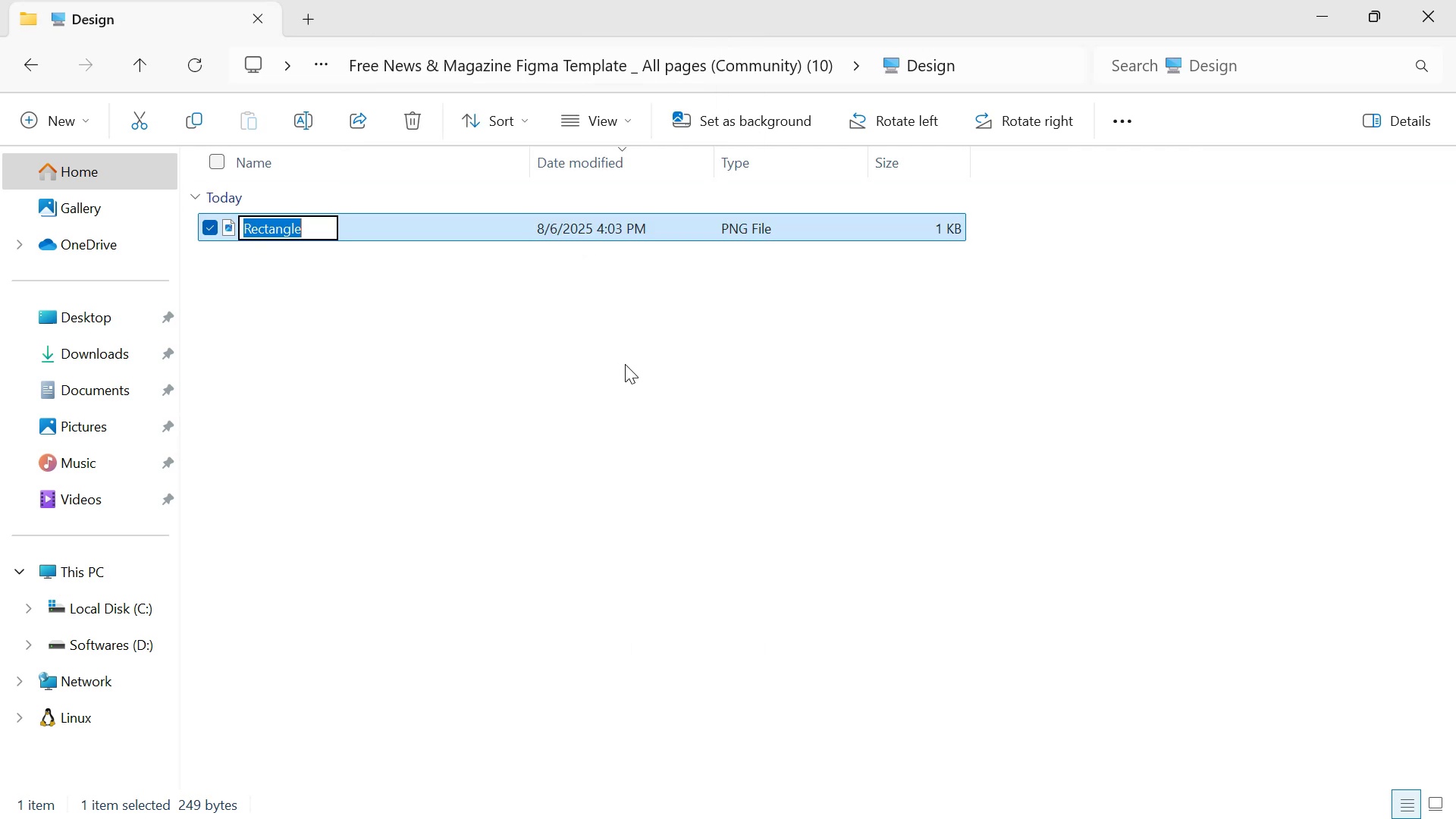 
key(T)
 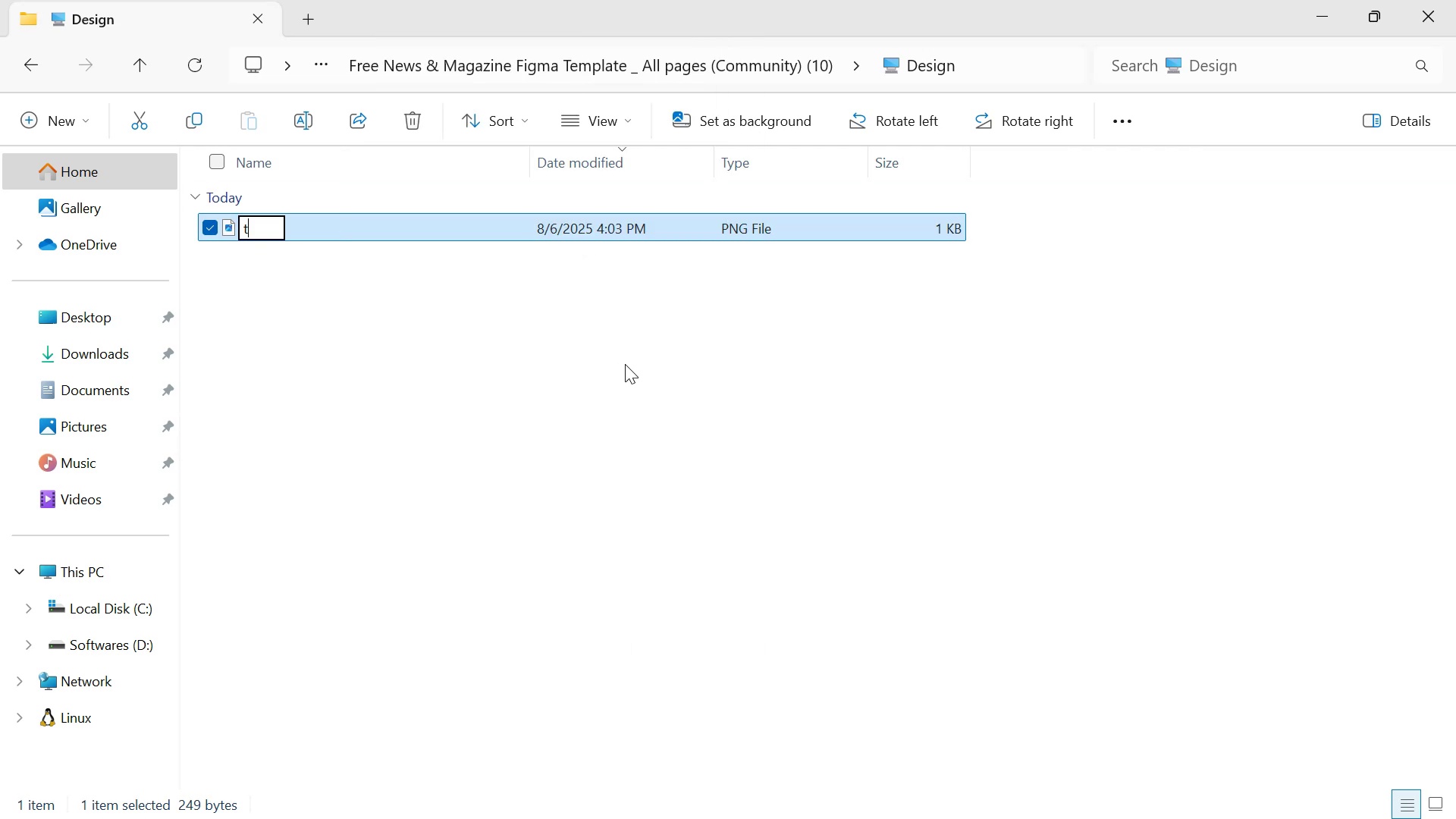 
key(Enter)
 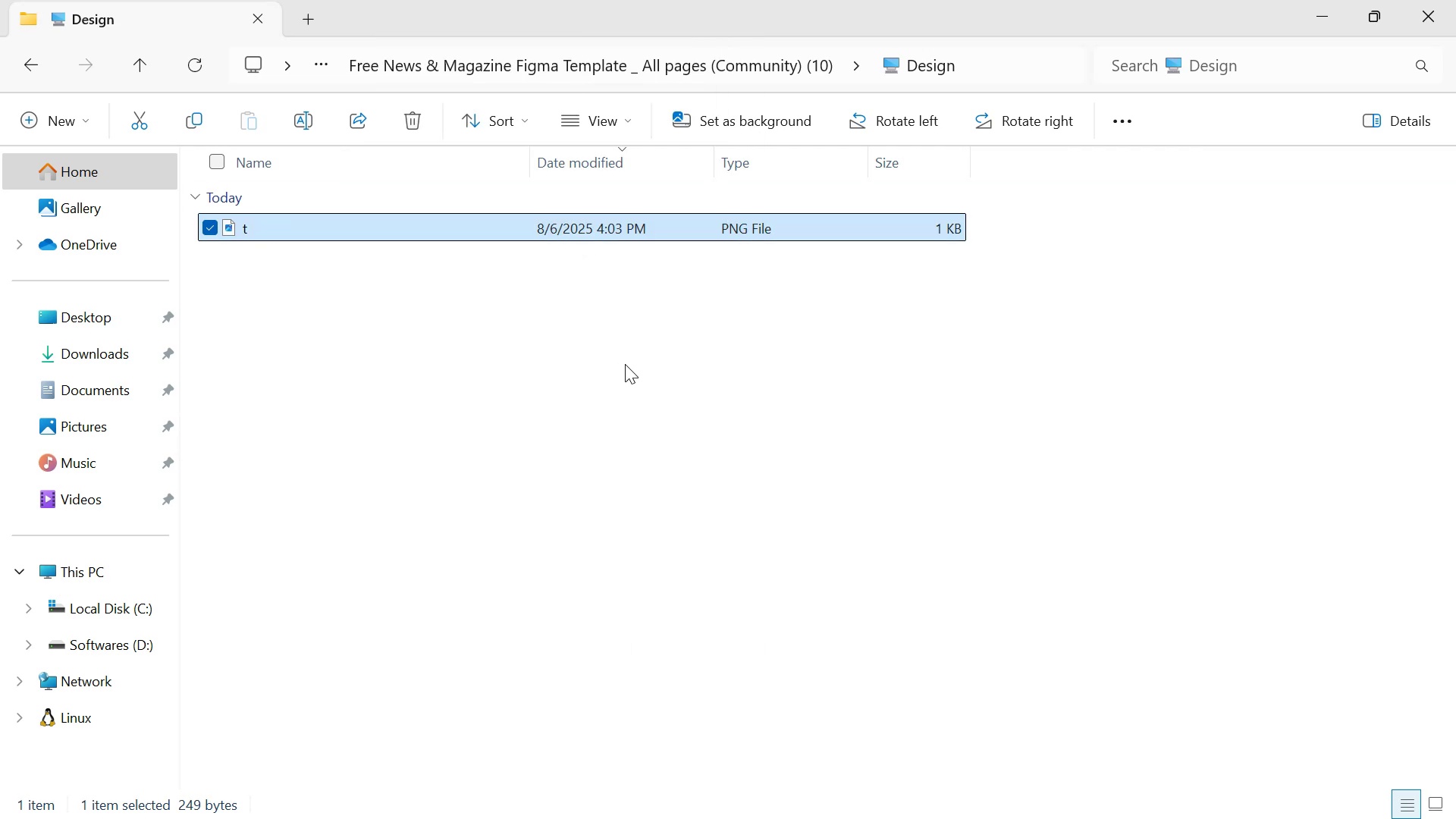 
key(Control+X)
 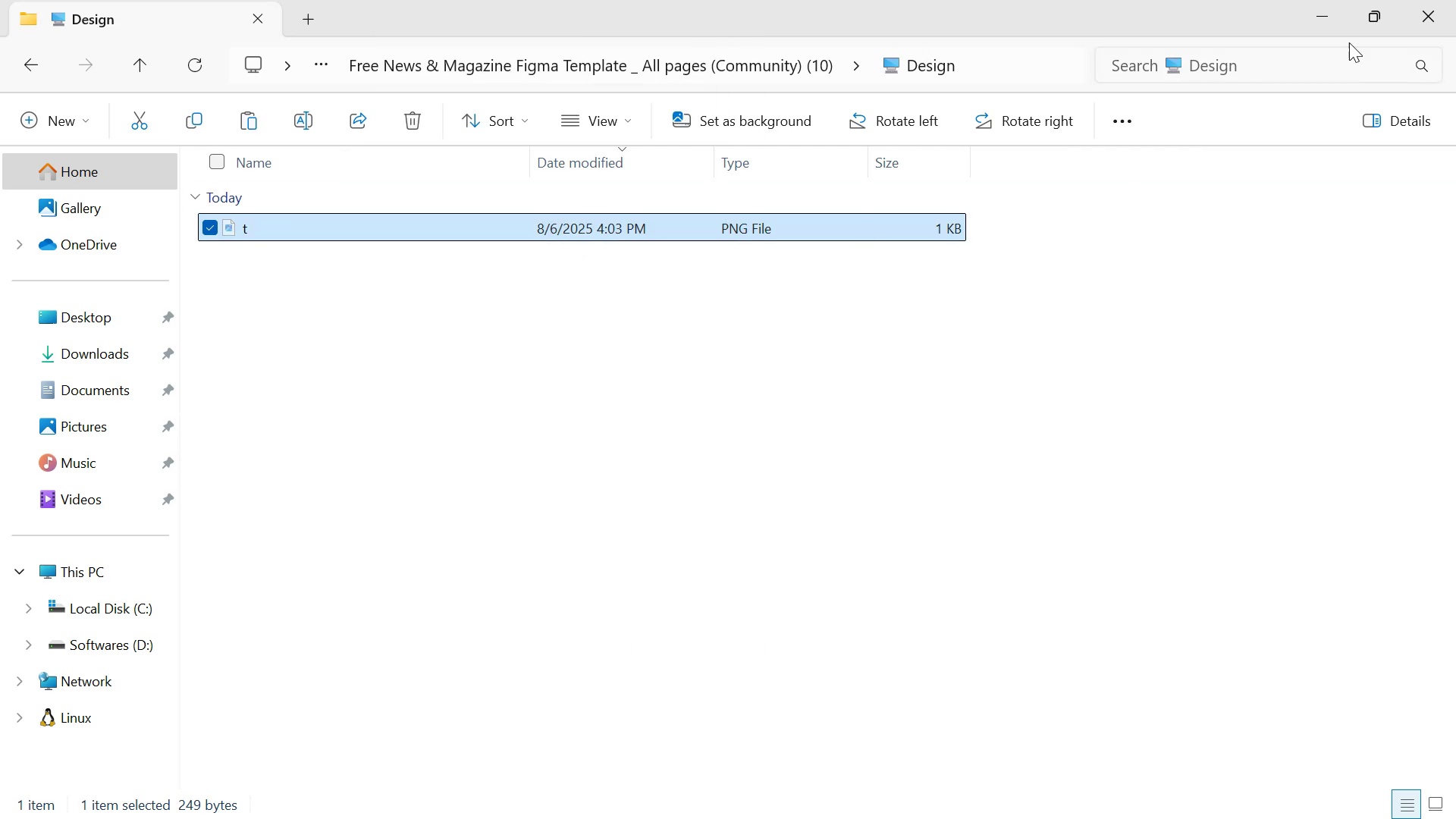 
left_click([1455, 24])
 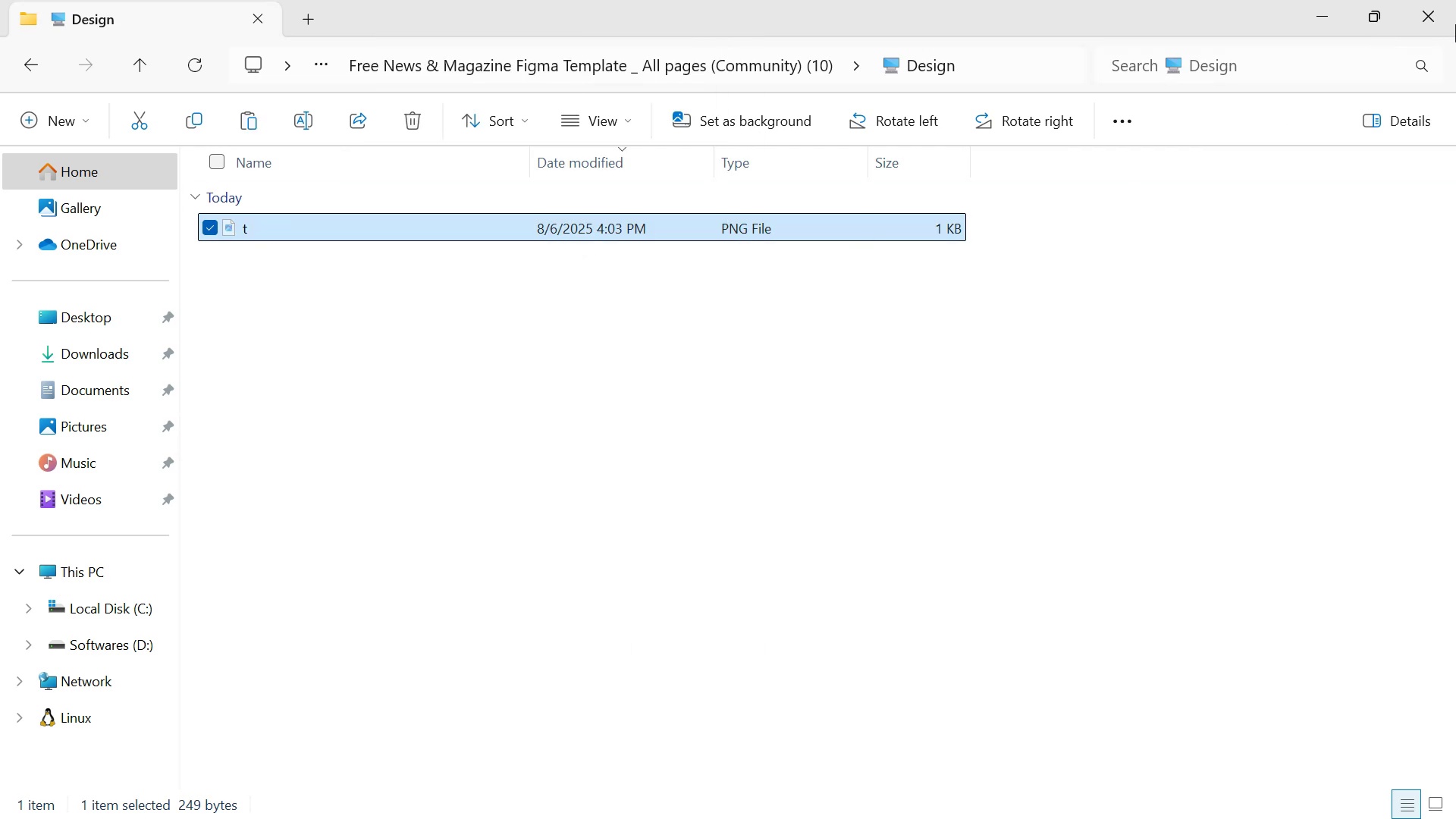 
key(Alt+Tab)
 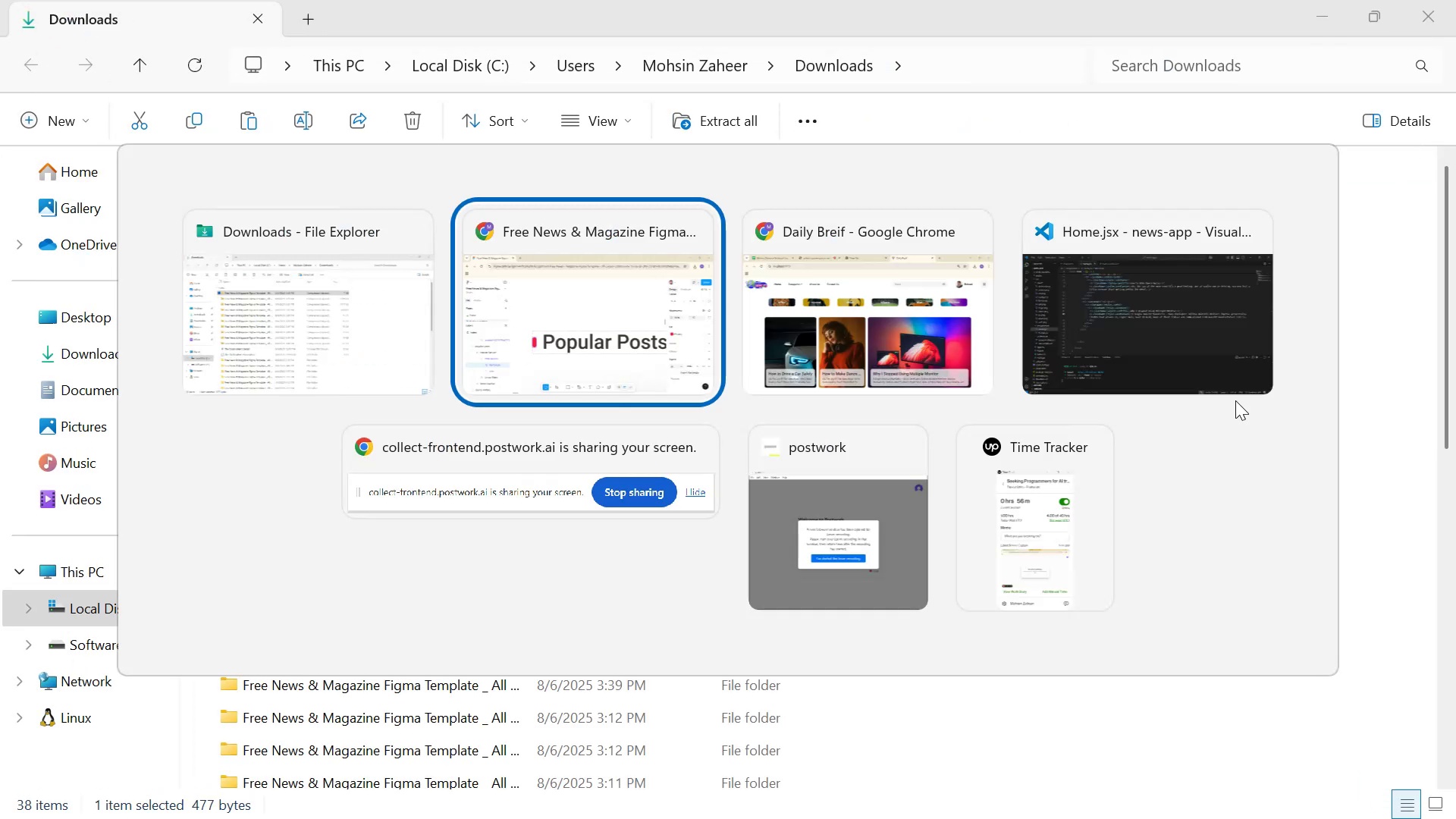 
key(Alt+Tab)
 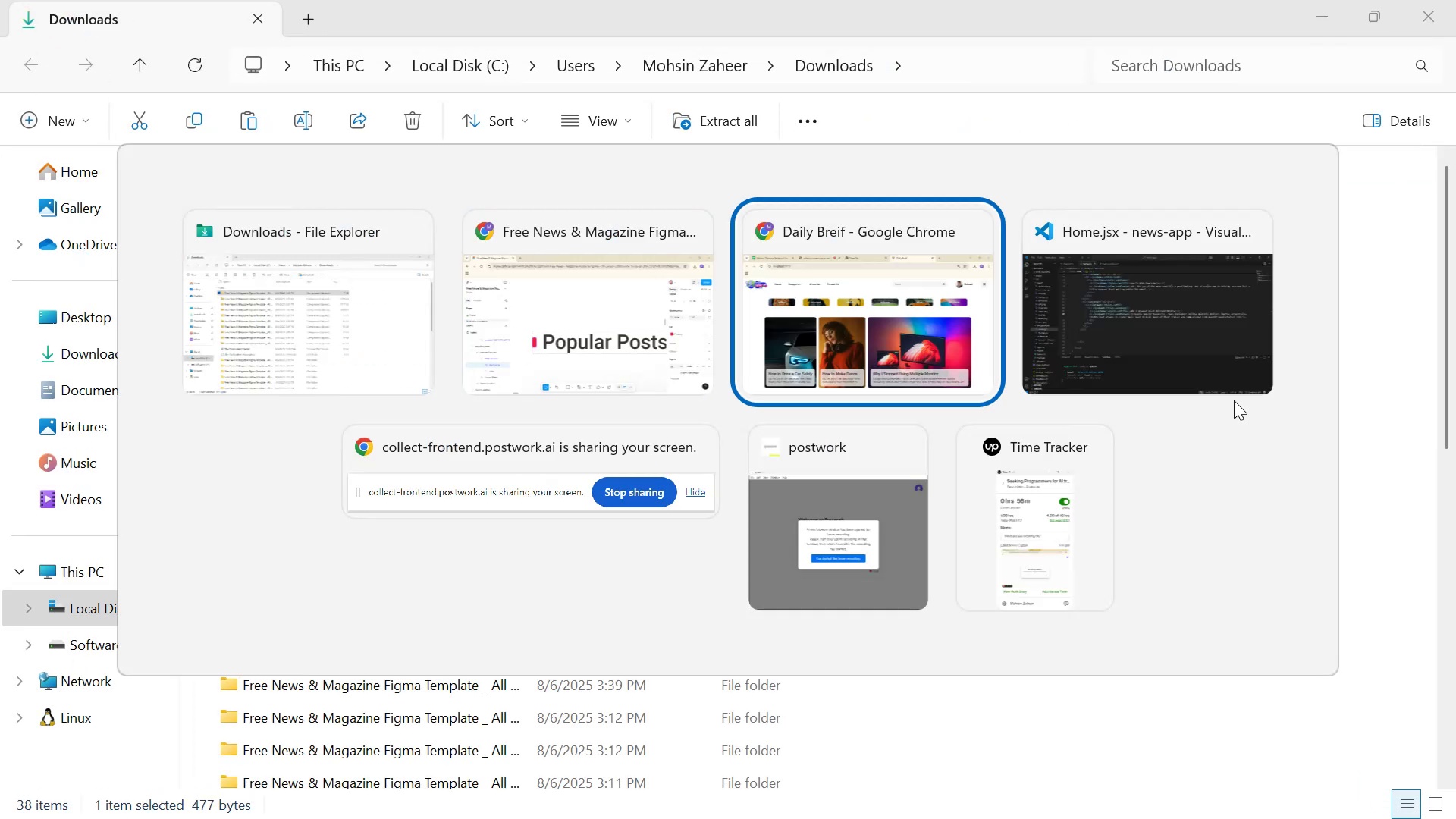 
key(Alt+Tab)
 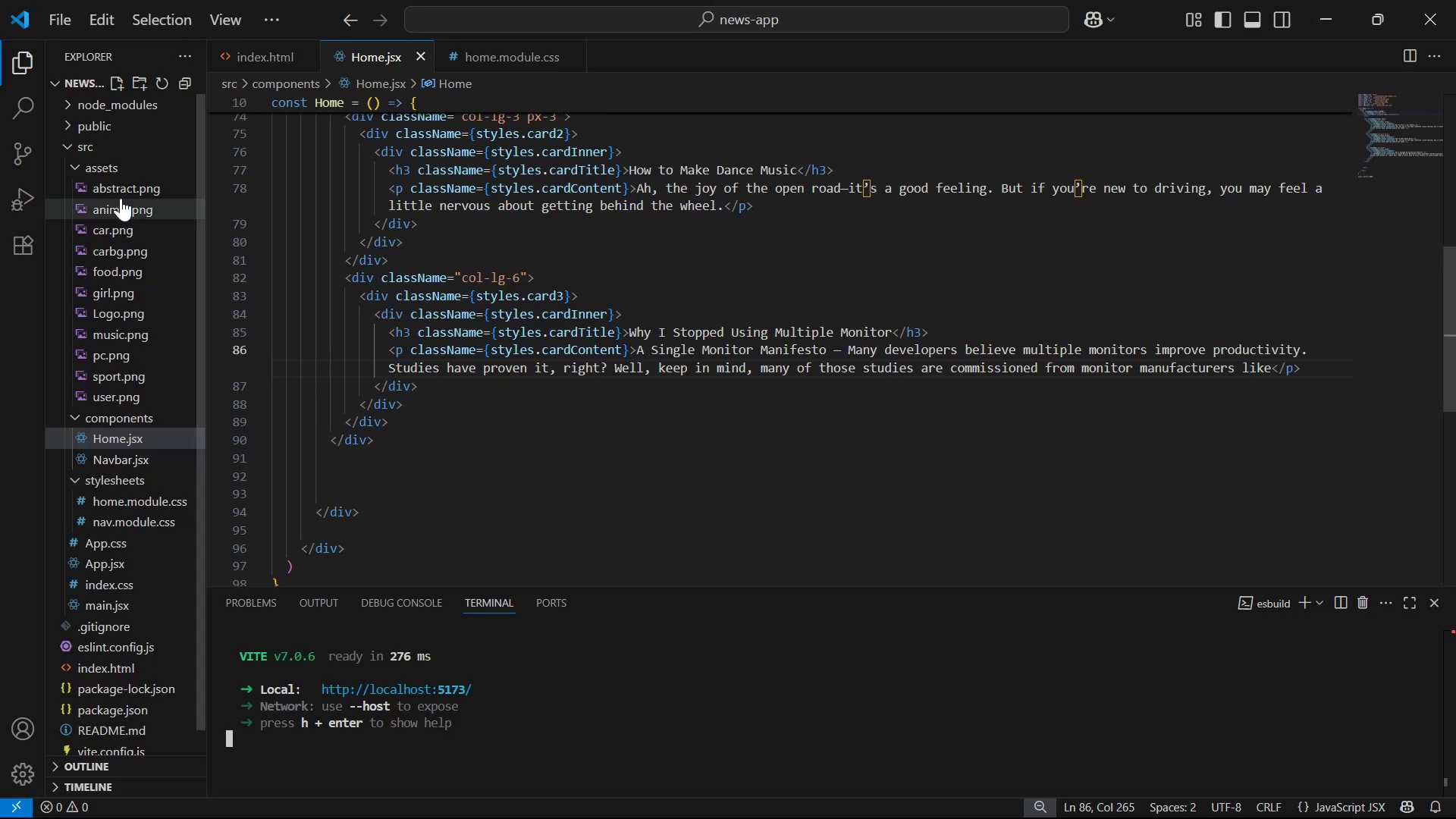 
left_click([121, 167])
 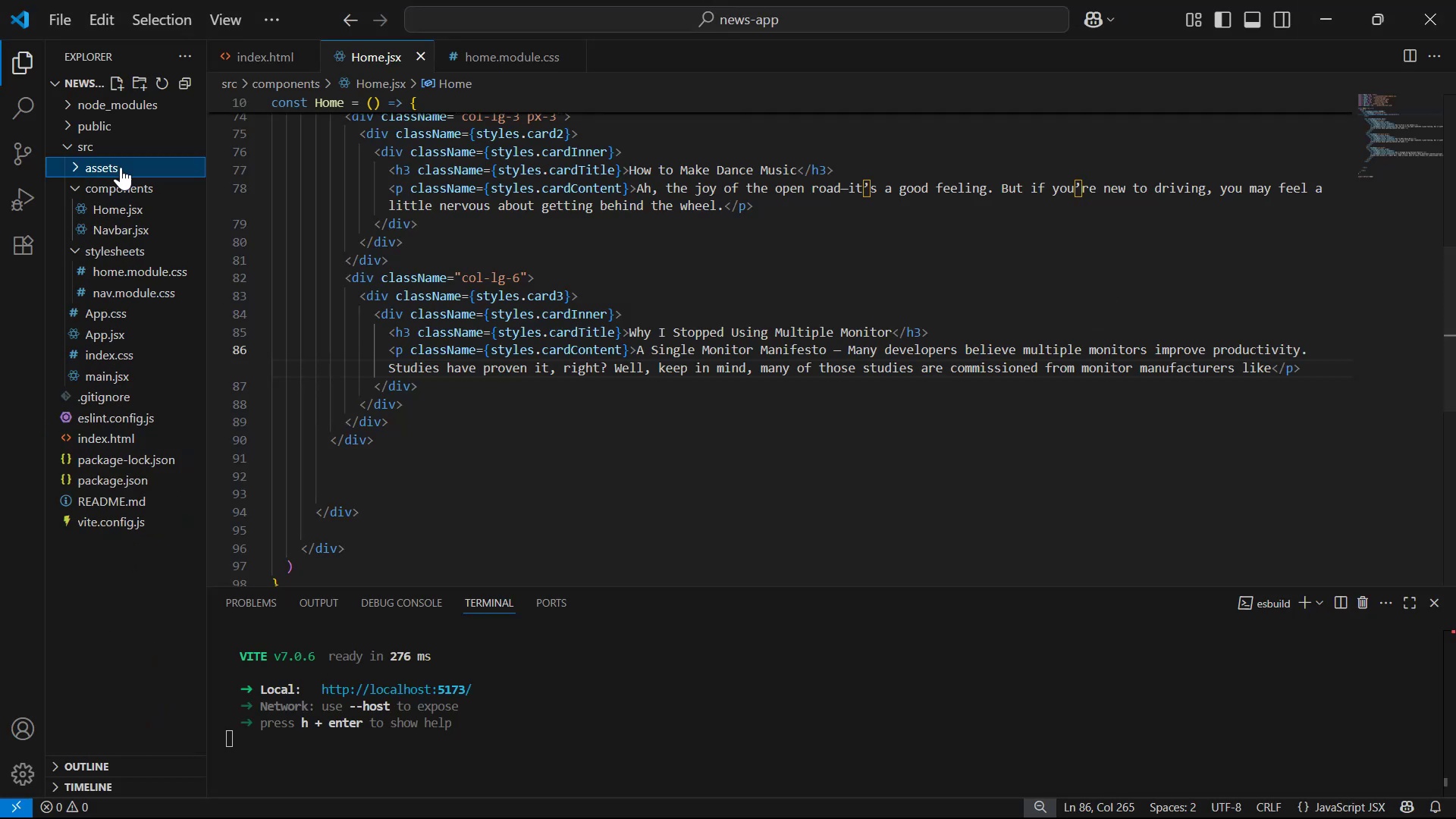 
key(Control+V)
 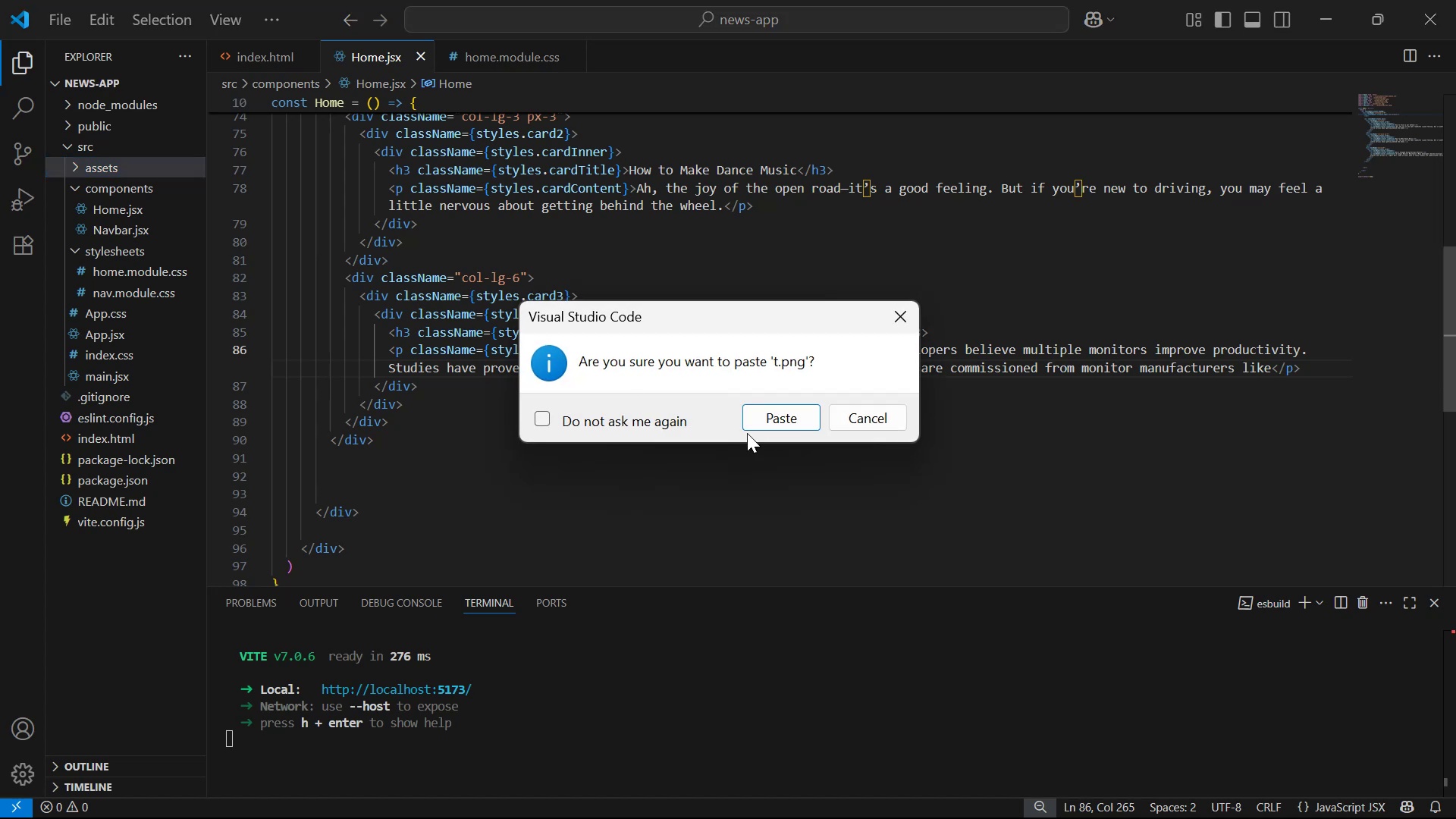 
left_click([779, 416])
 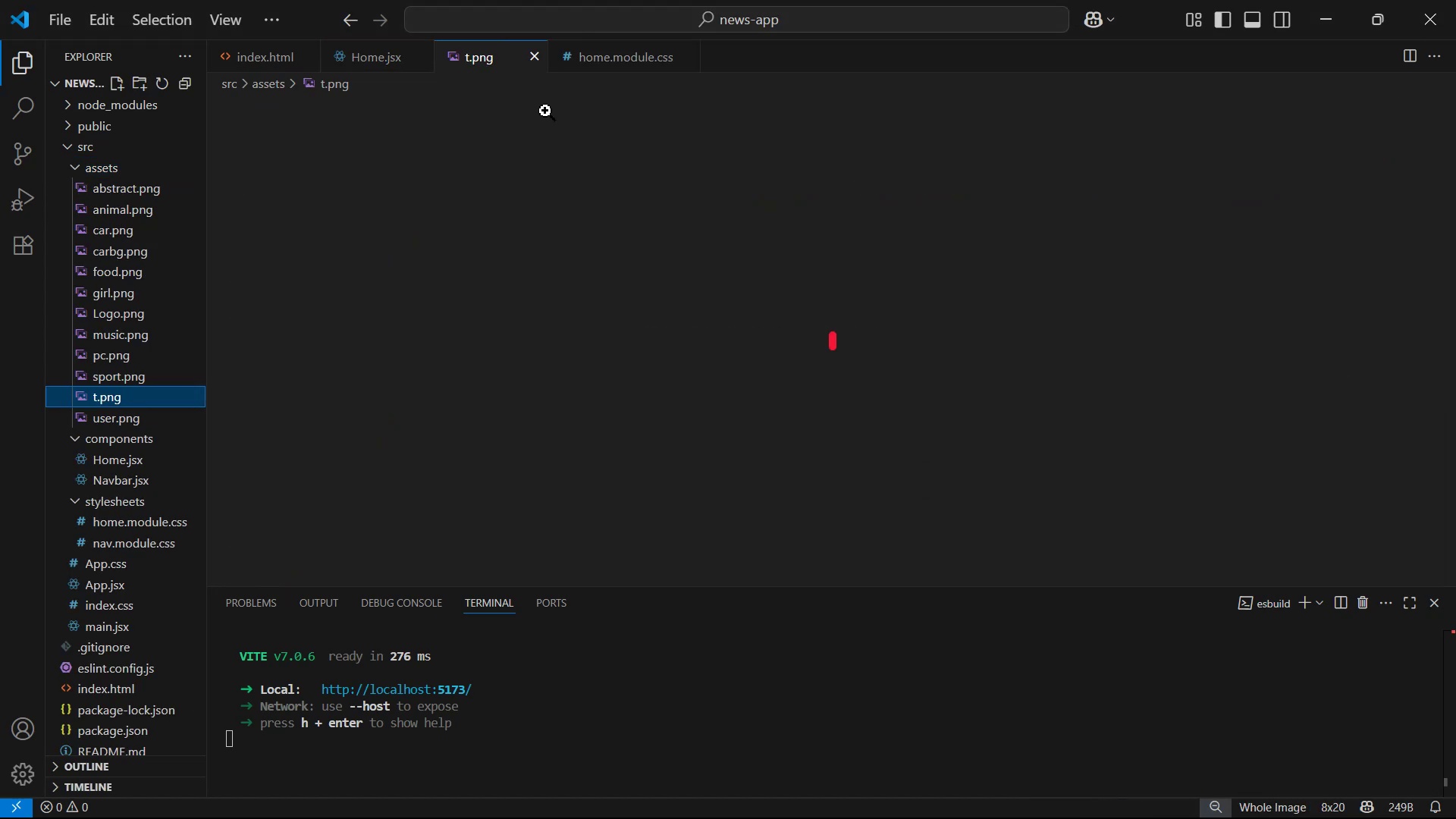 
left_click([534, 62])
 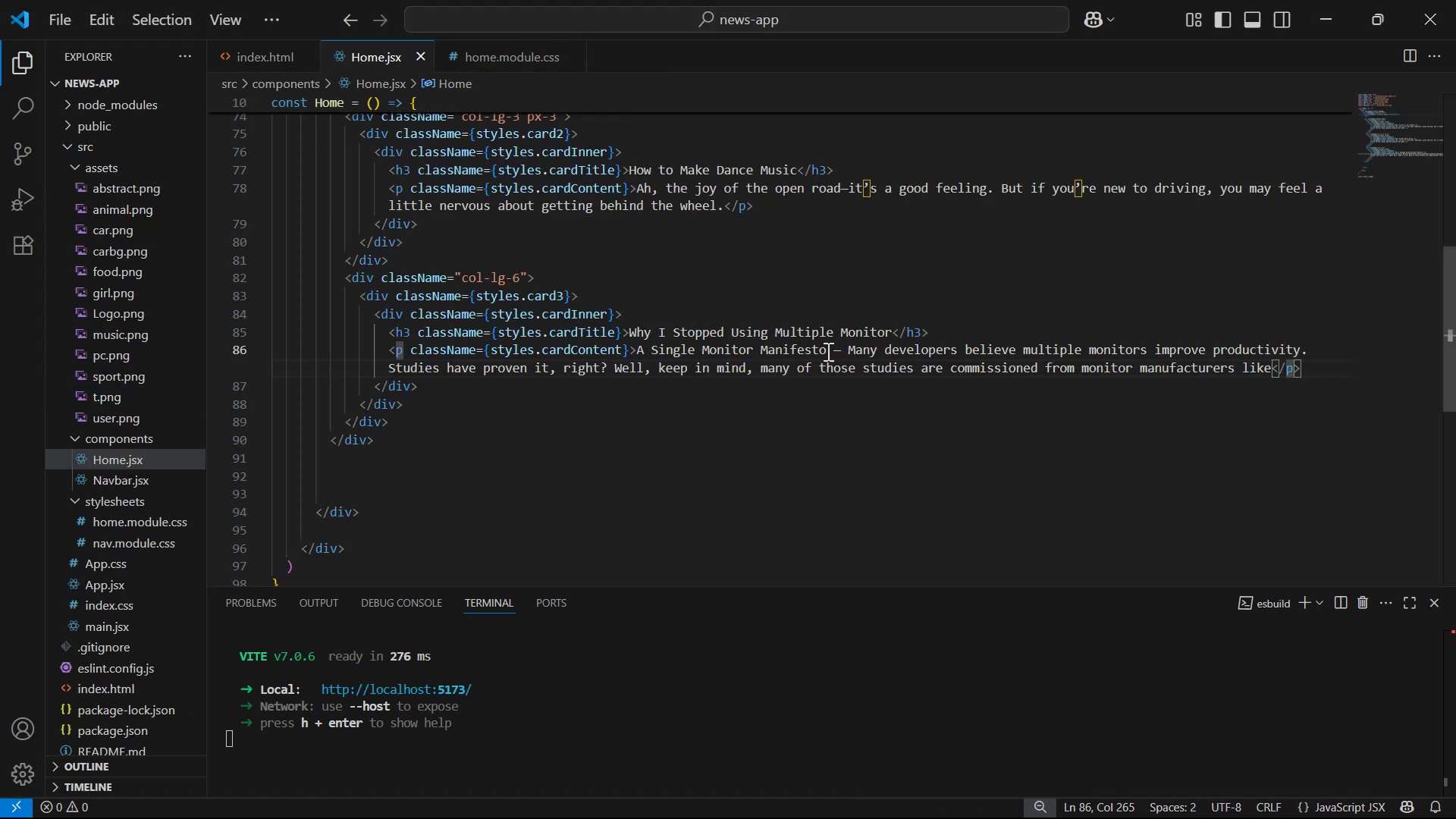 
scroll: coordinate [873, 362], scroll_direction: down, amount: 1.0
 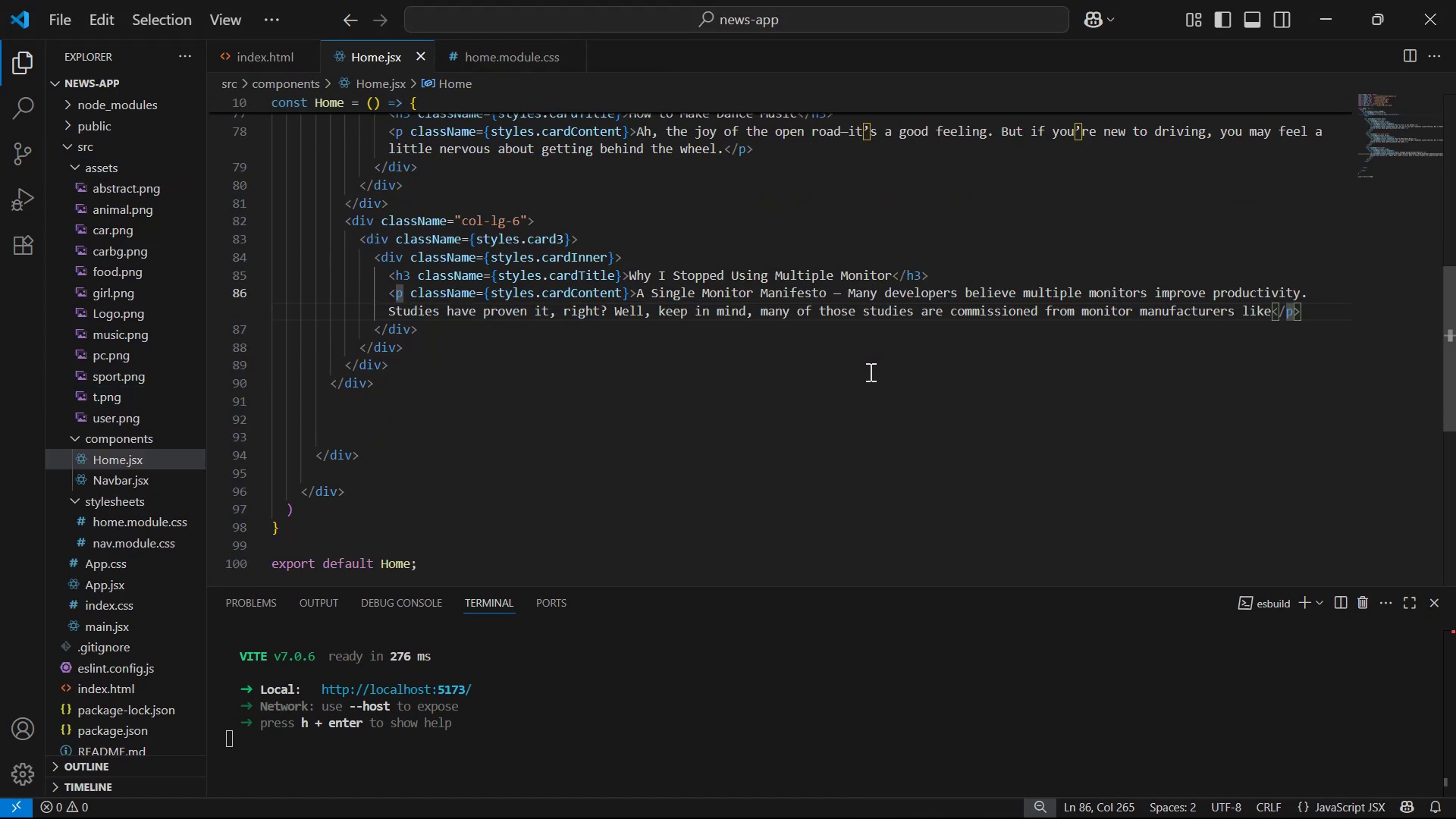 
scroll: coordinate [866, 426], scroll_direction: up, amount: 9.0
 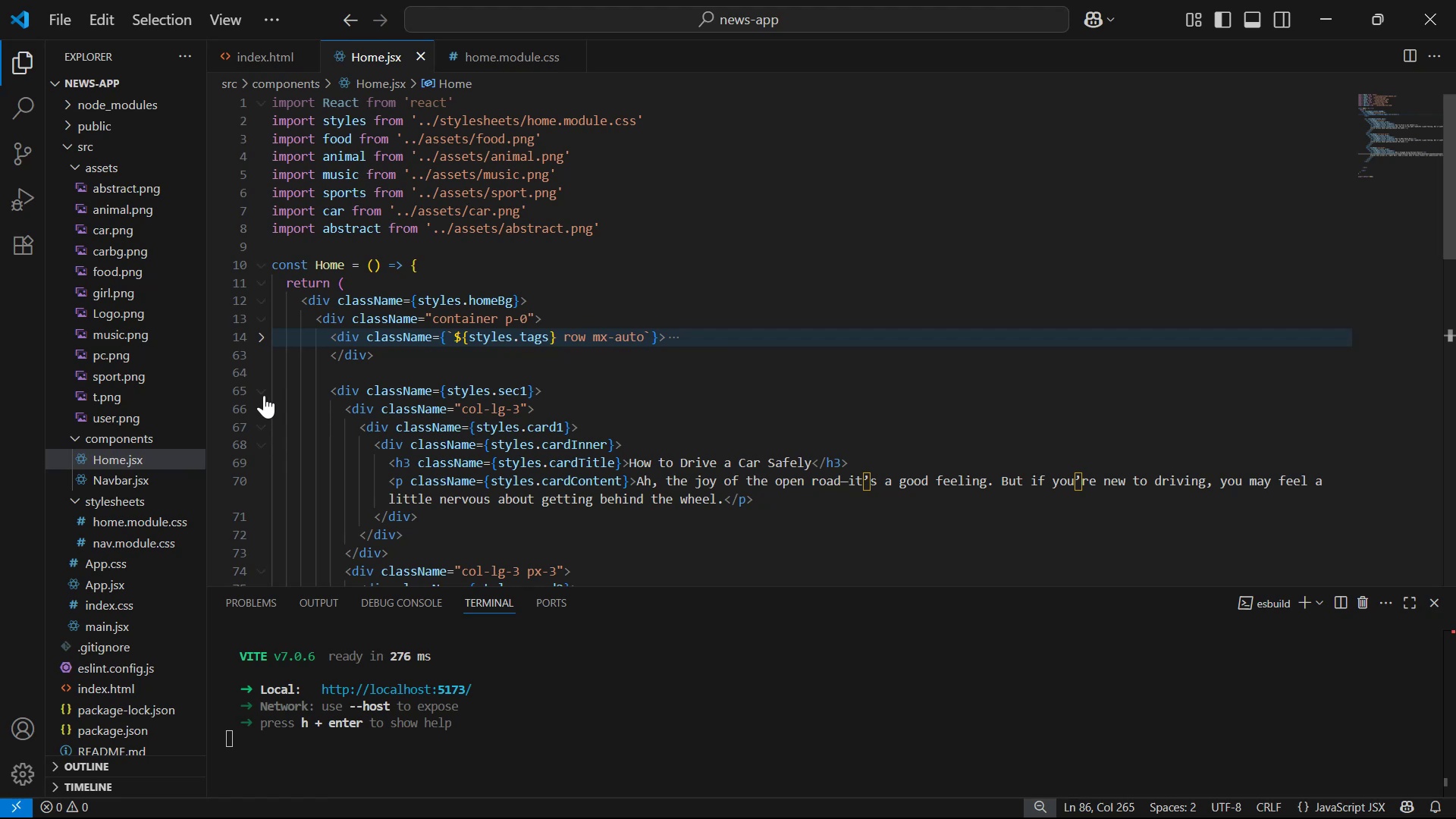 
left_click([260, 394])
 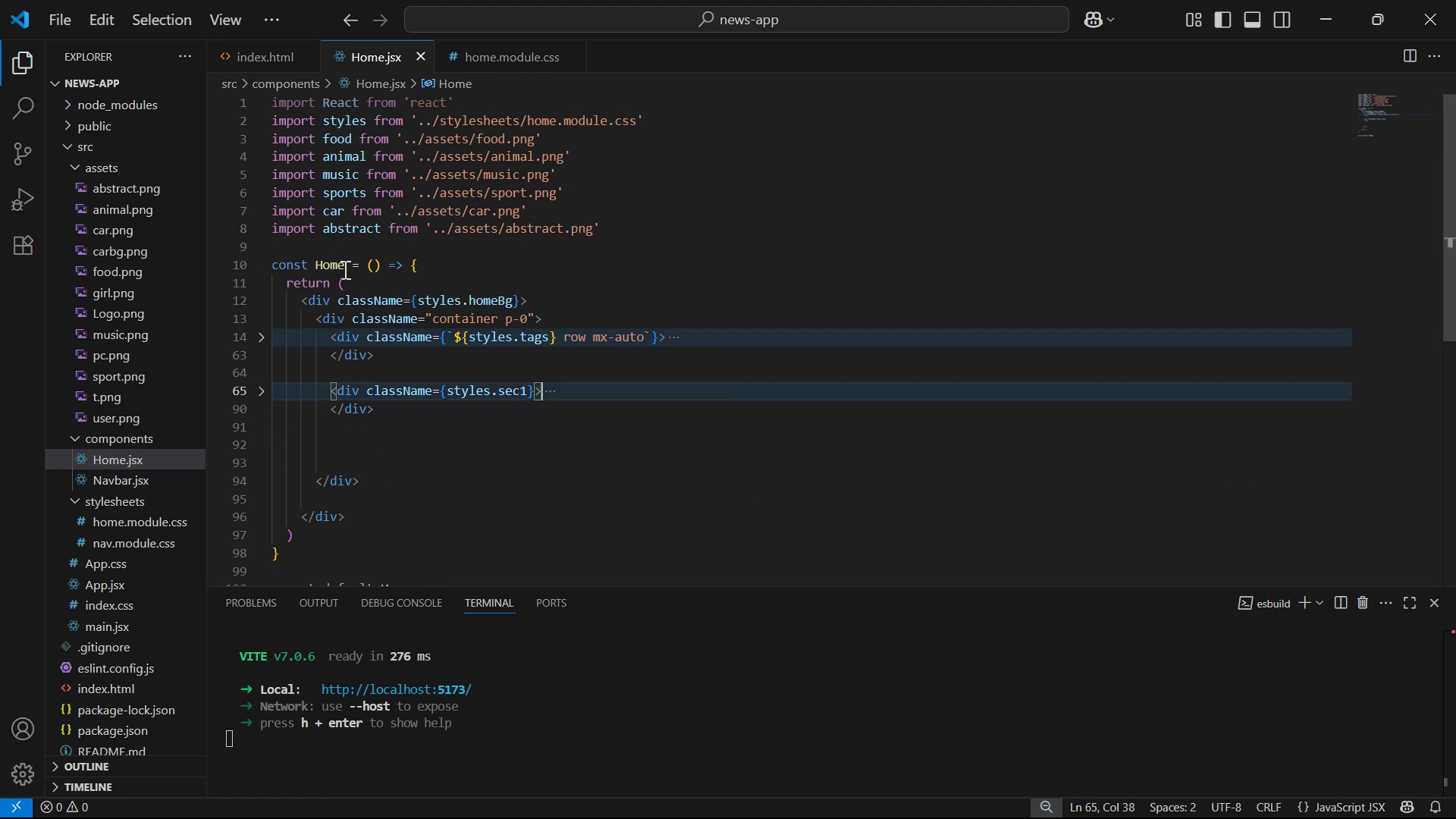 
left_click([418, 416])
 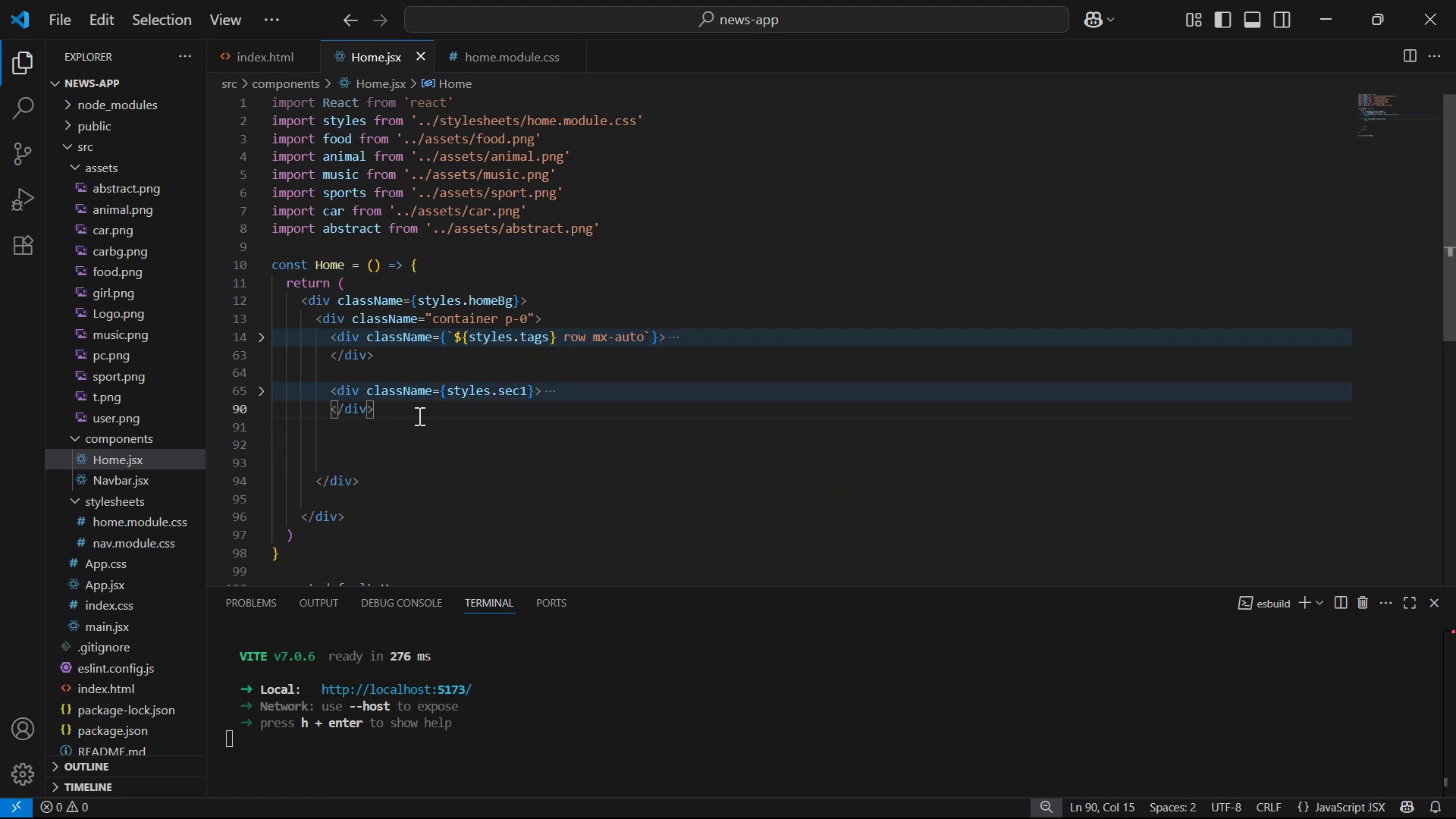 
key(Enter)
 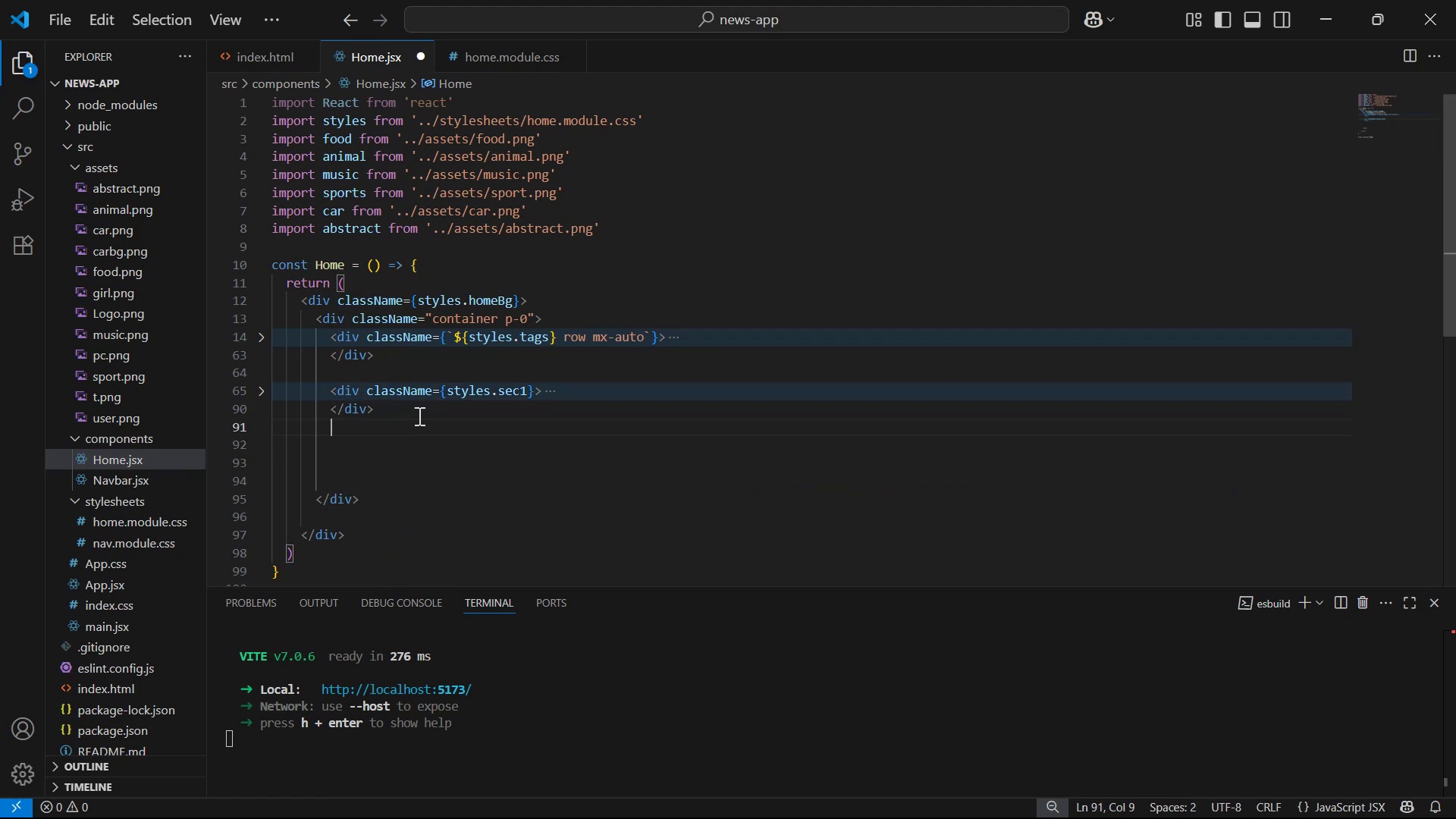 
key(Enter)
 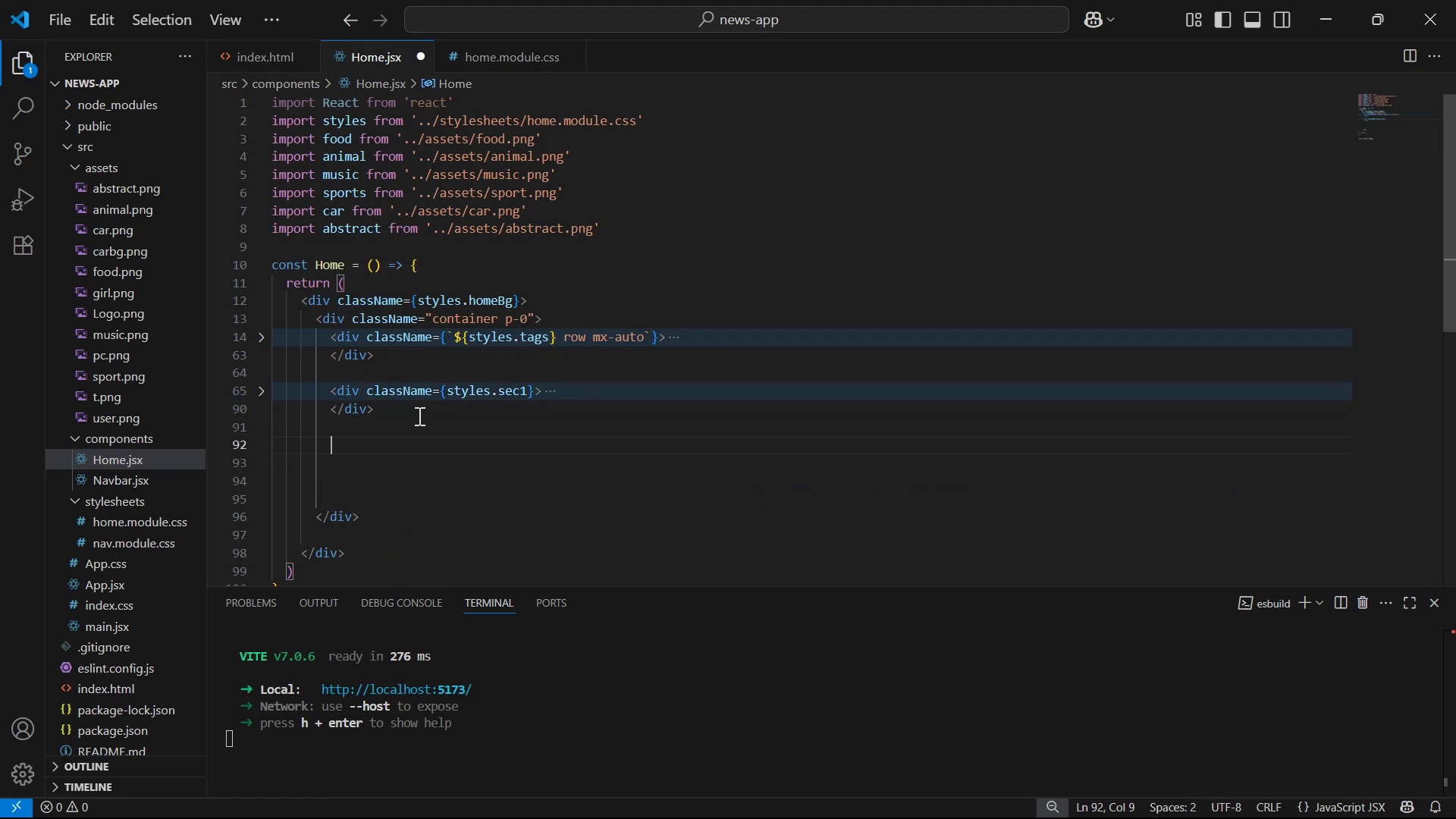 
key(Enter)
 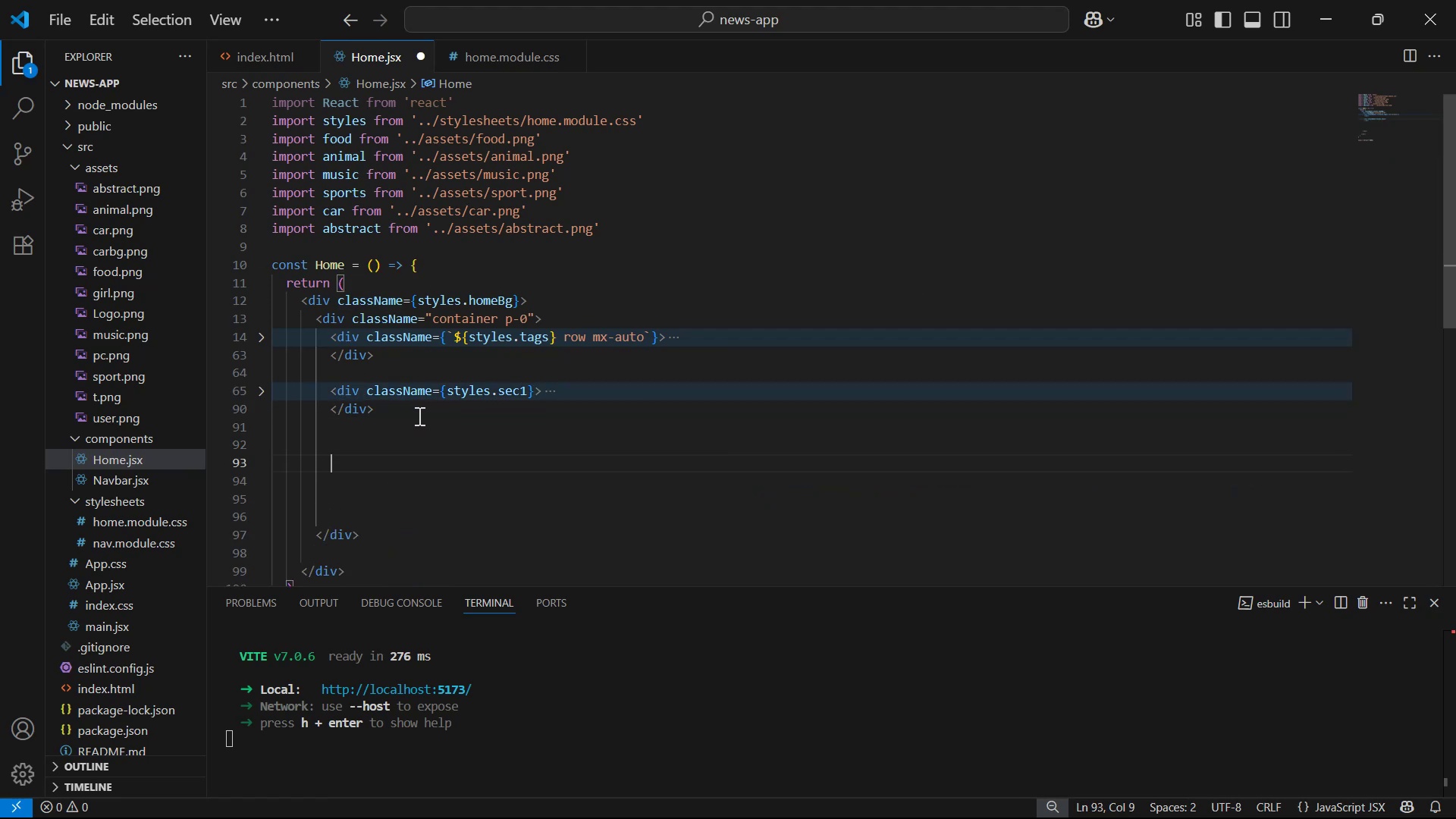 
key(Enter)
 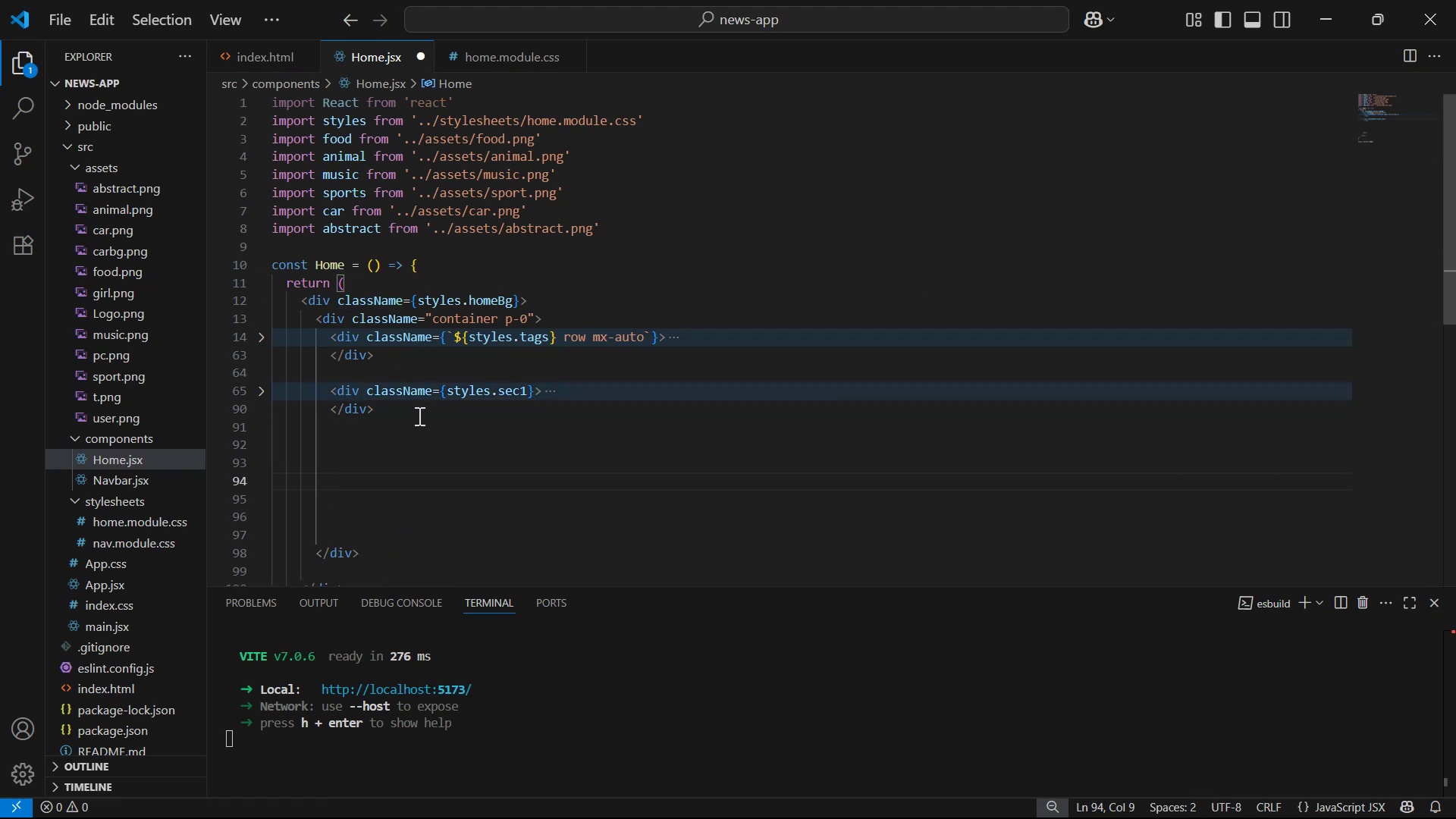 
type(div)
 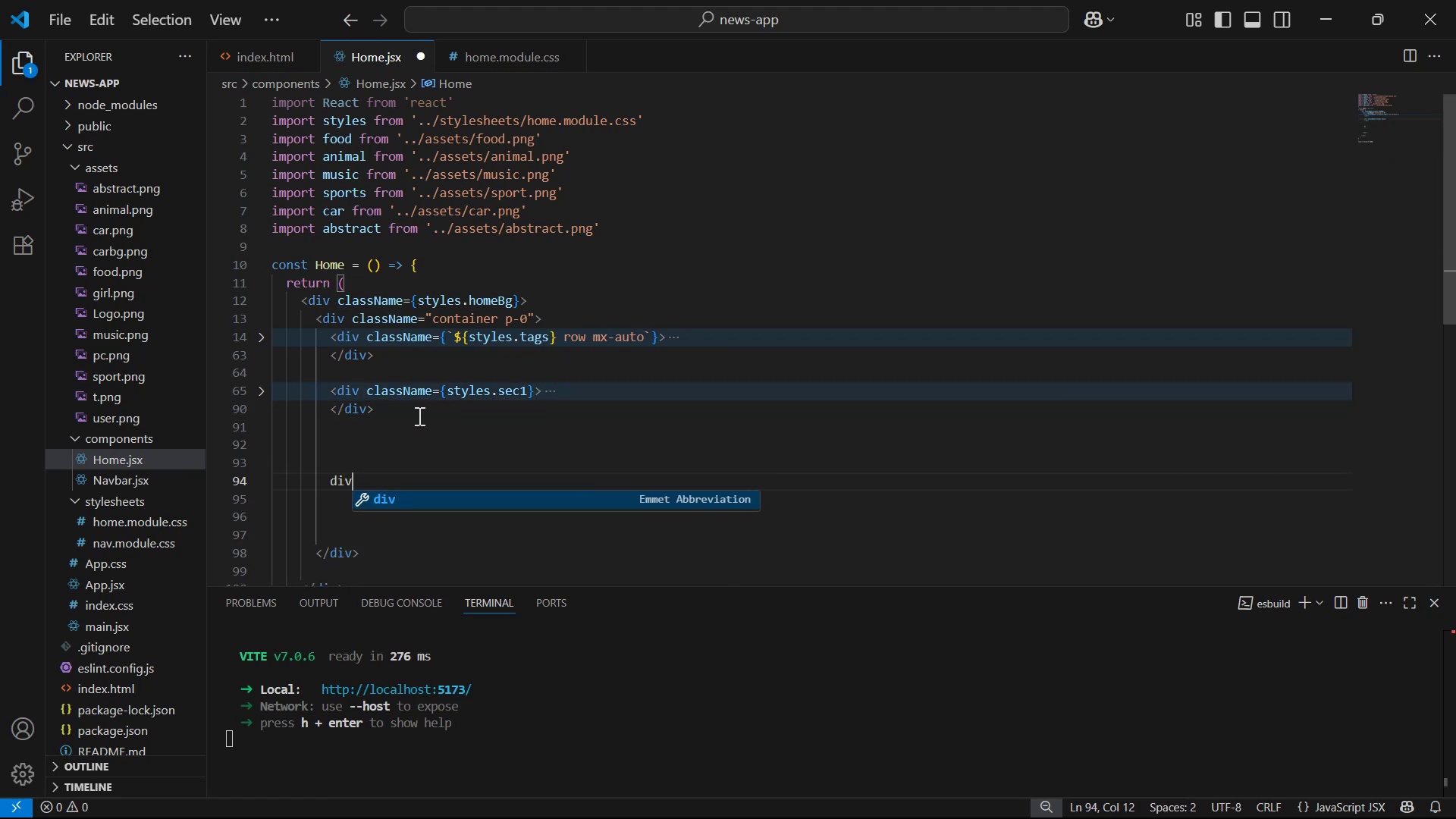 
key(Enter)
 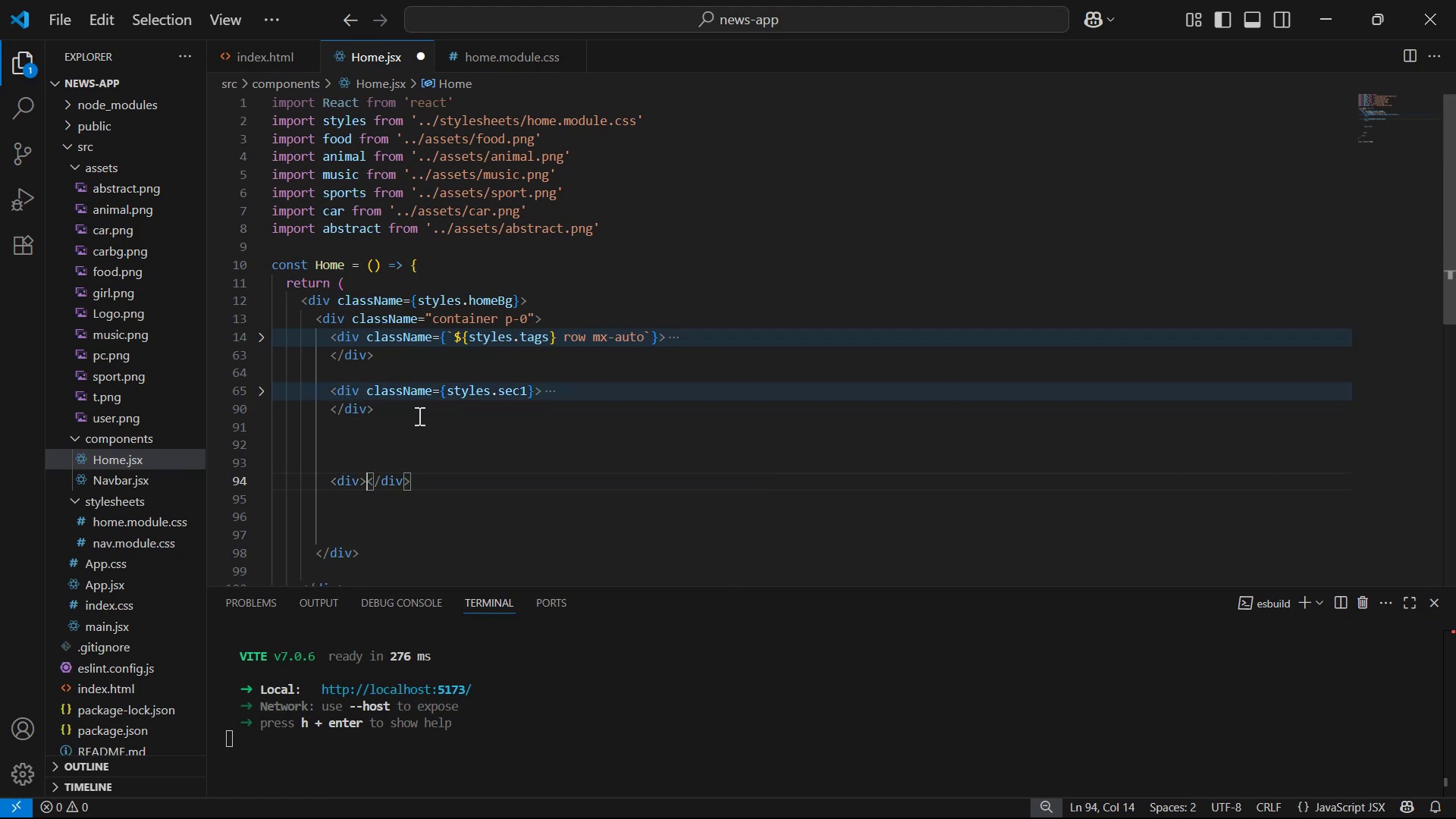 
key(Enter)
 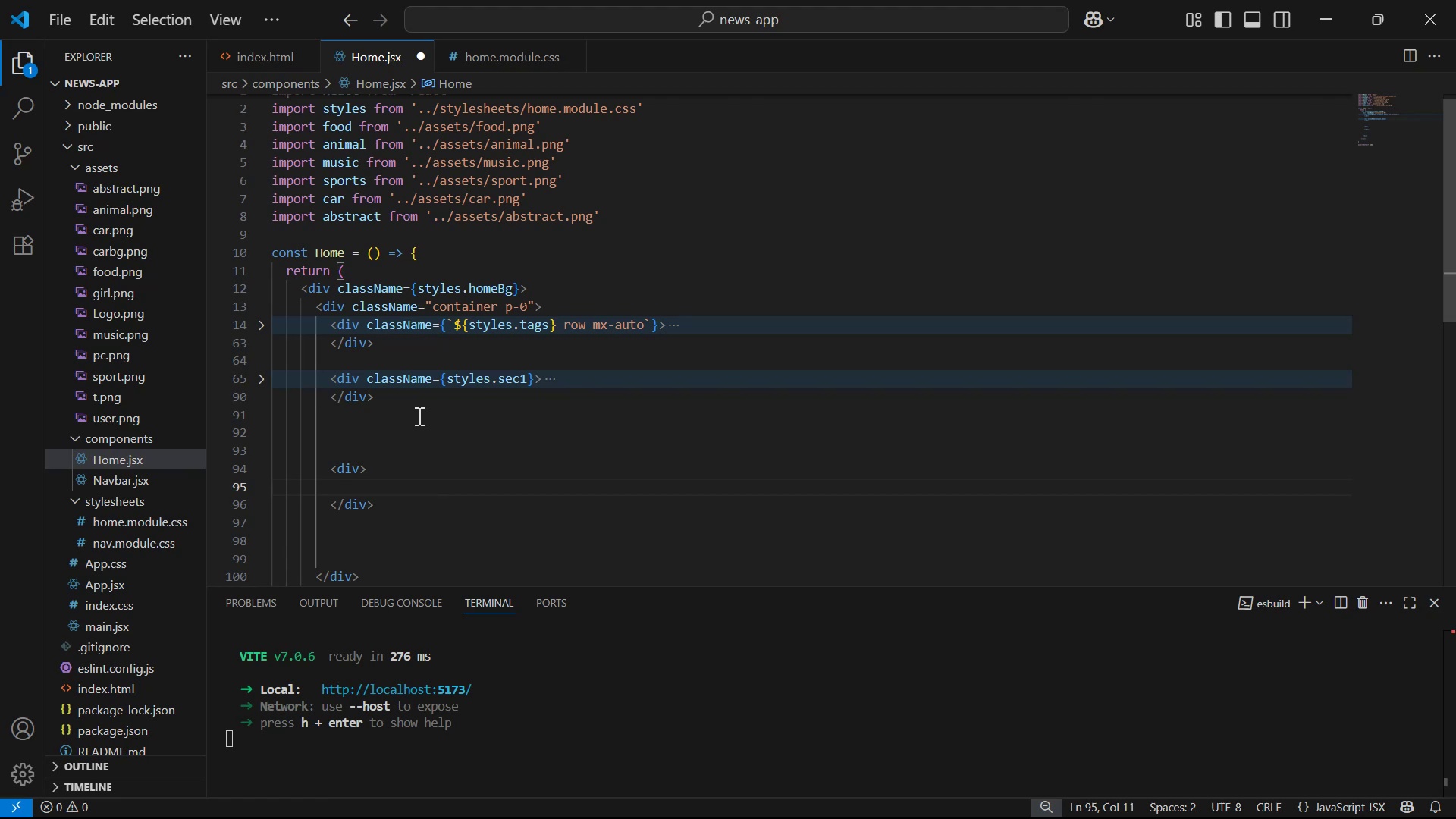 
key(ArrowUp)
 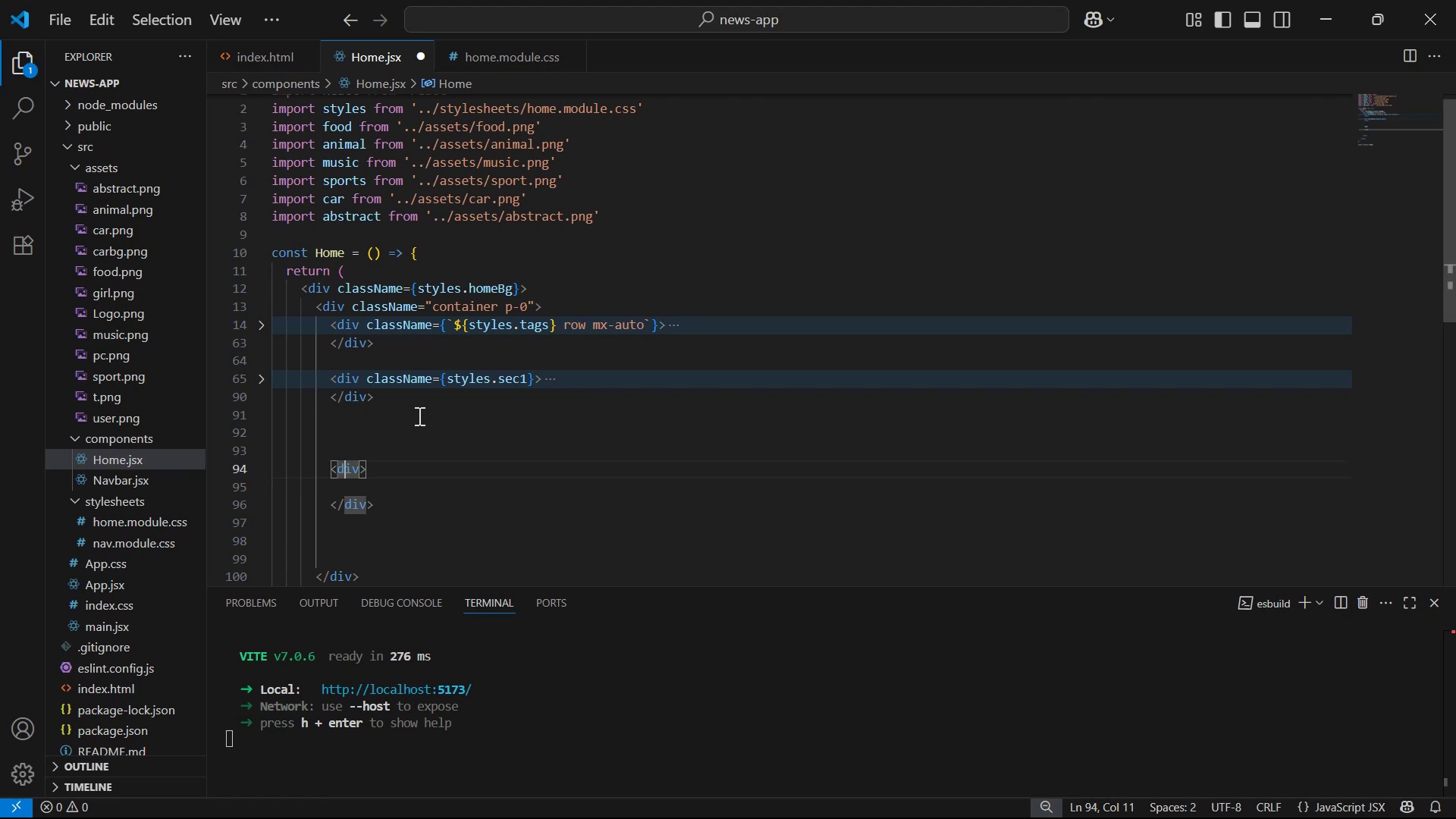 
key(ArrowRight)
 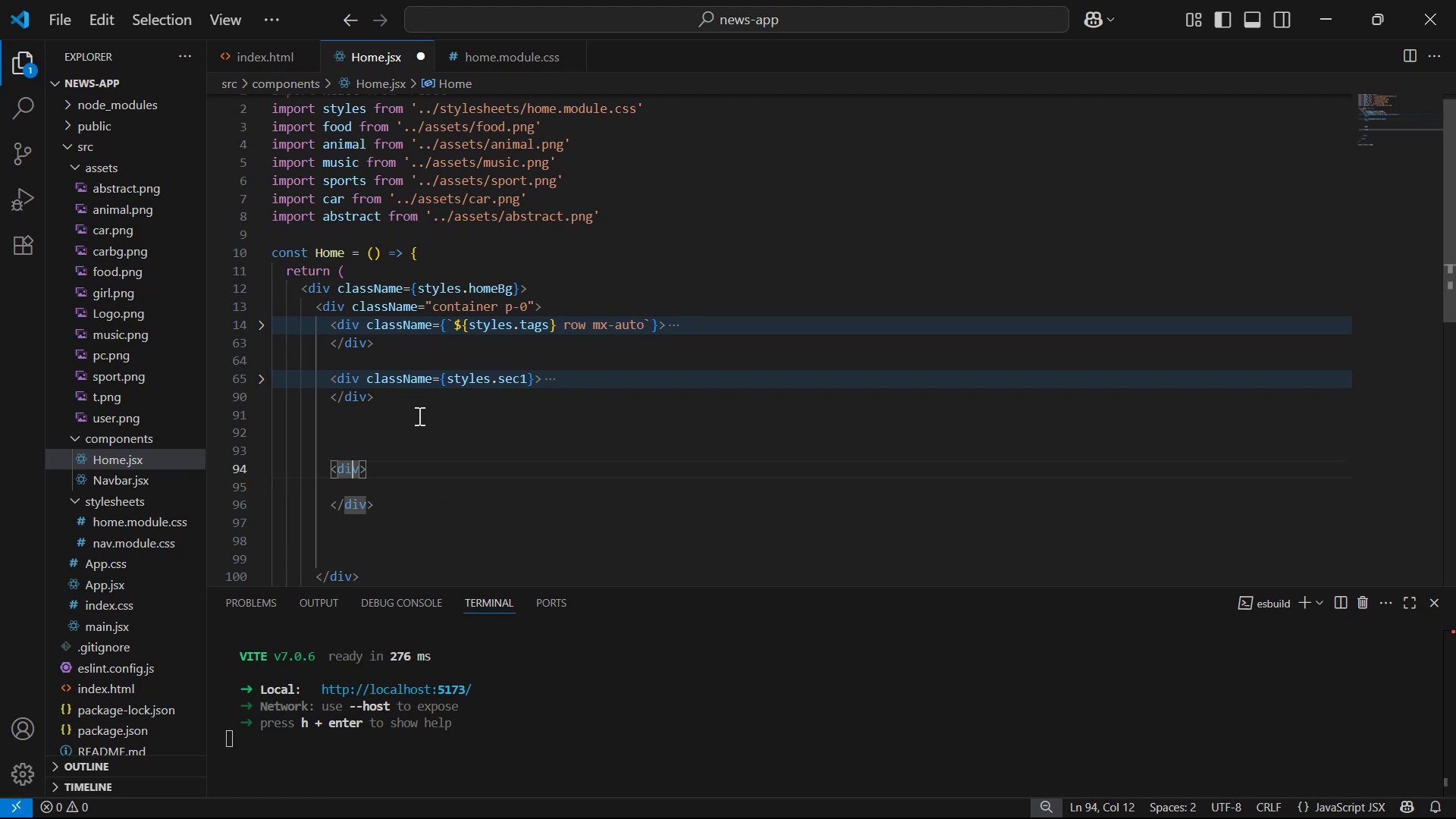 
key(ArrowRight)
 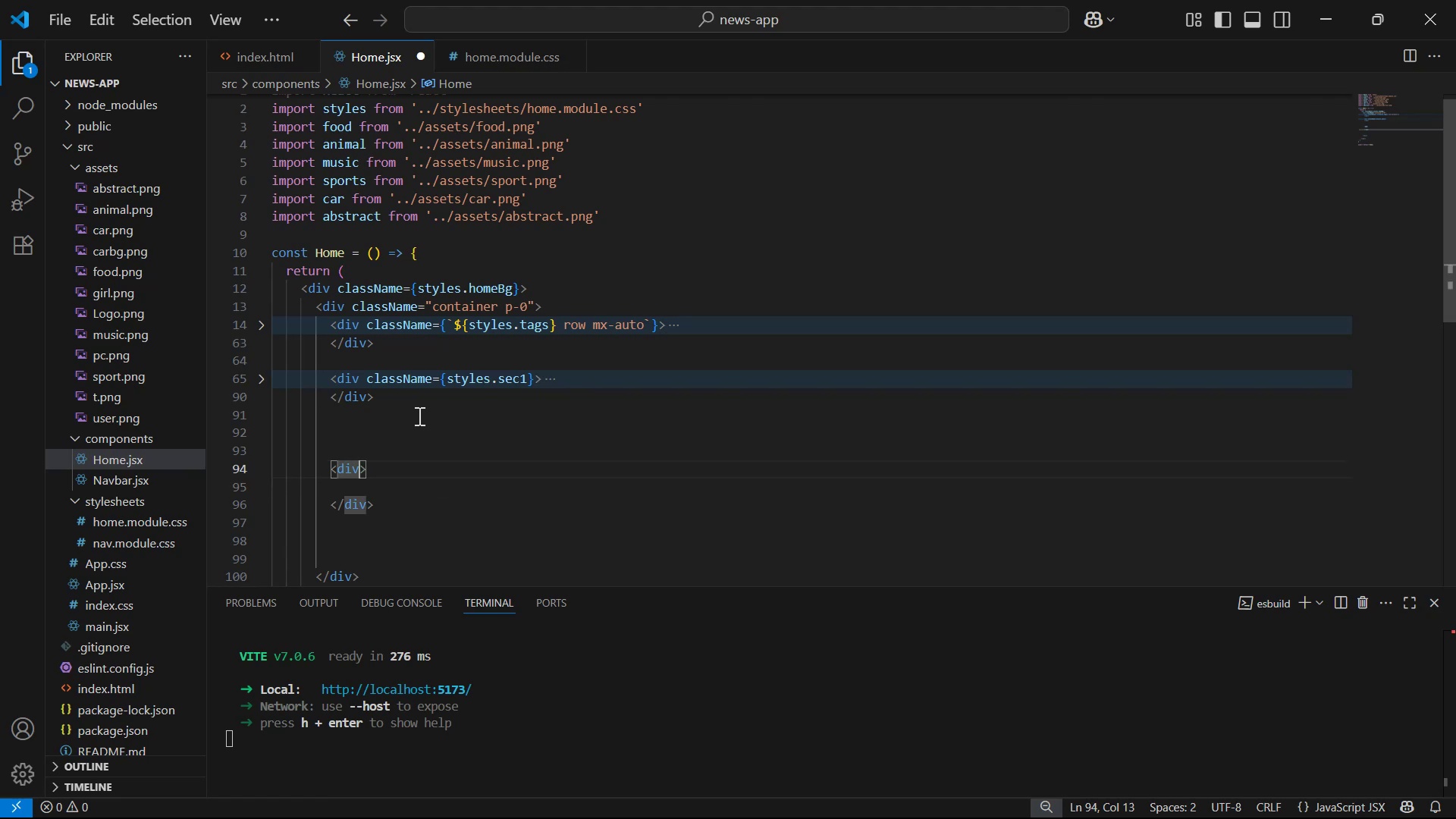 
type( cla)
 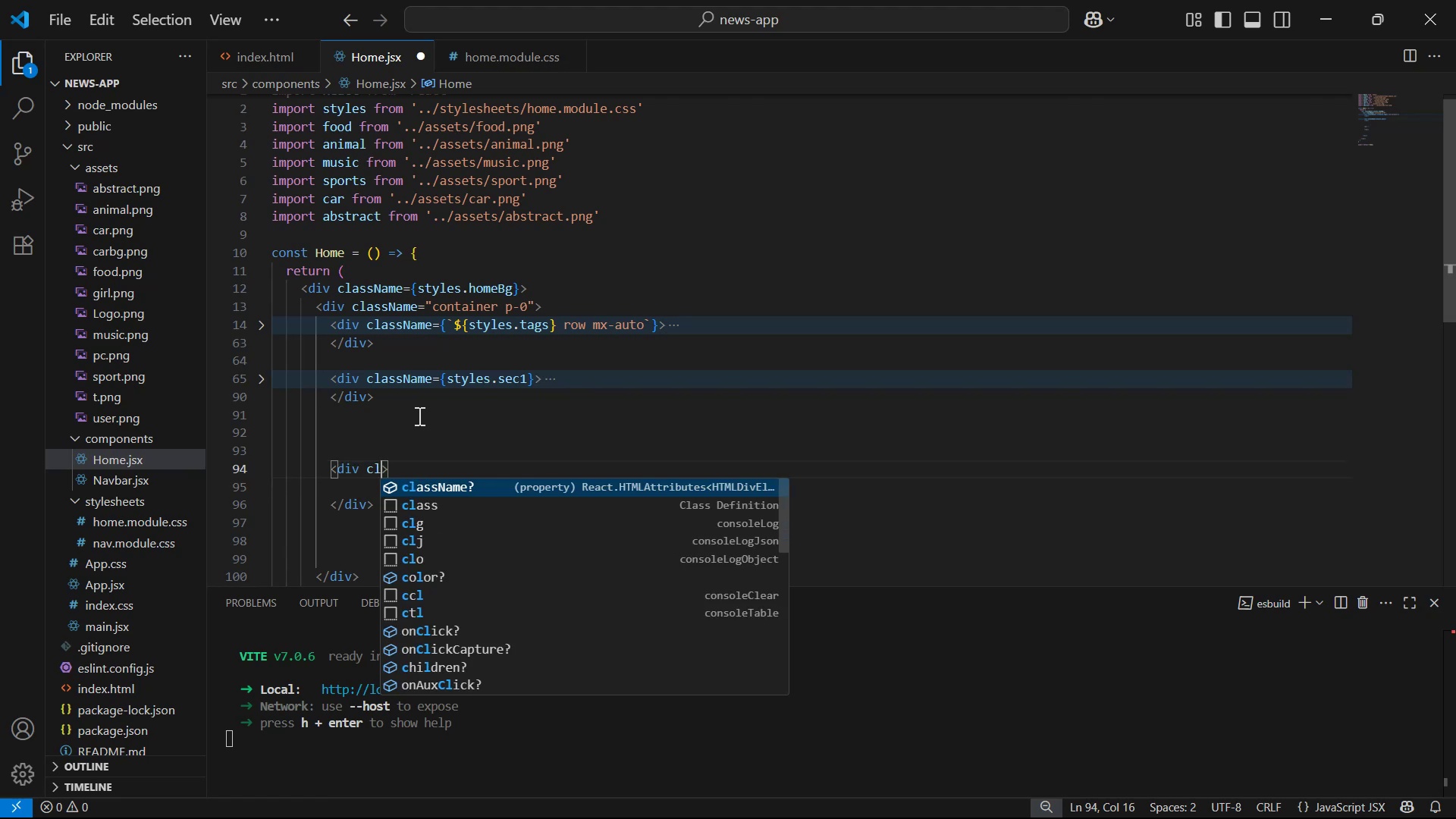 
key(Enter)
 